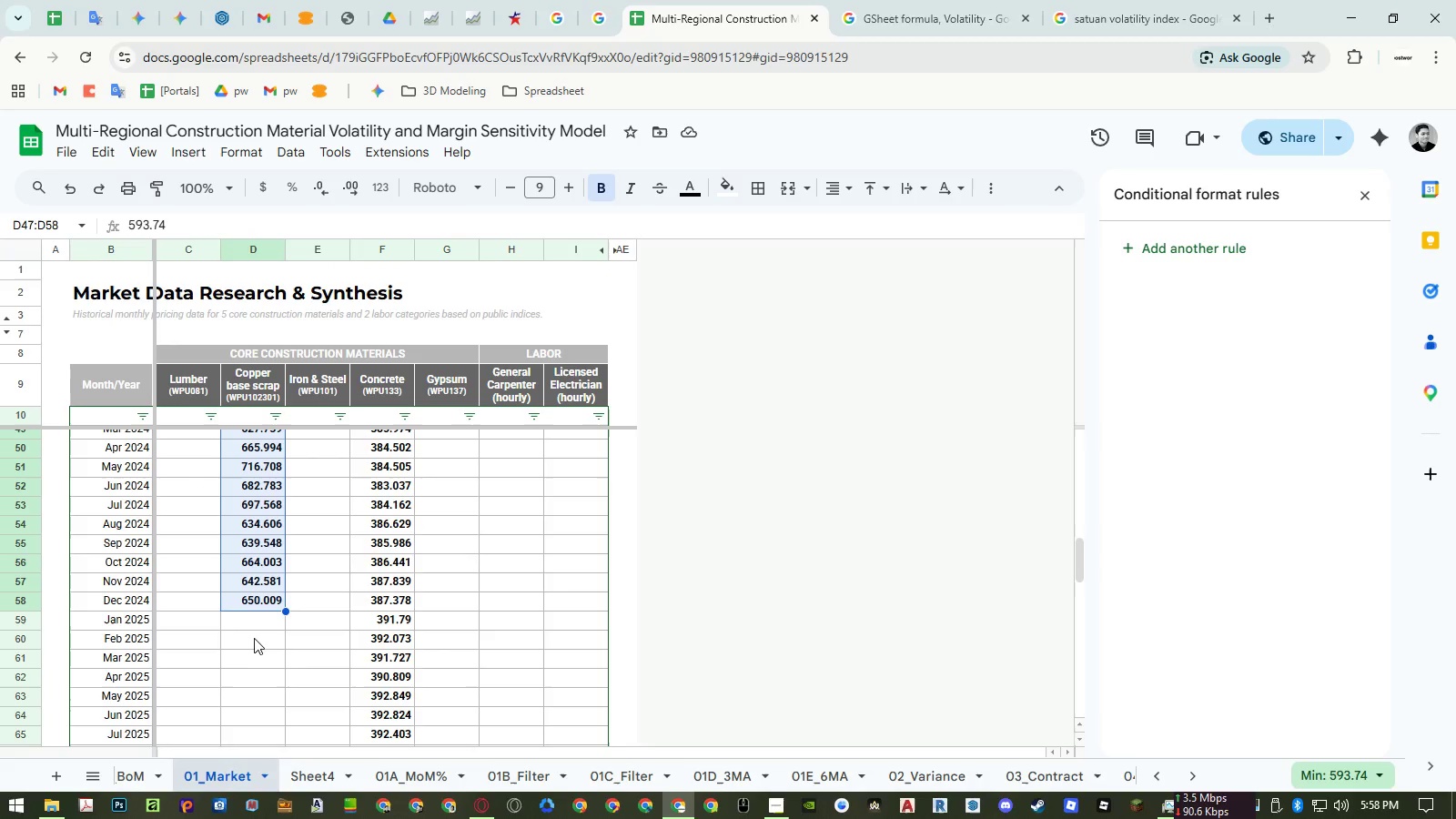 
left_click([252, 622])
 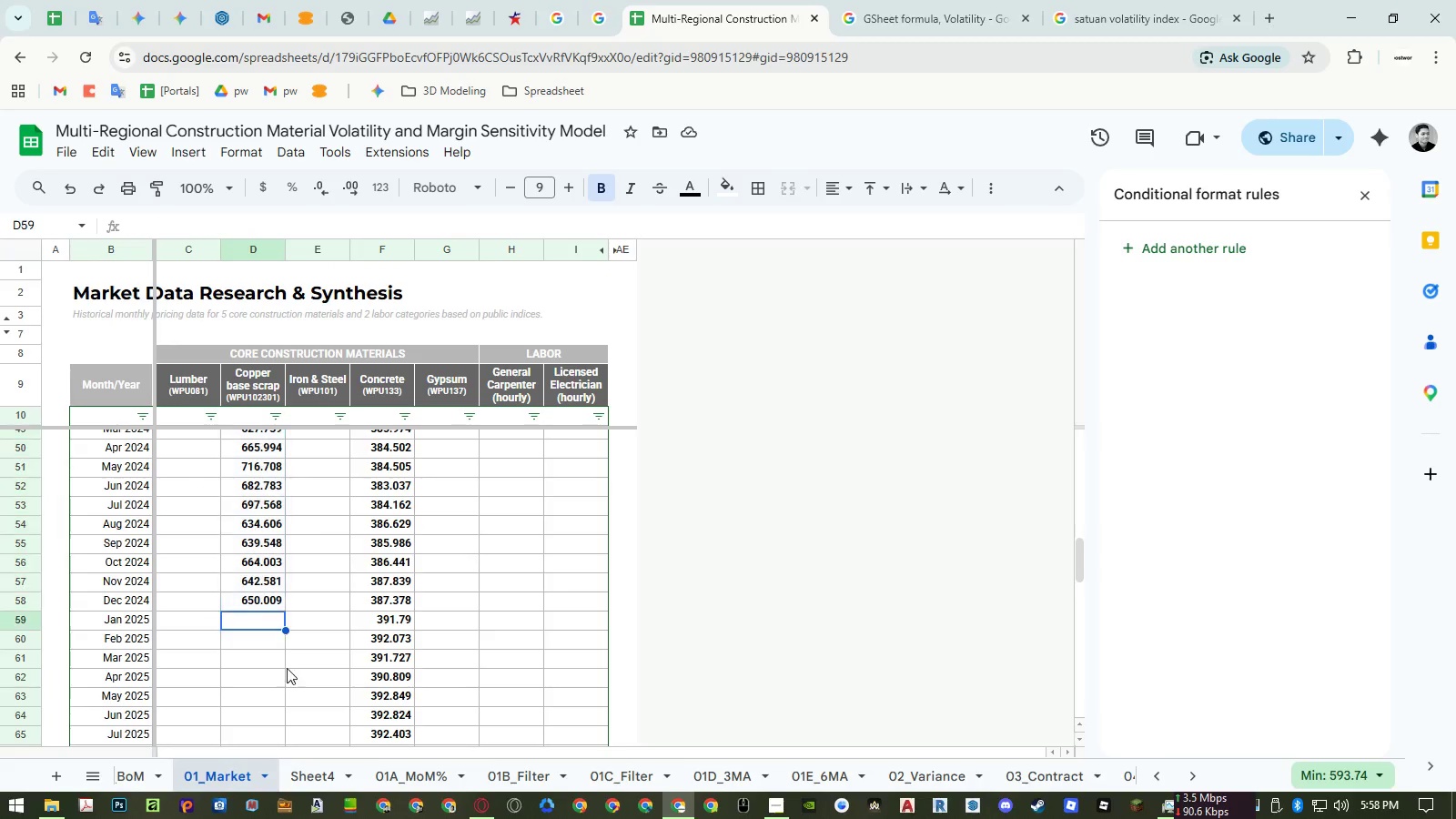 
key(Control+ControlLeft)
 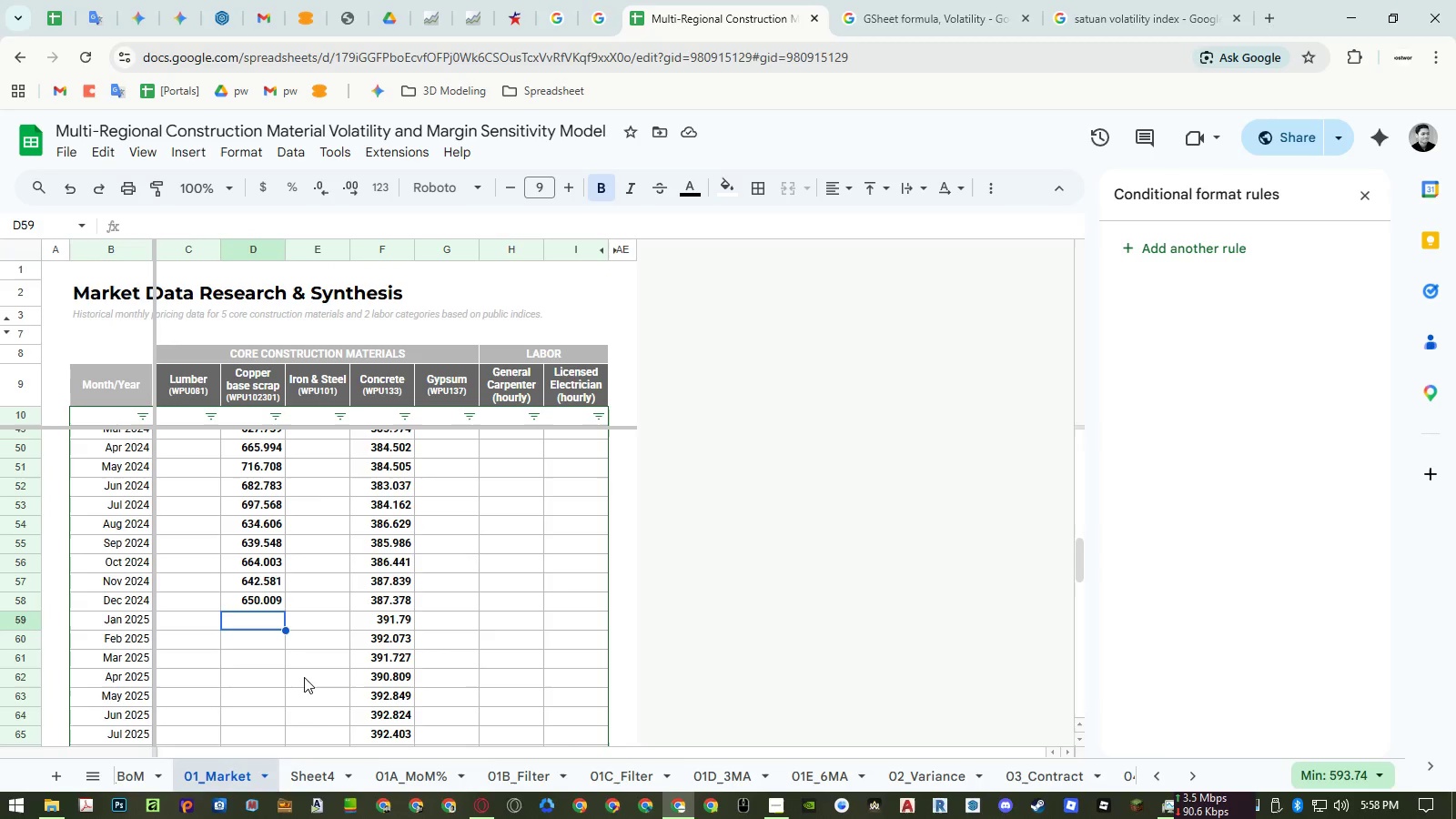 
key(Control+Shift+ShiftLeft)
 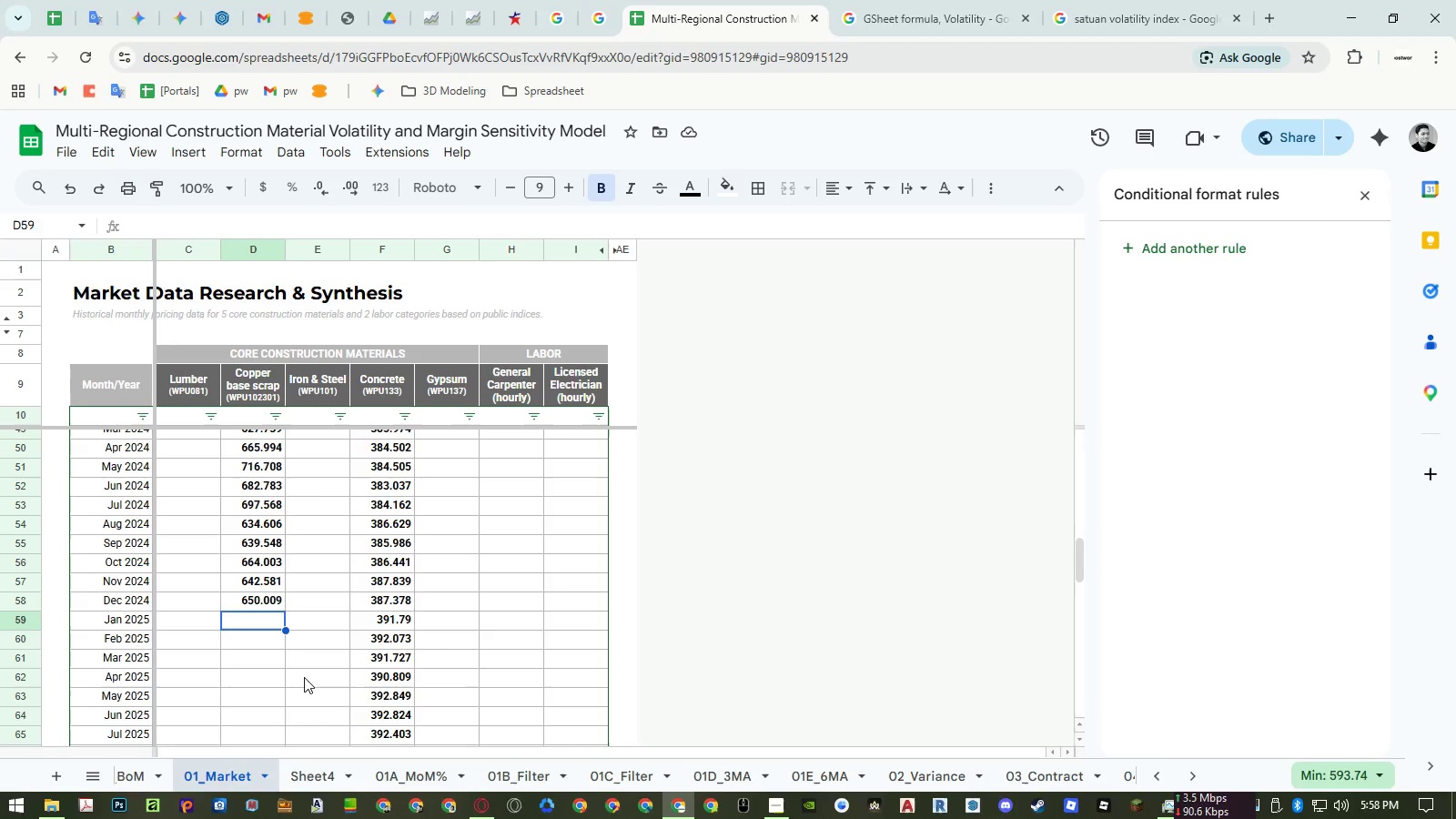 
key(Control+Shift+V)
 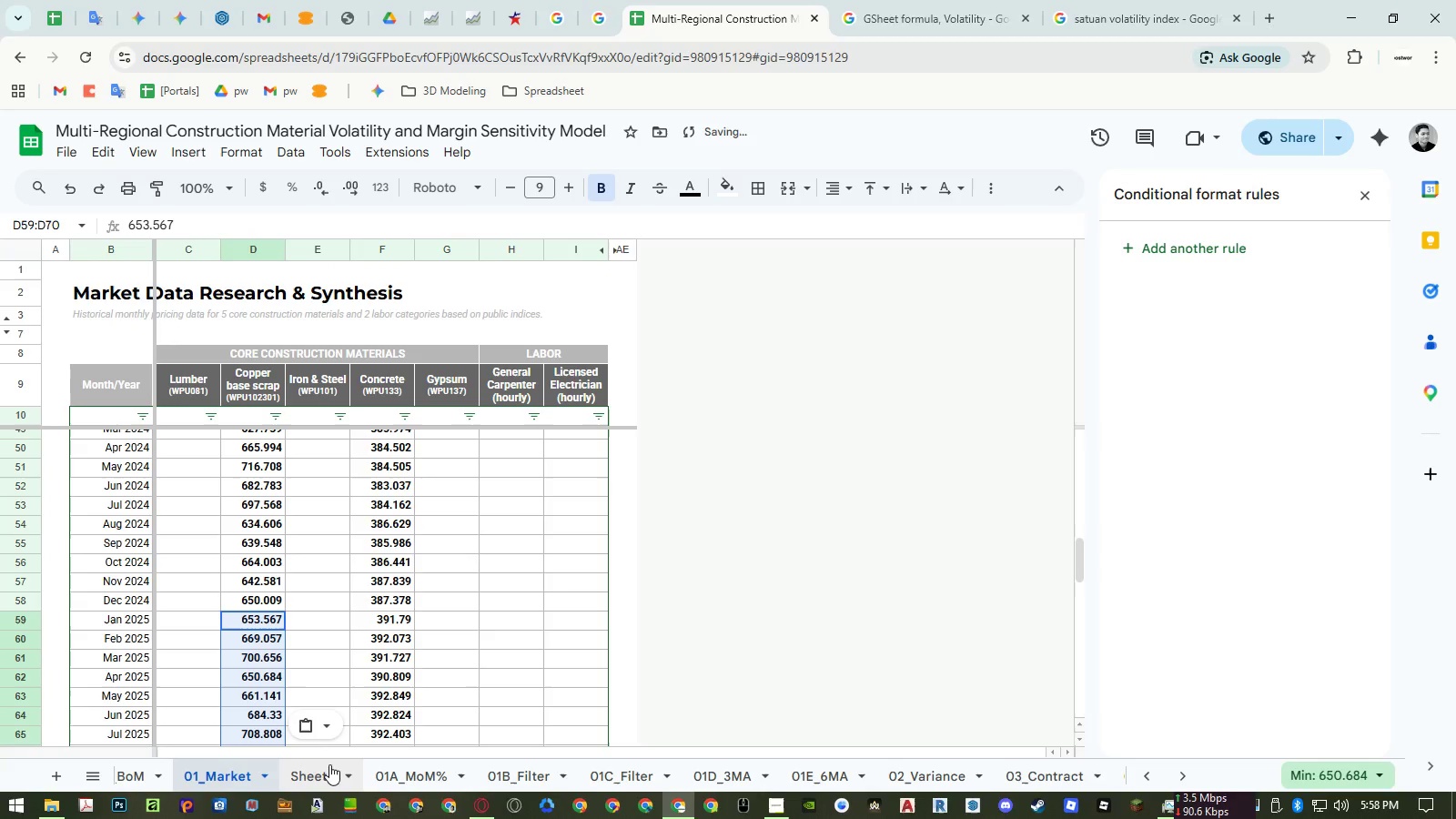 
left_click([329, 772])
 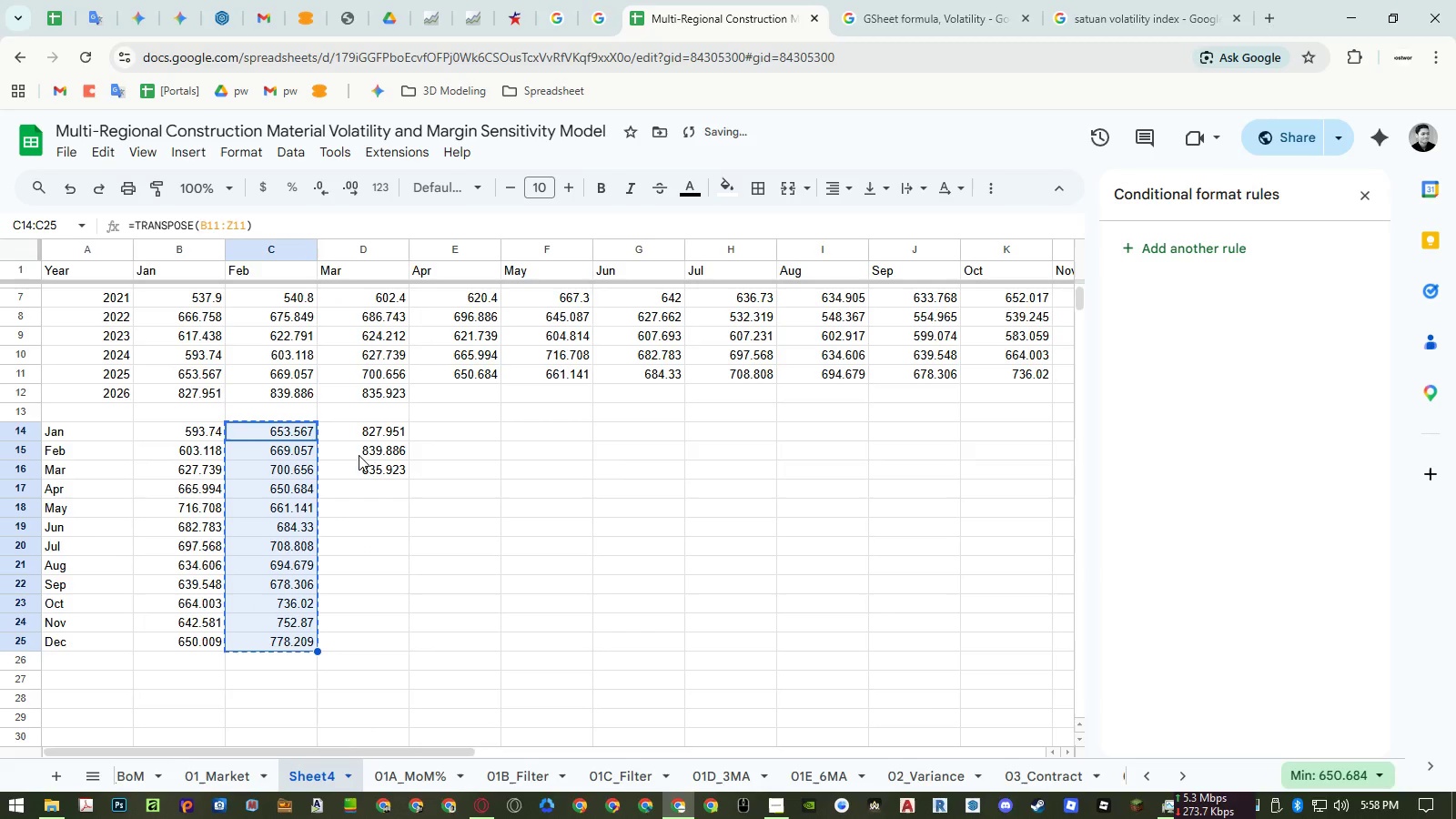 
left_click_drag(start_coordinate=[362, 441], to_coordinate=[360, 479])
 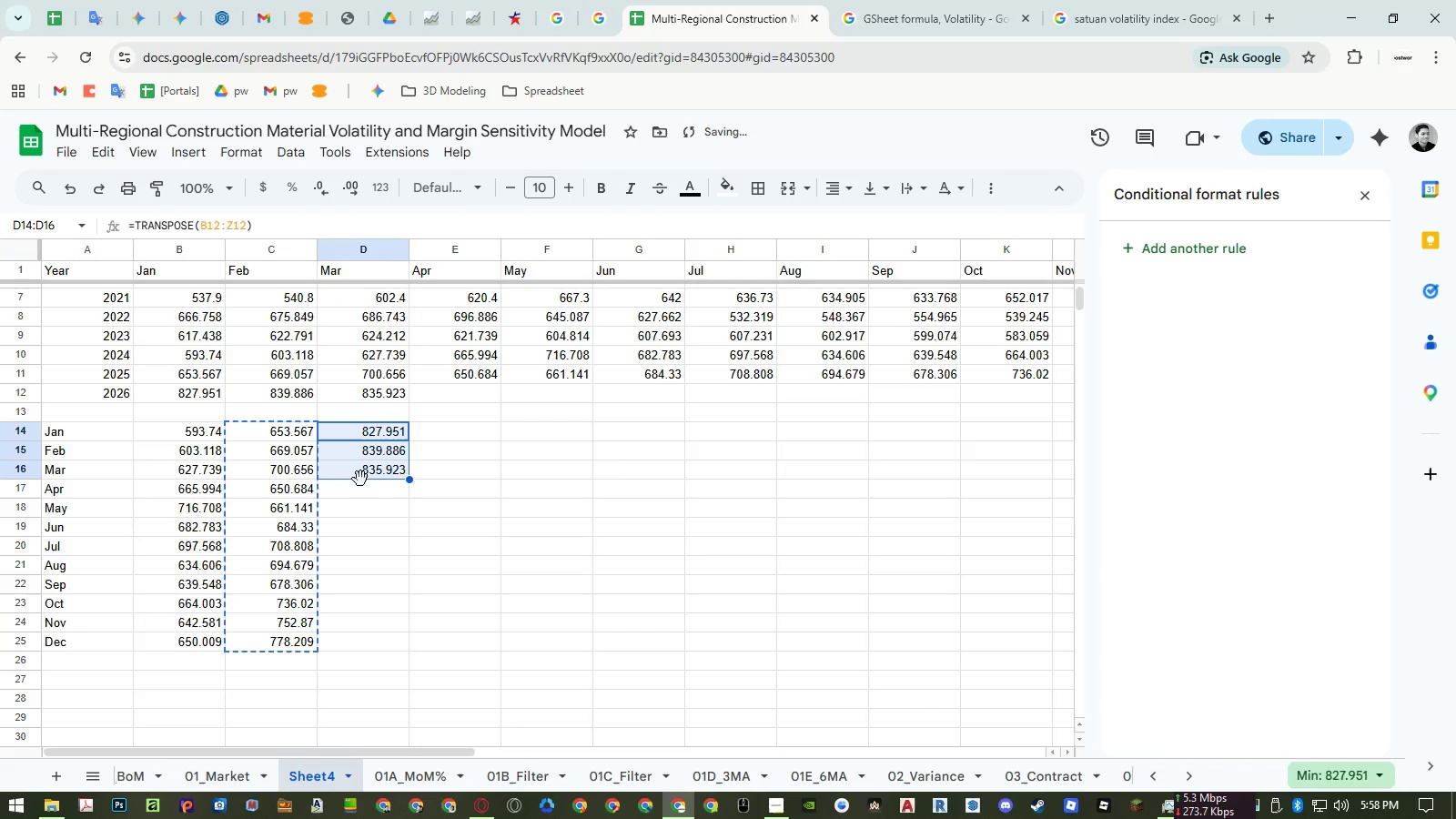 
key(Control+ControlLeft)
 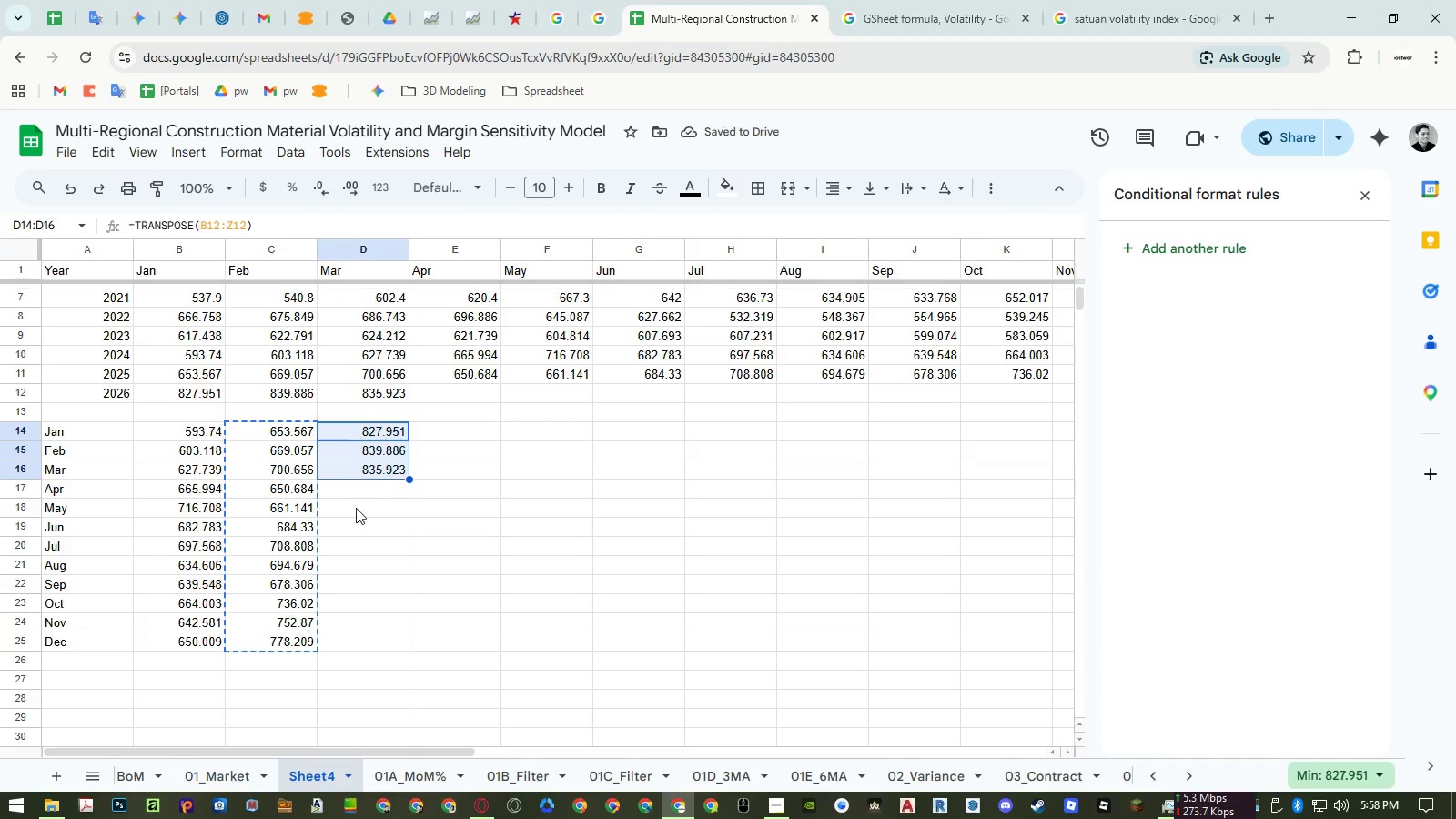 
key(Control+C)
 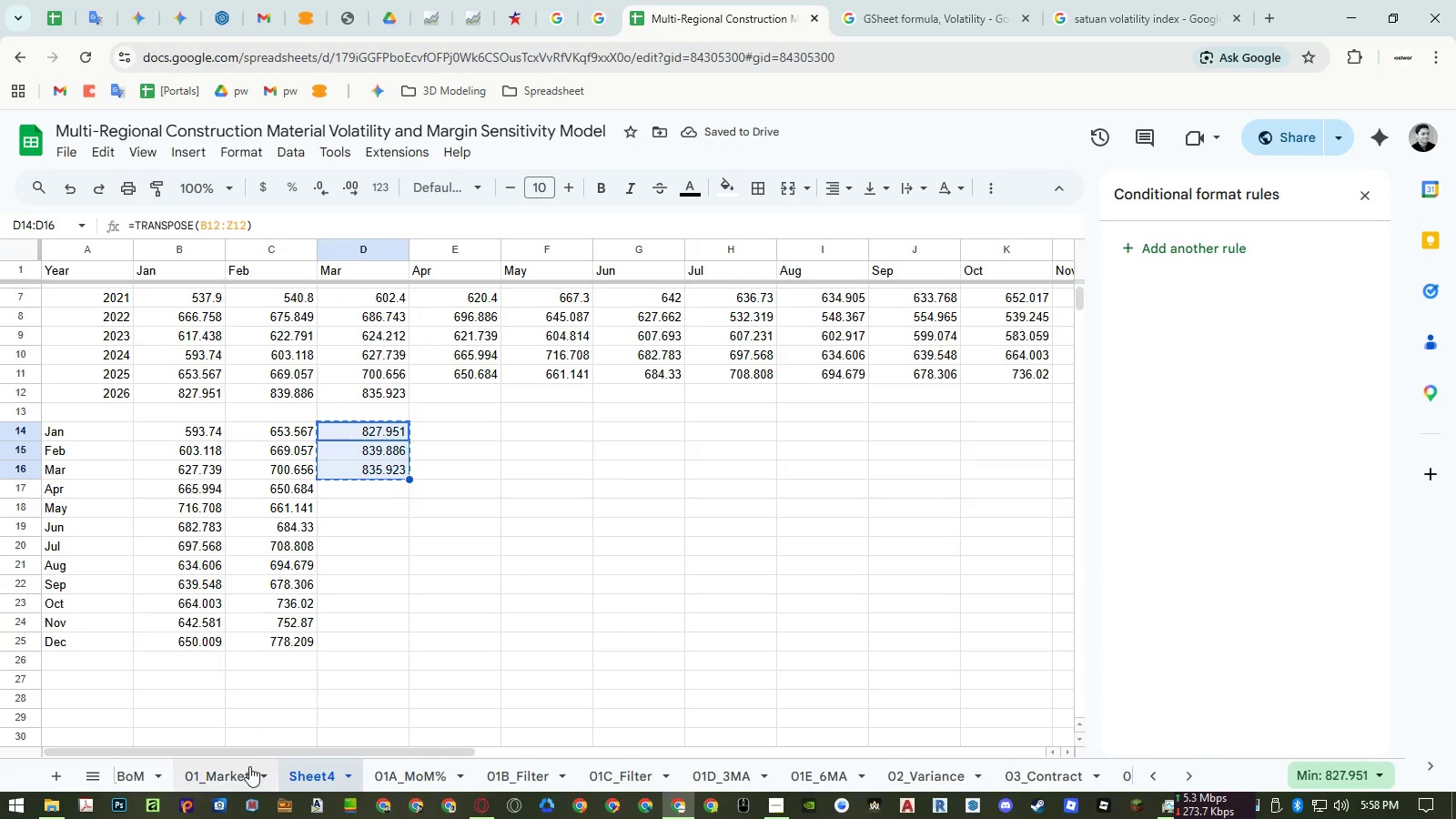 
left_click([246, 768])
 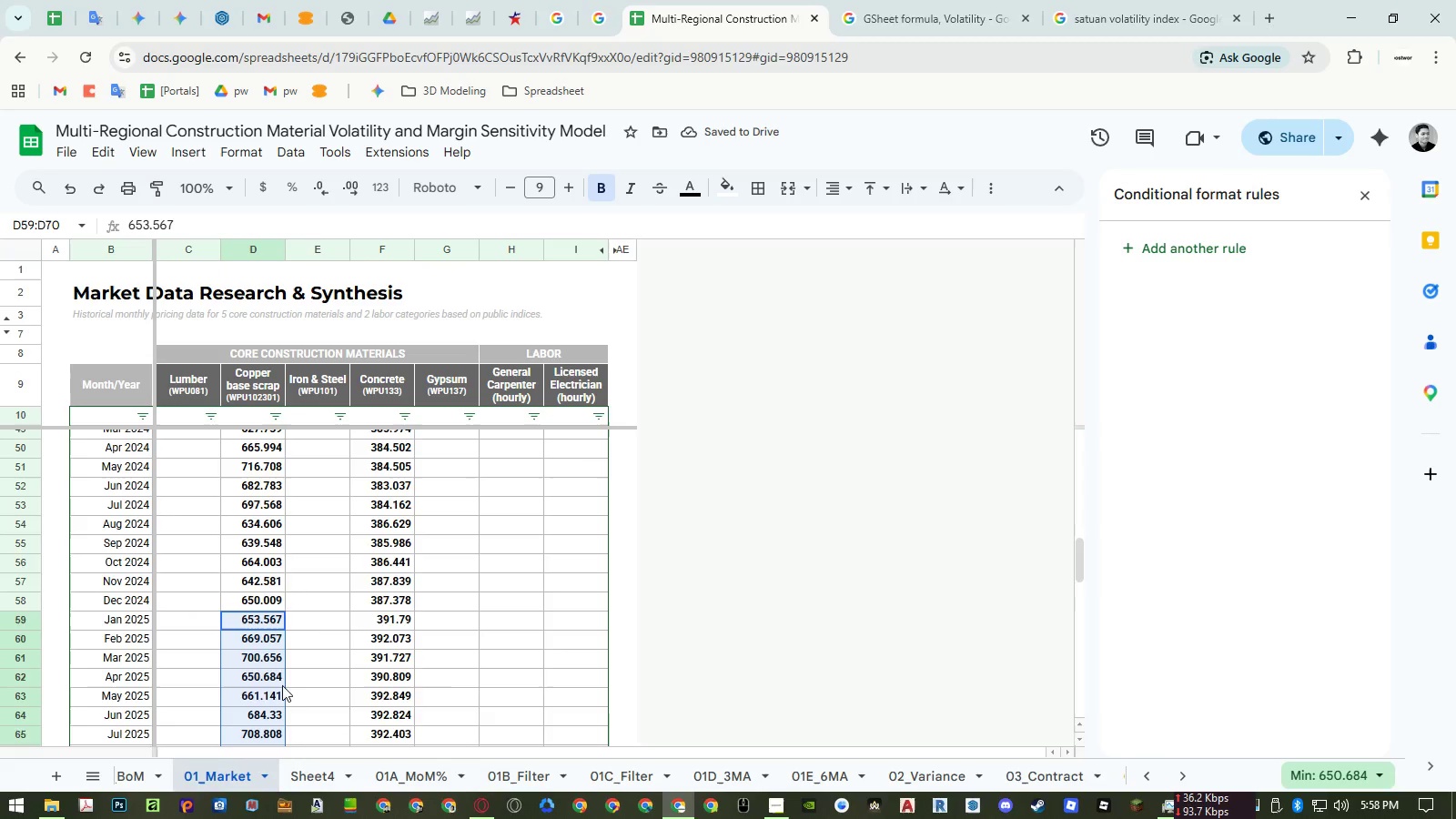 
scroll: coordinate [281, 658], scroll_direction: down, amount: 2.0
 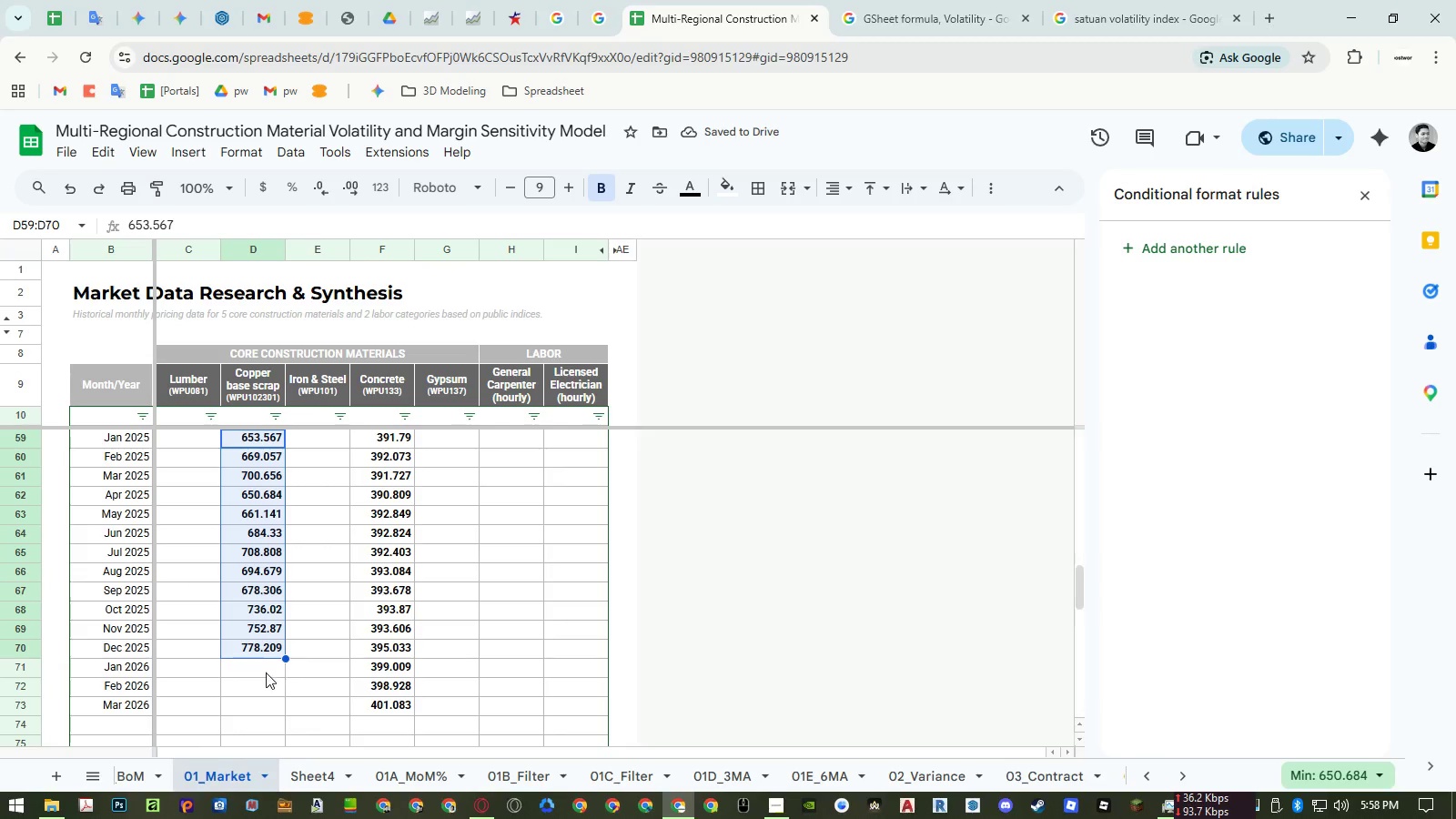 
key(Control+ControlLeft)
 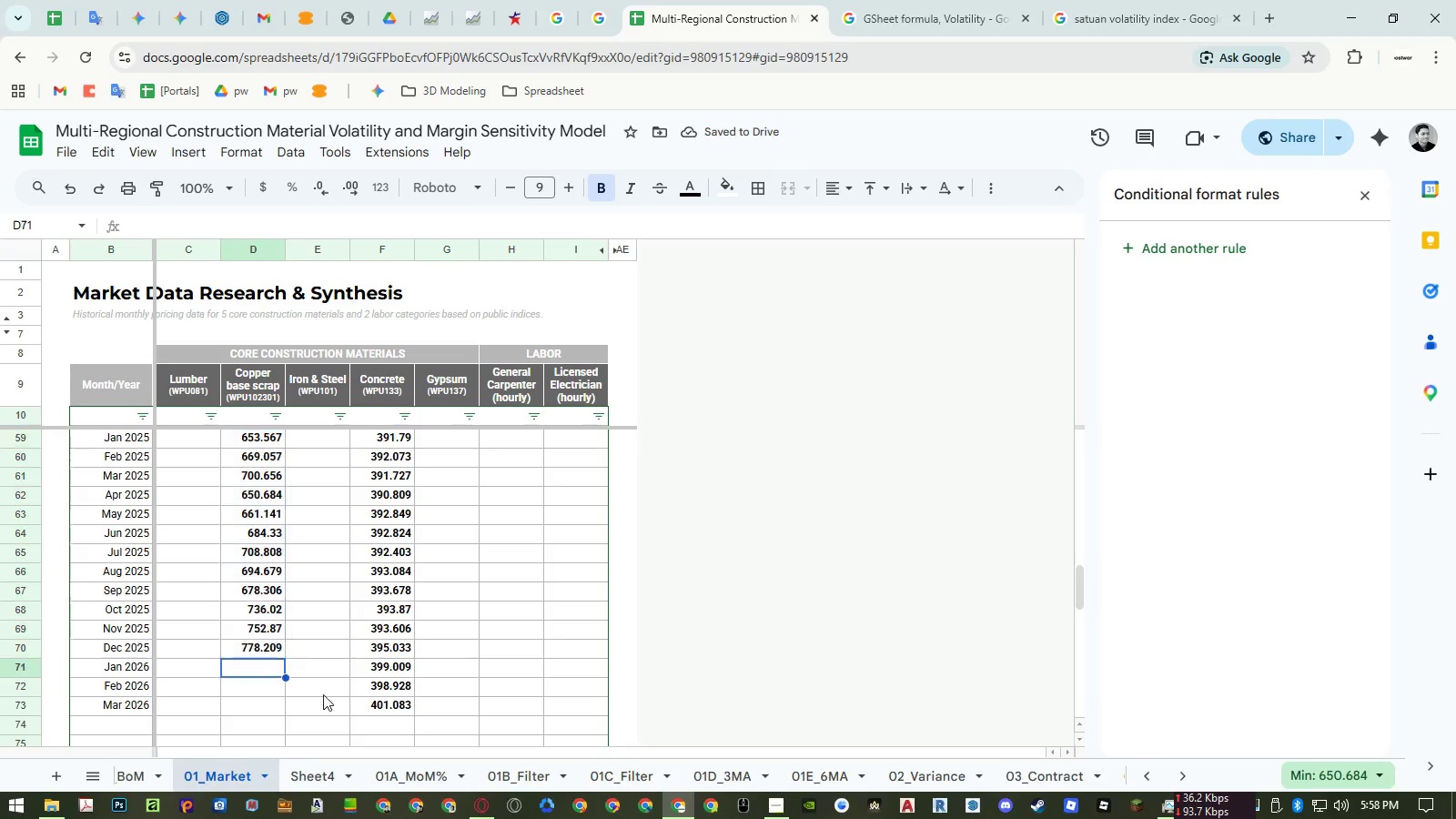 
key(Control+Shift+ShiftLeft)
 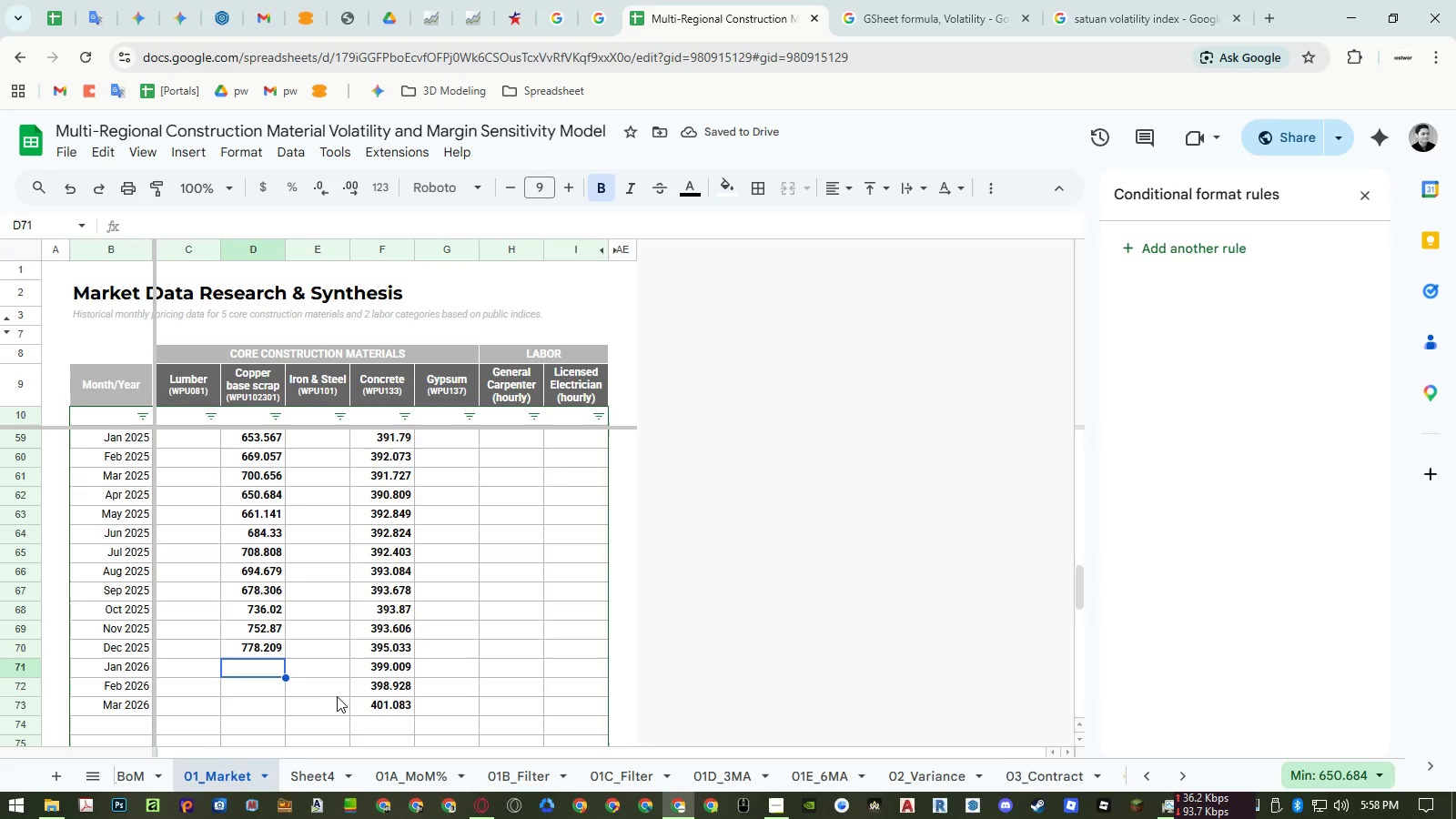 
key(Control+Shift+V)
 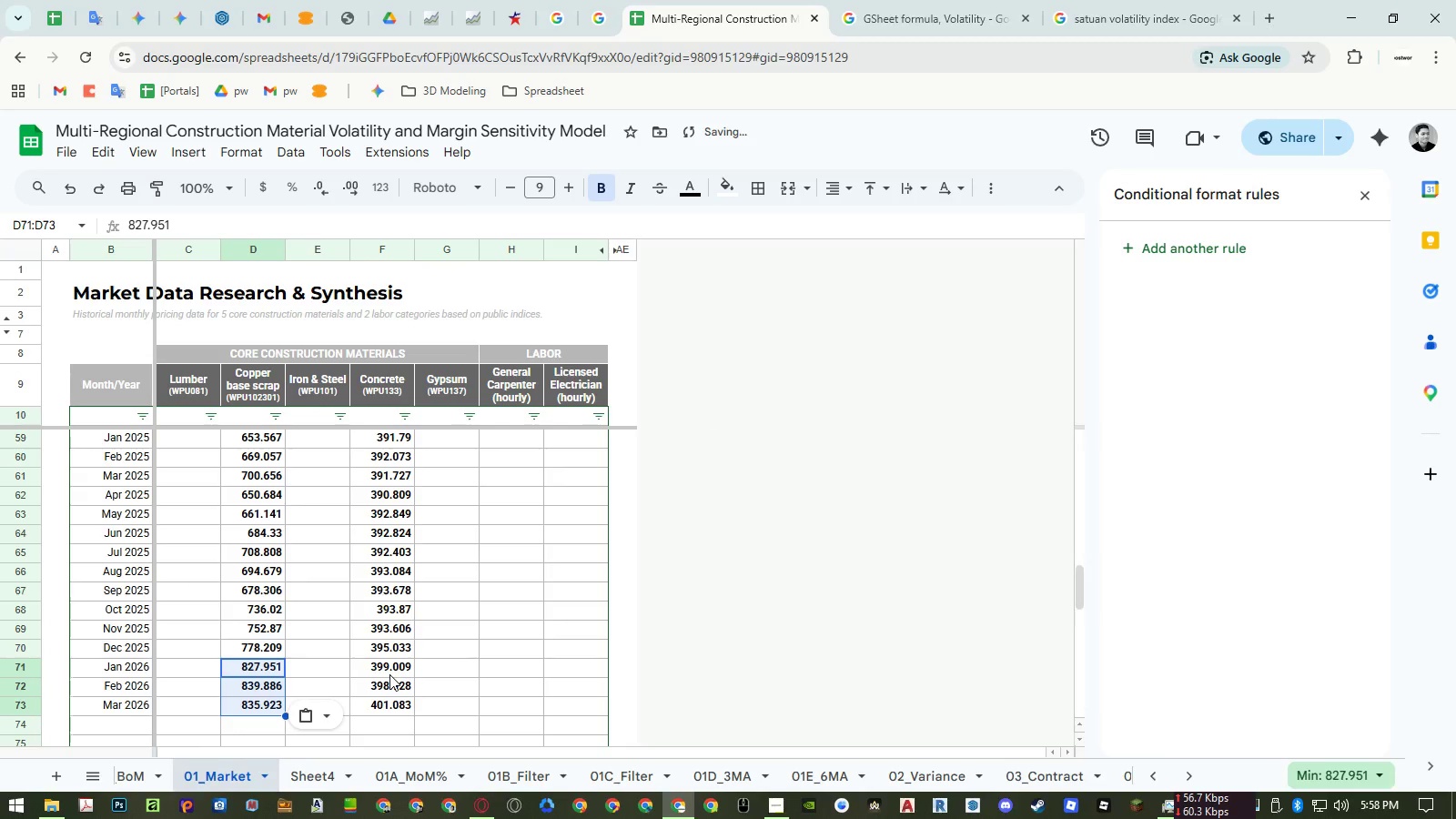 
hold_key(key=AltLeft, duration=3.52)
 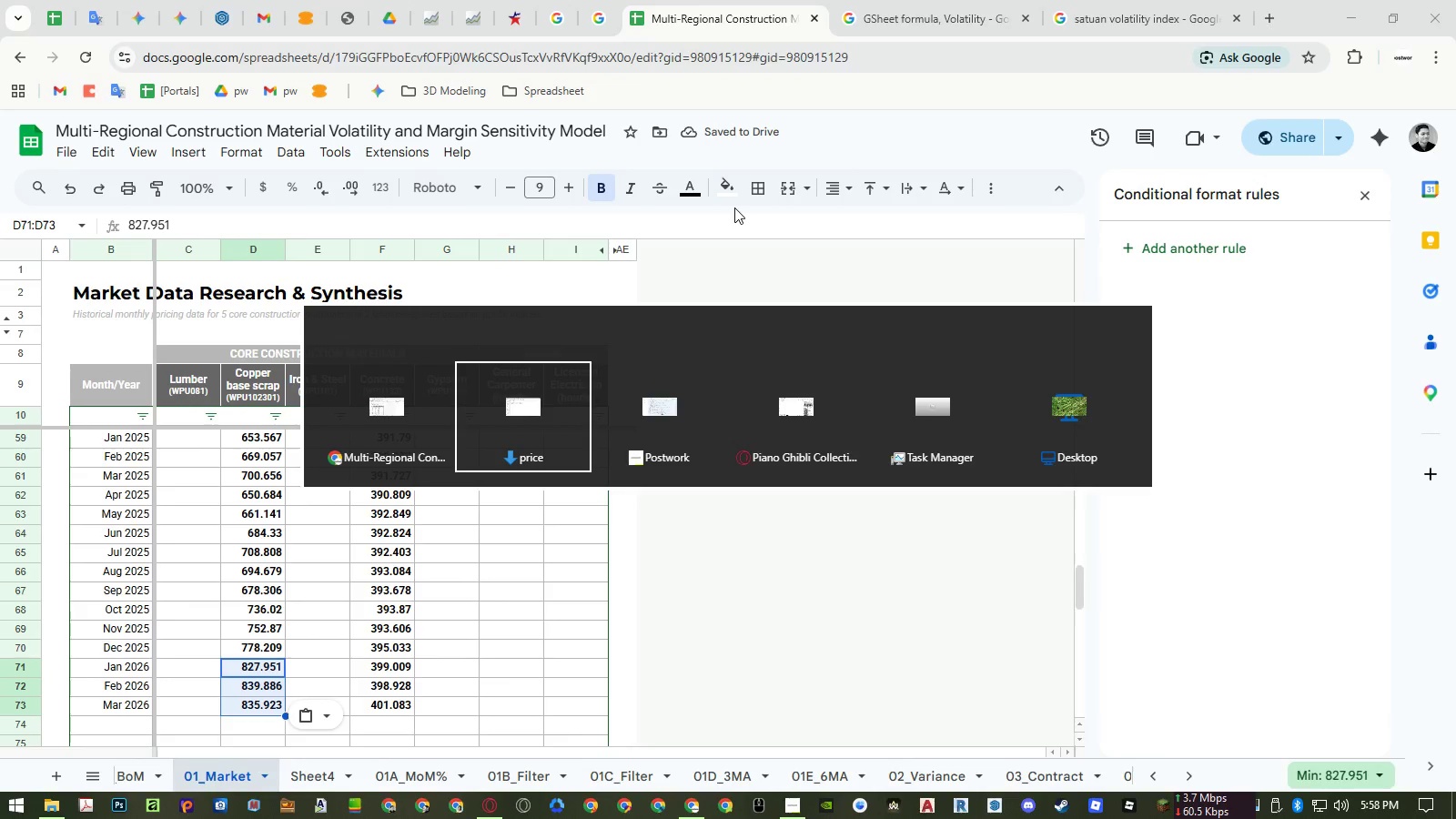 
hold_key(key=Tab, duration=3.55)
 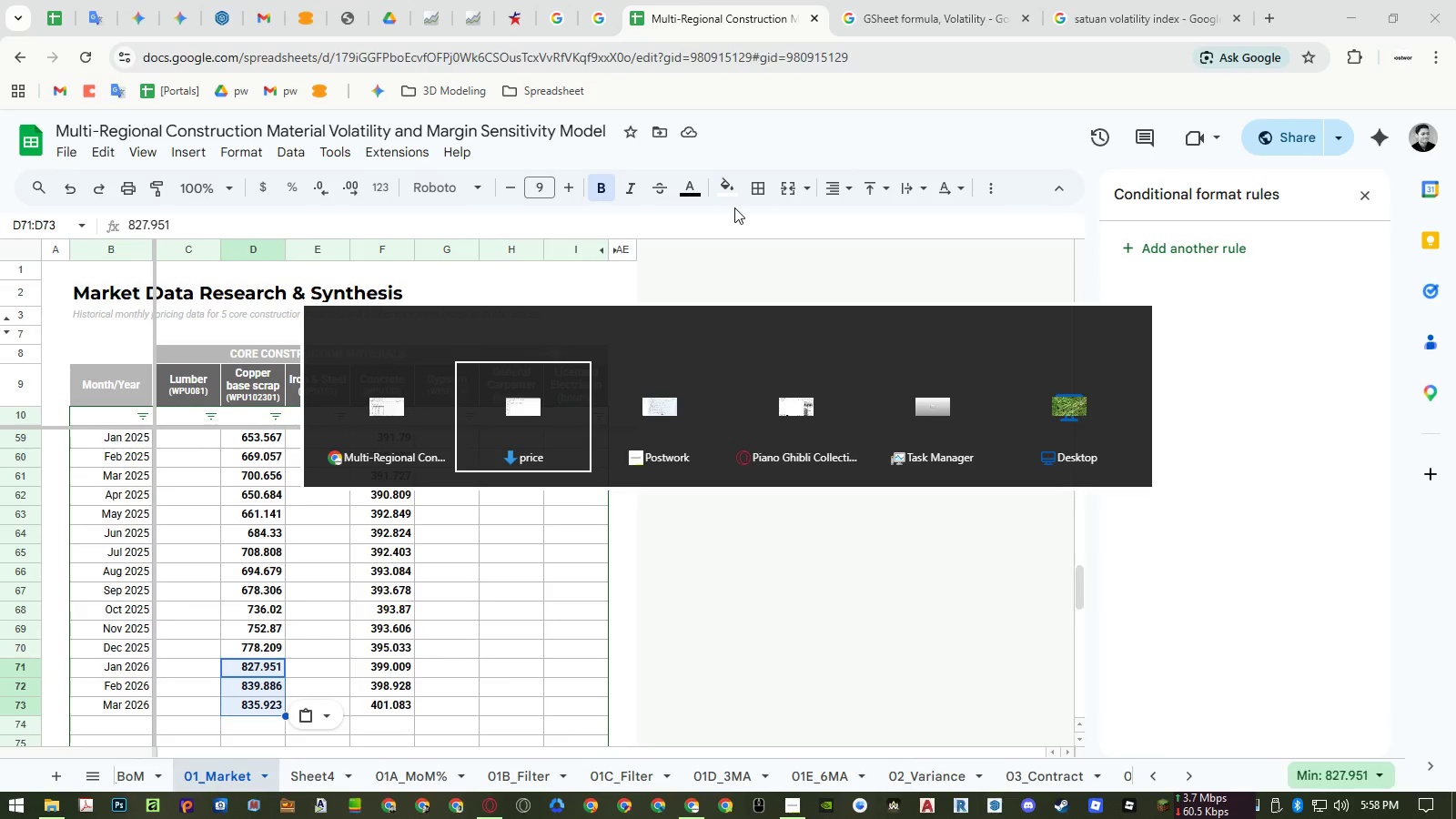 
left_click([1438, 15])
 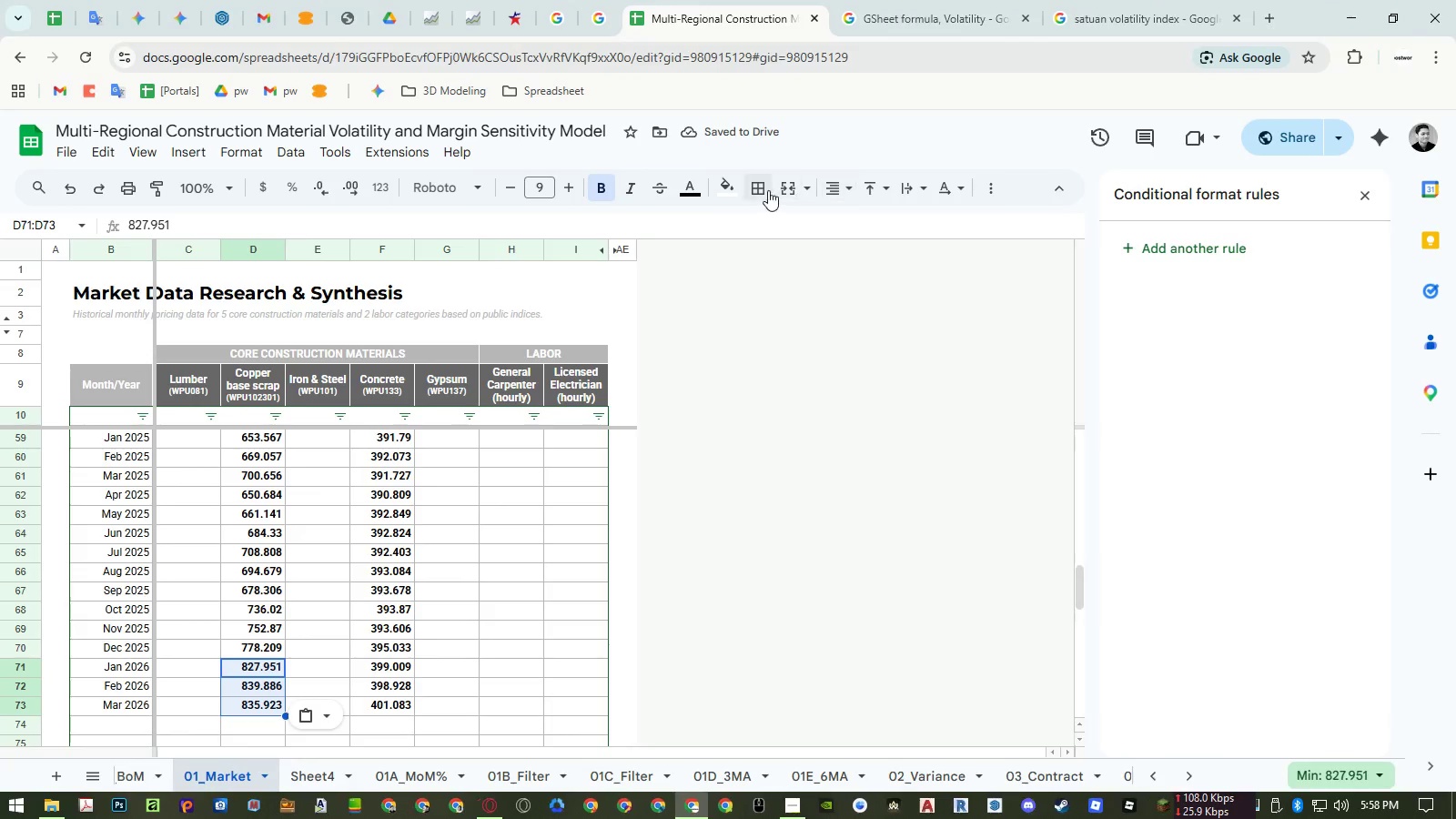 
hold_key(key=AltLeft, duration=9.16)
double_click([292, 258])
 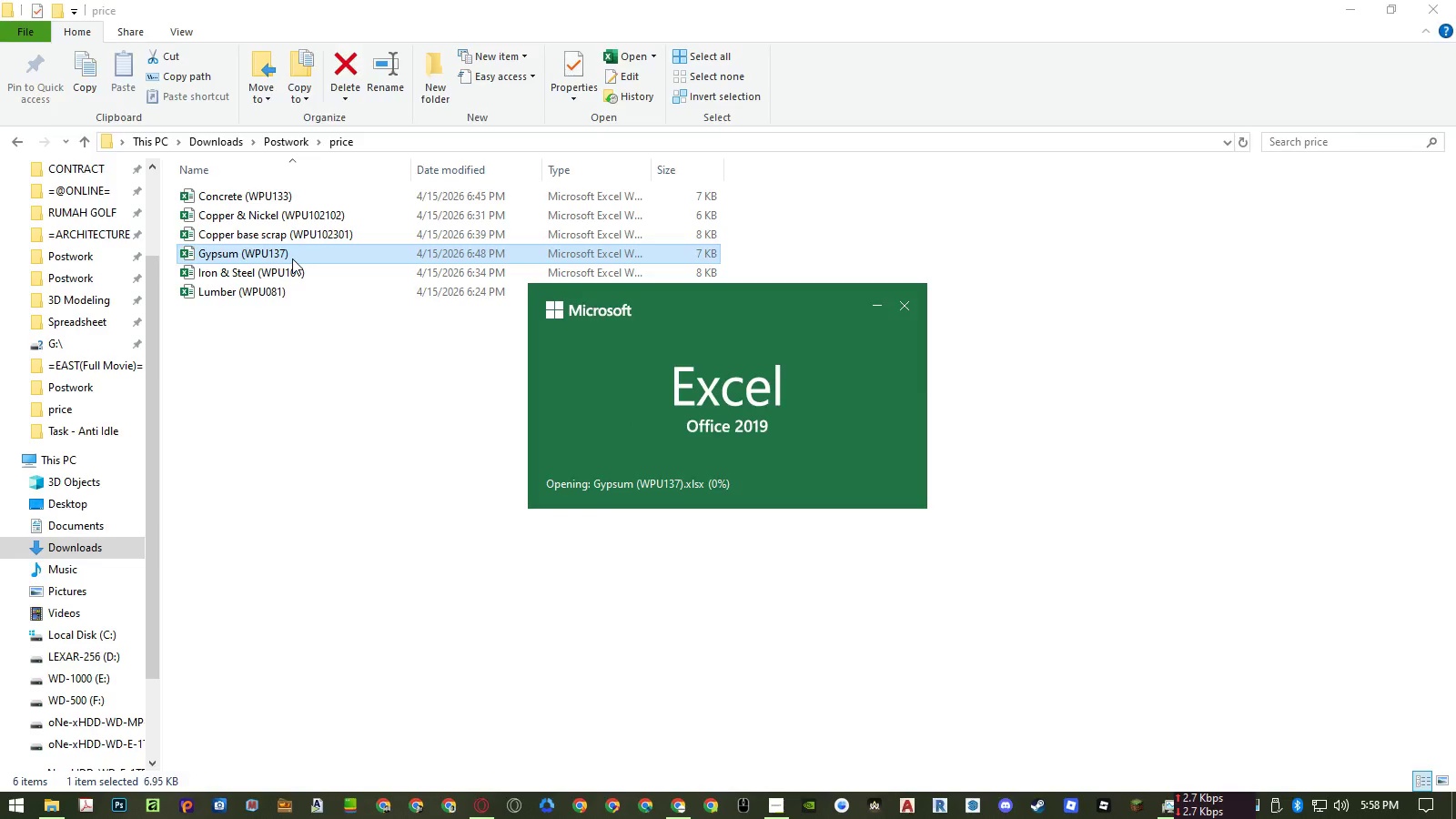 
left_click_drag(start_coordinate=[78, 394], to_coordinate=[836, 588])
 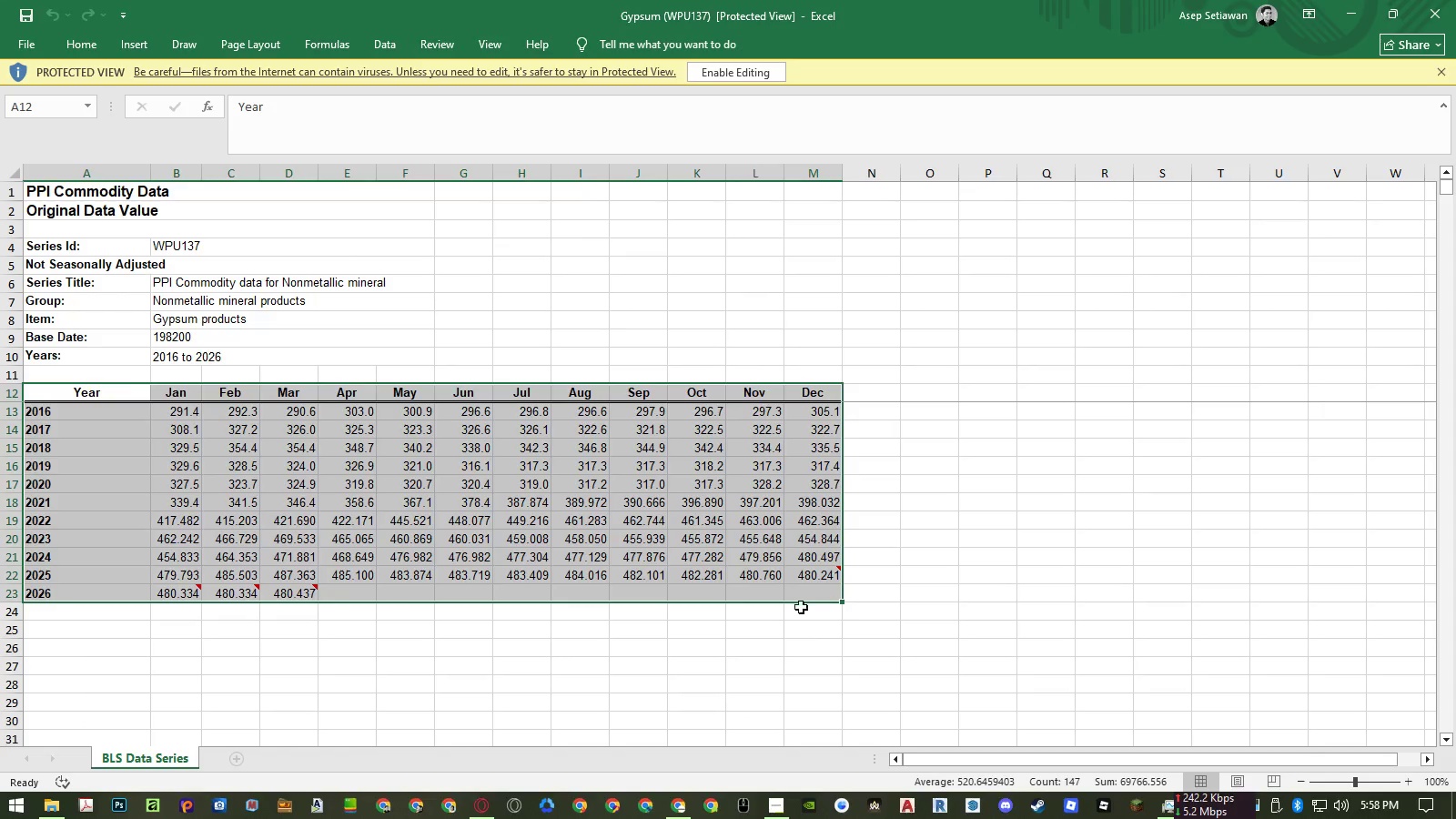 
key(Control+ControlLeft)
 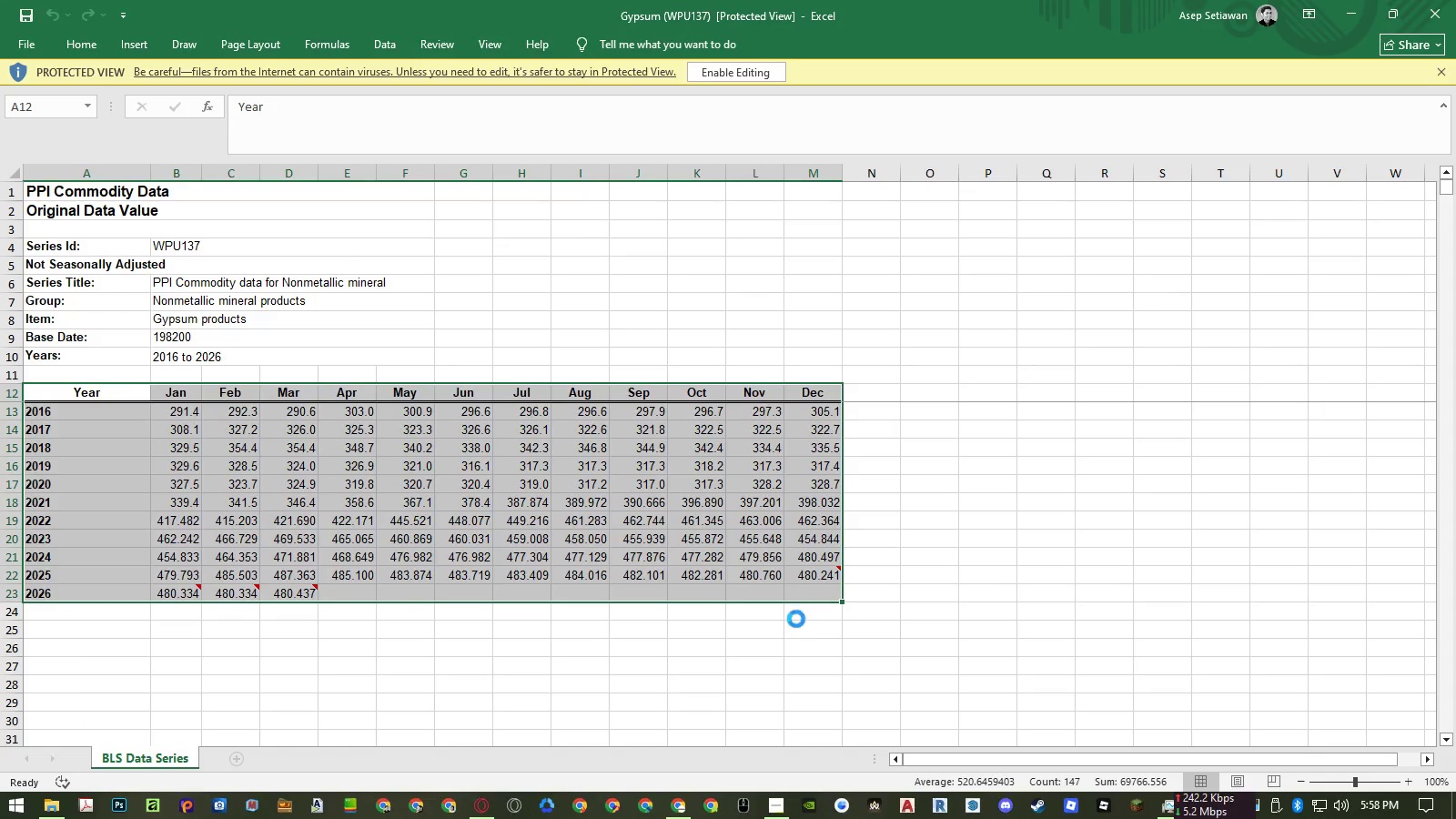 
key(Control+C)
 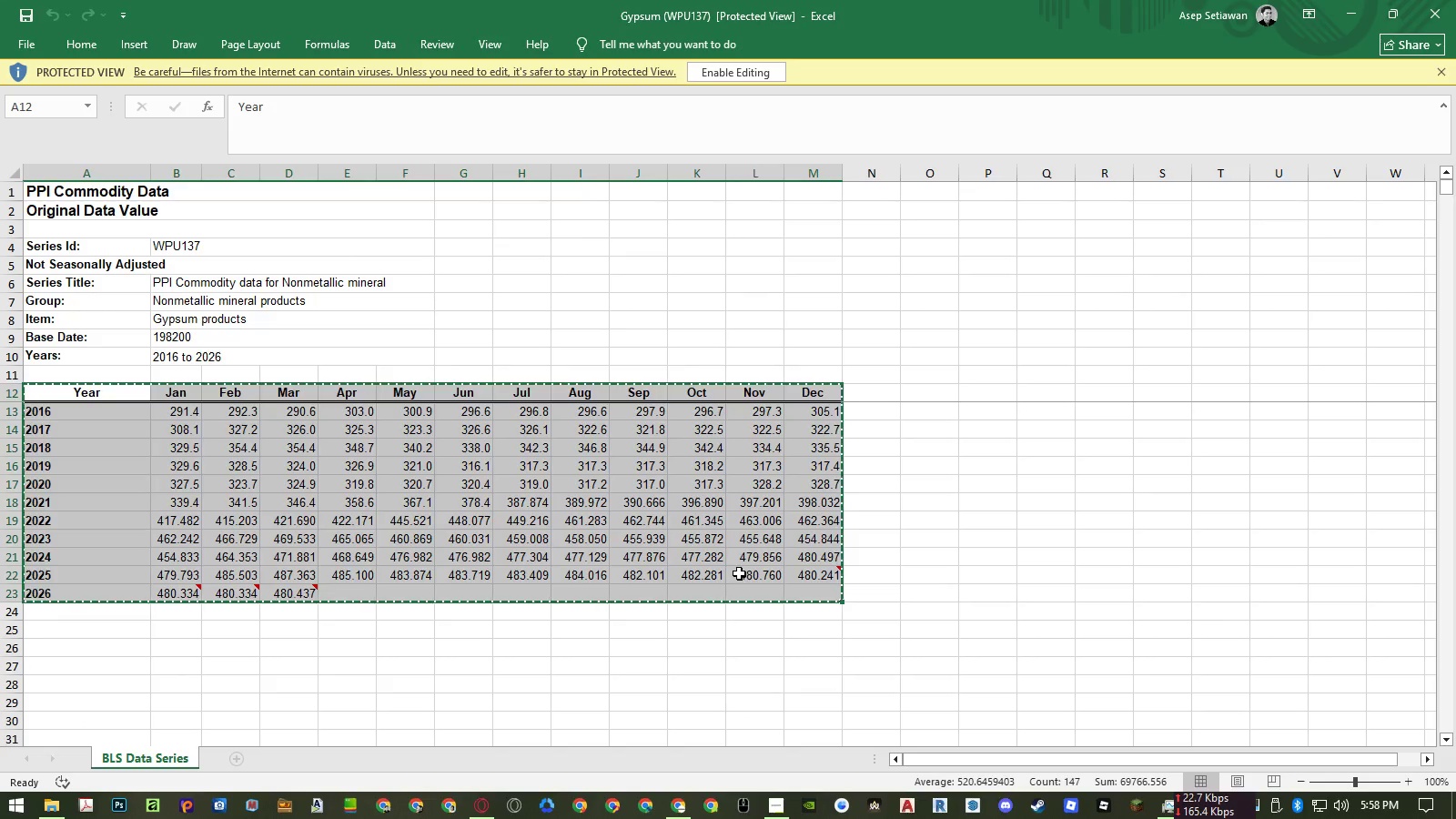 
key(Alt+Tab)
 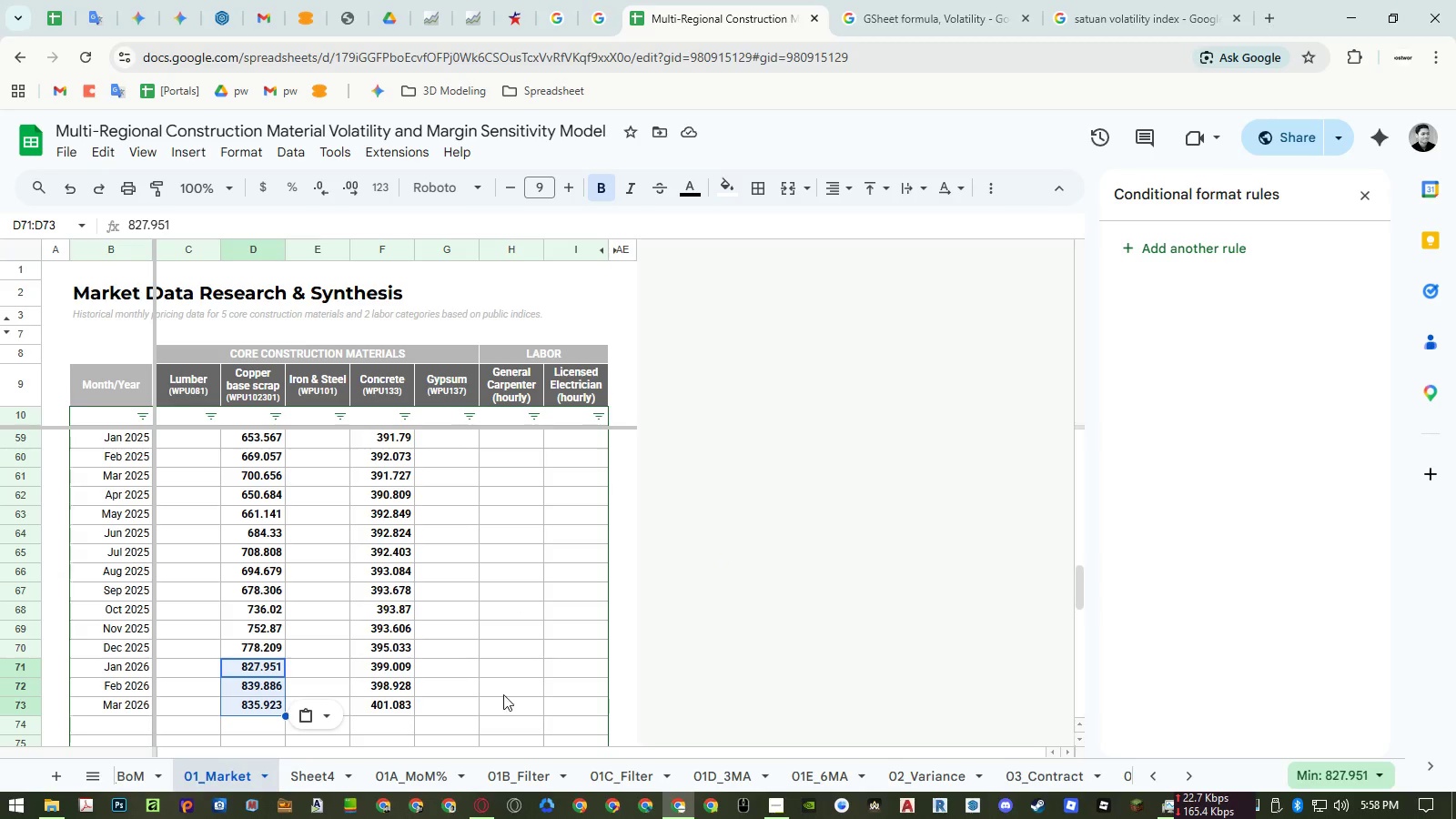 
left_click([318, 778])
 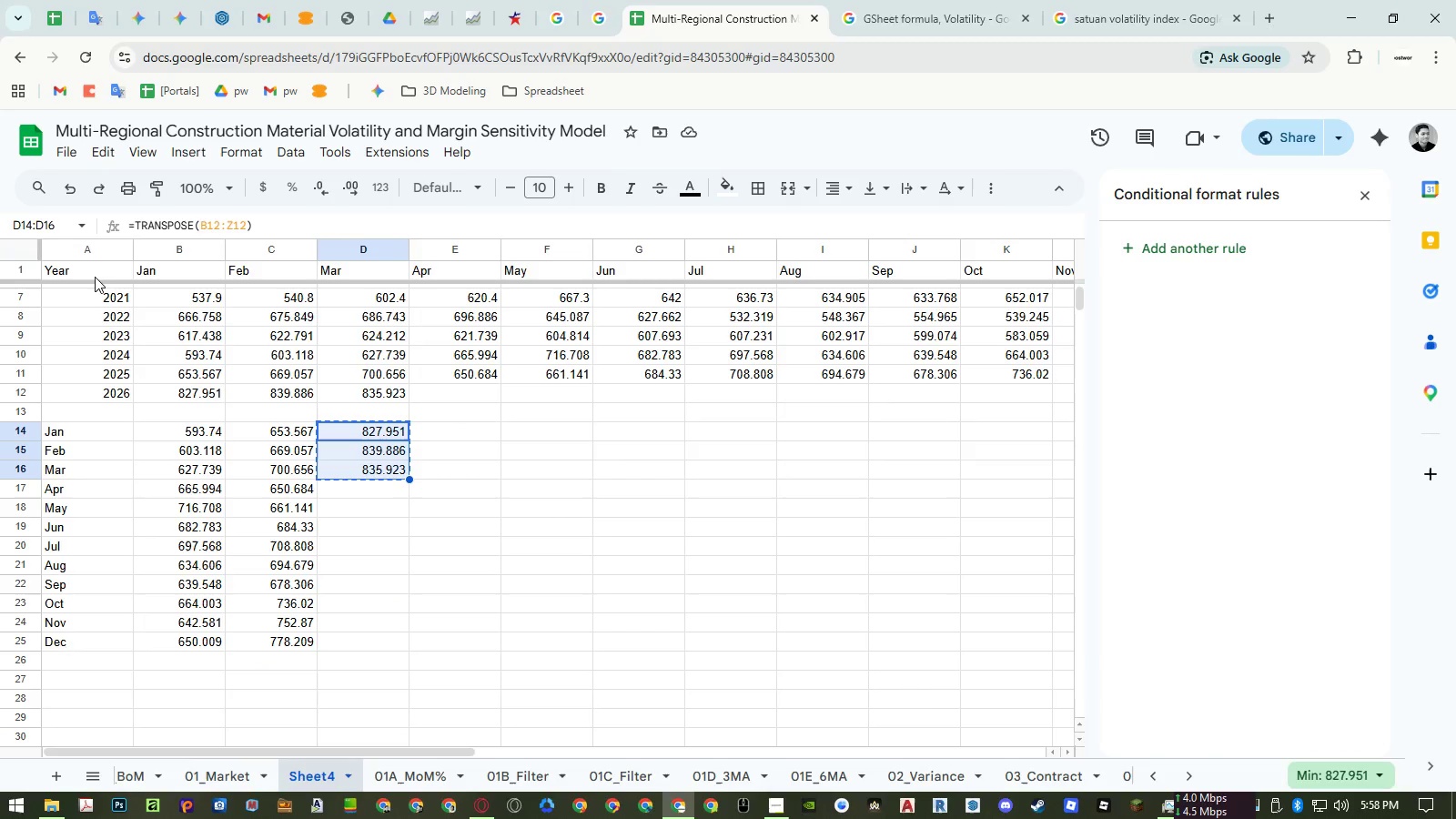 
left_click([93, 274])
 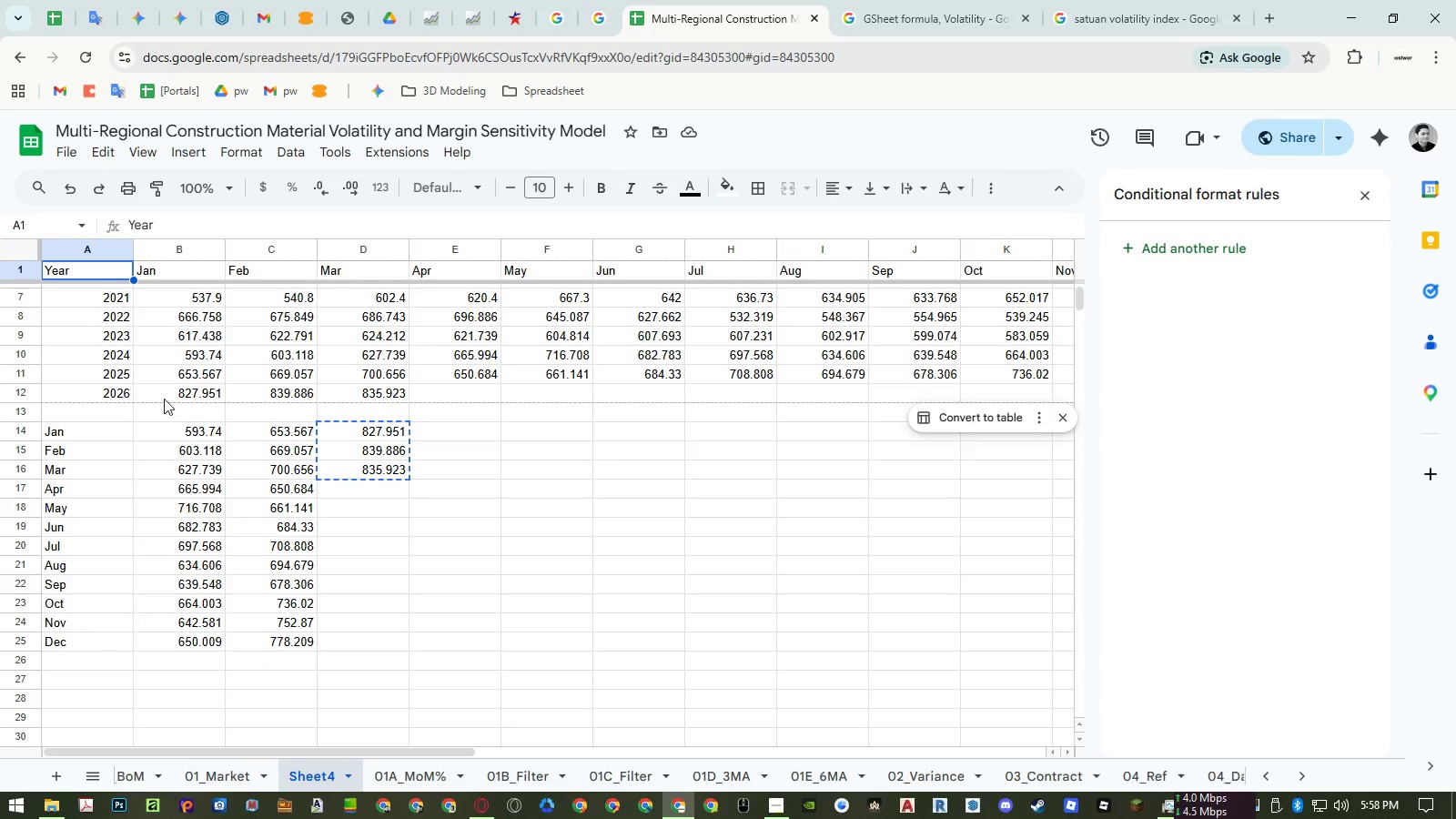 
key(Control+ControlLeft)
 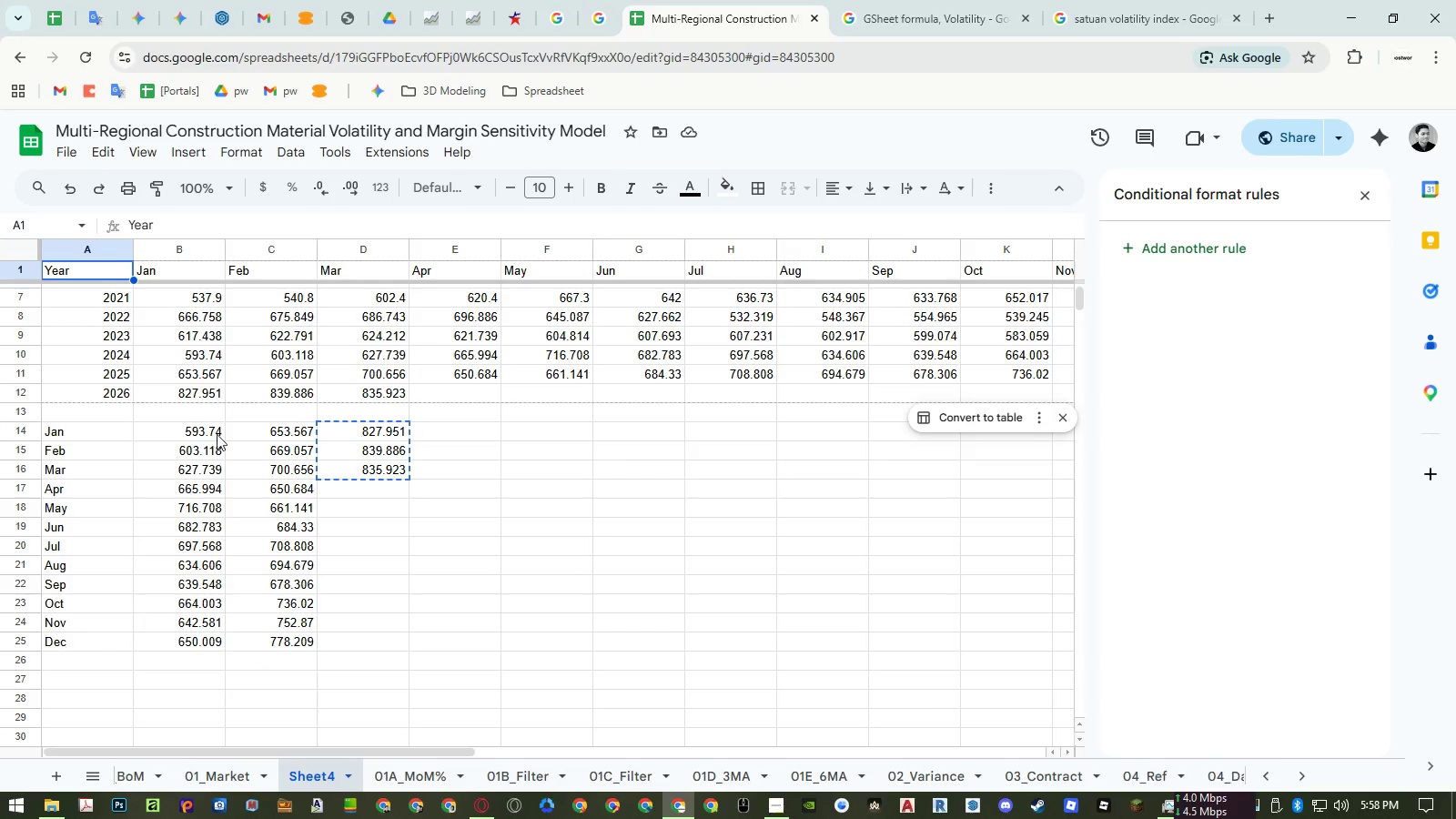 
key(Control+Shift+ShiftLeft)
 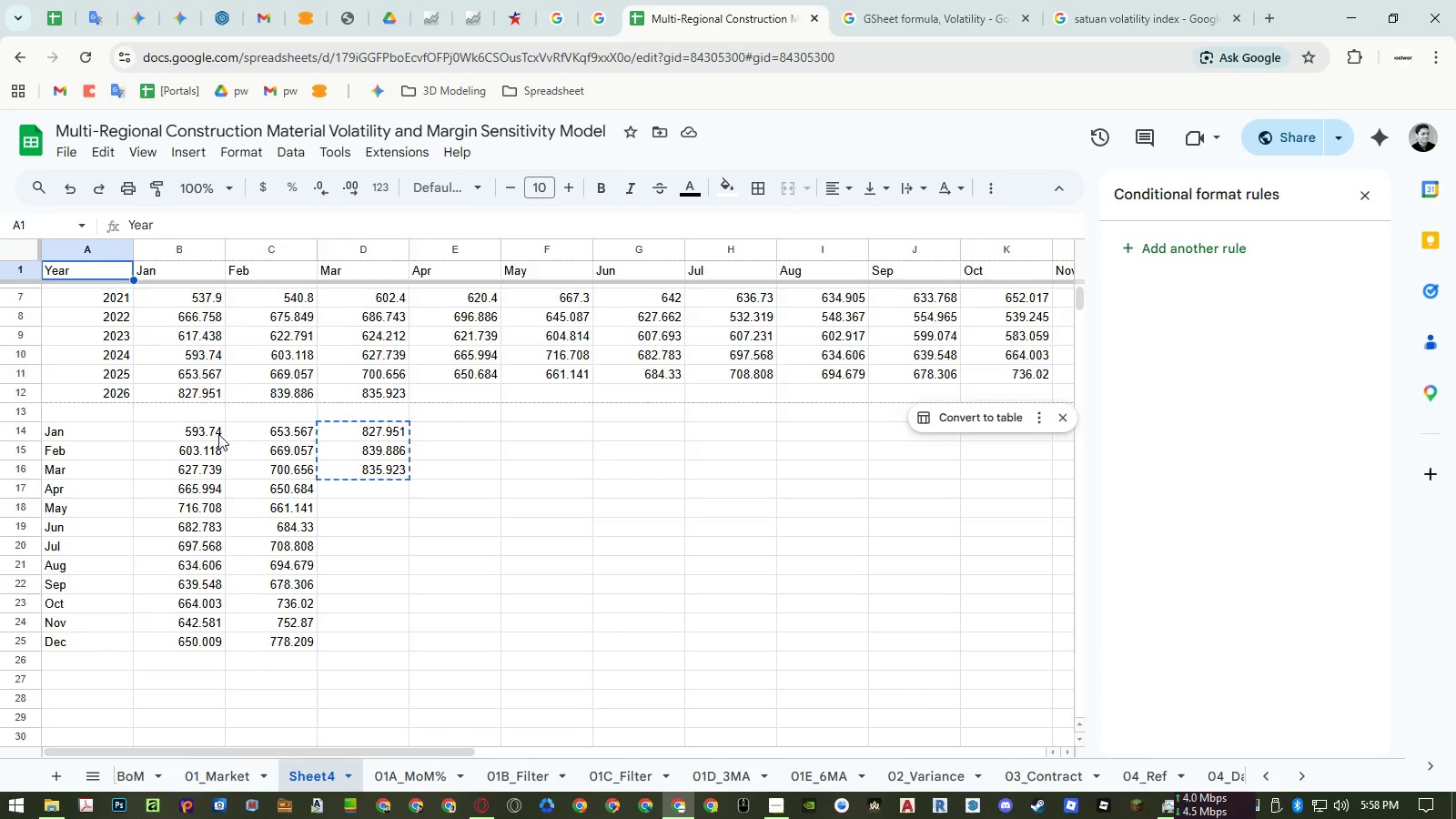 
key(Control+Shift+V)
 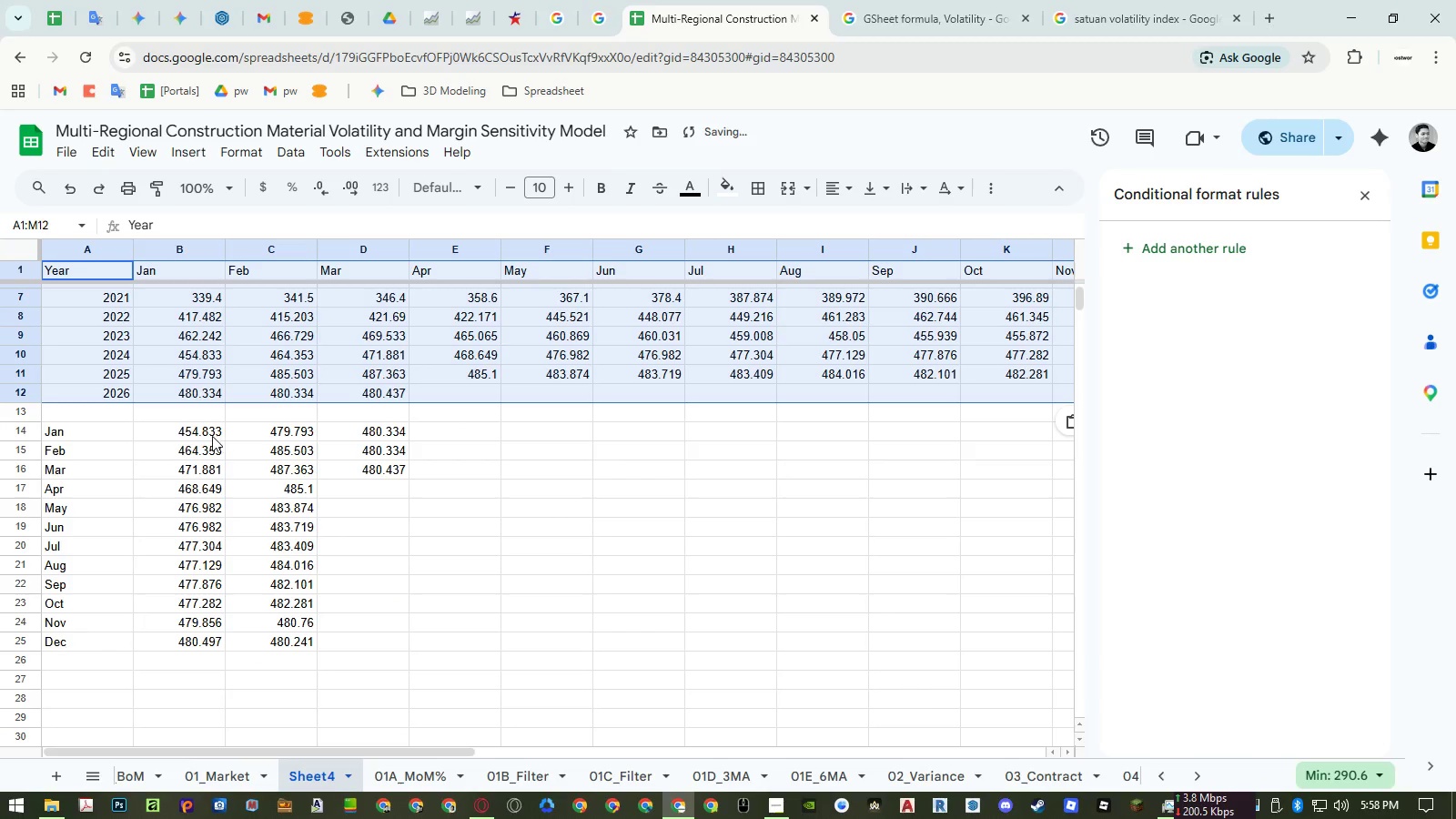 
left_click_drag(start_coordinate=[207, 432], to_coordinate=[218, 657])
 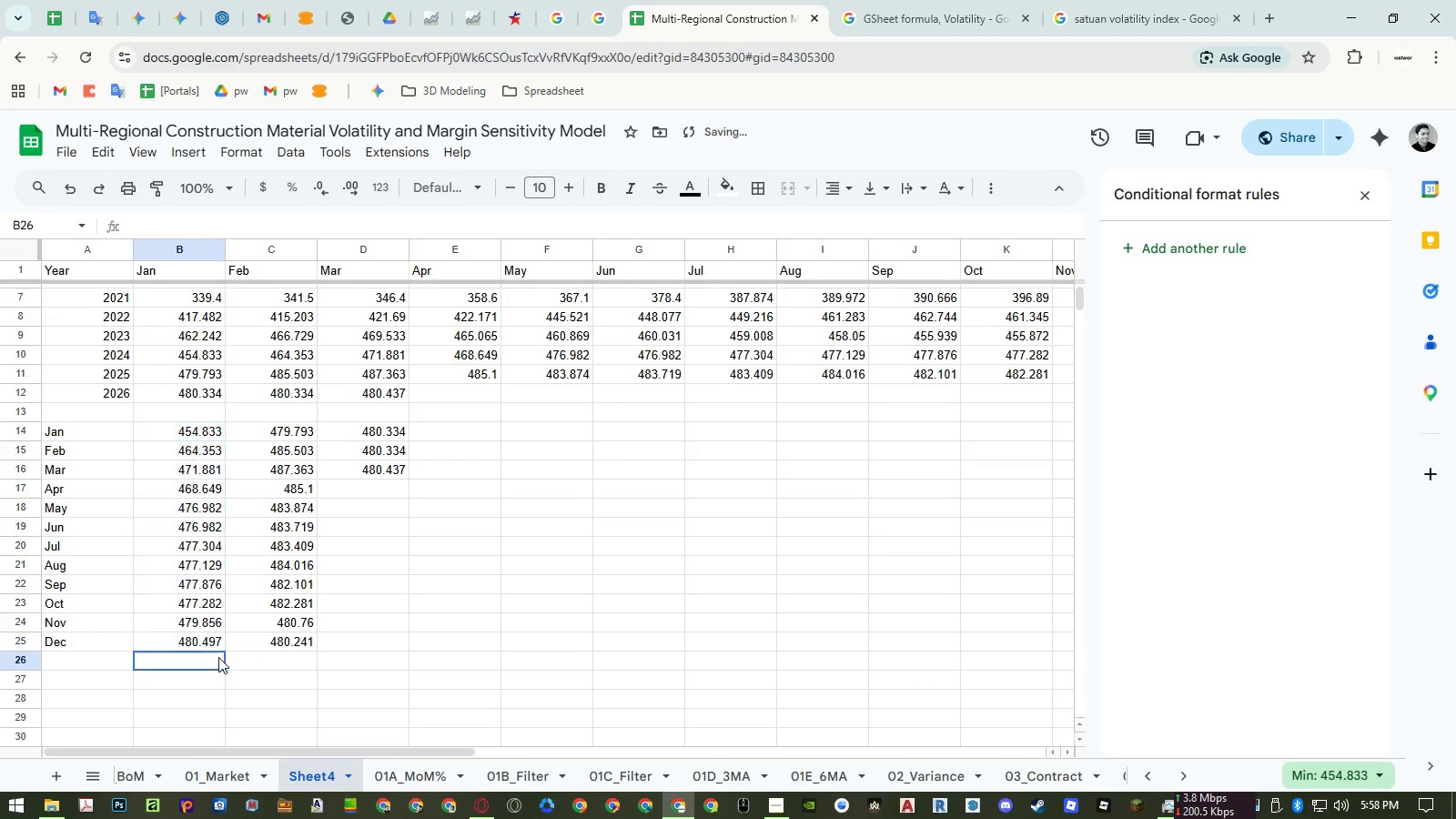 
double_click([218, 657])
 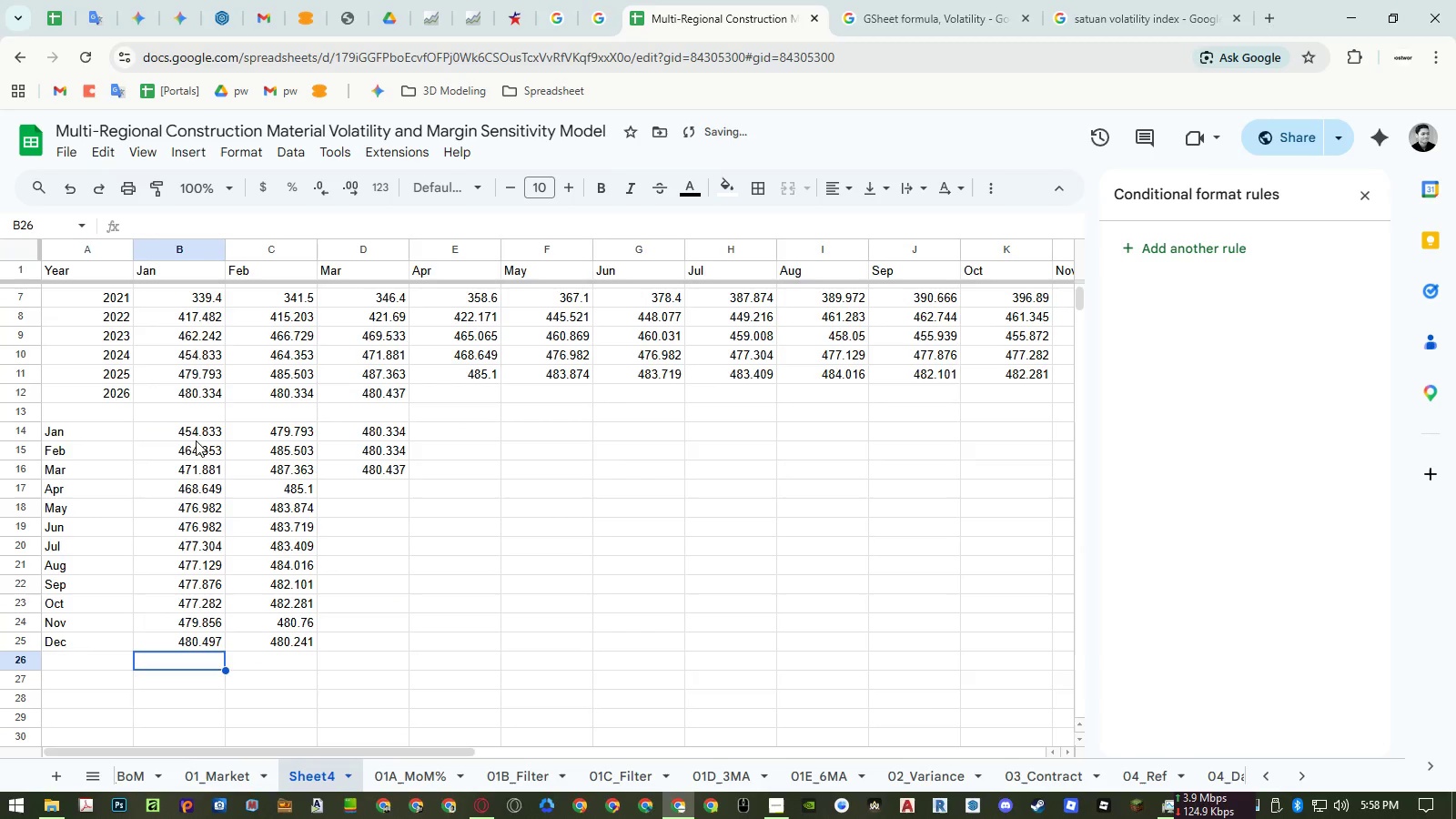 
left_click_drag(start_coordinate=[196, 439], to_coordinate=[209, 644])
 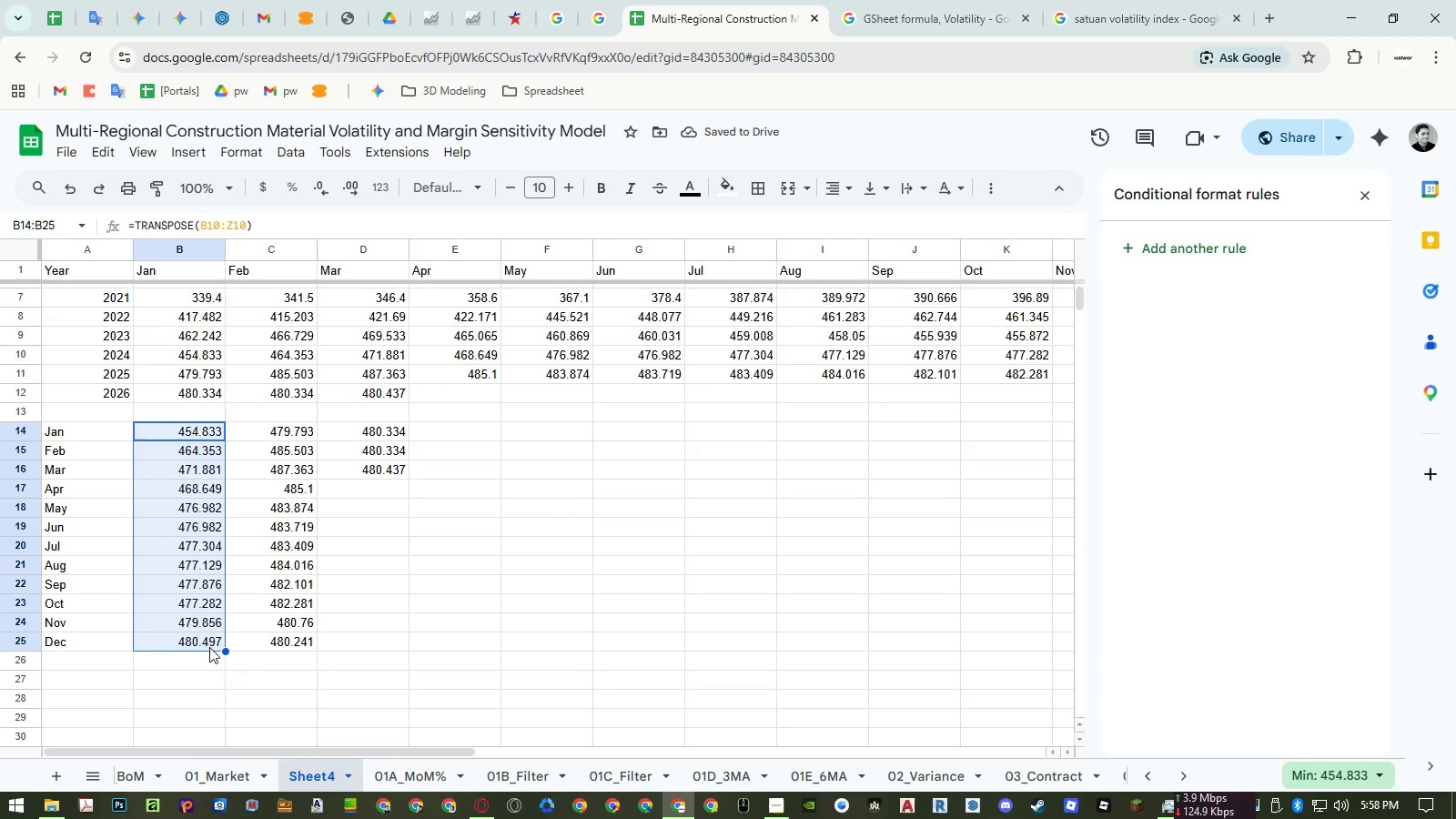 
key(Control+ControlLeft)
 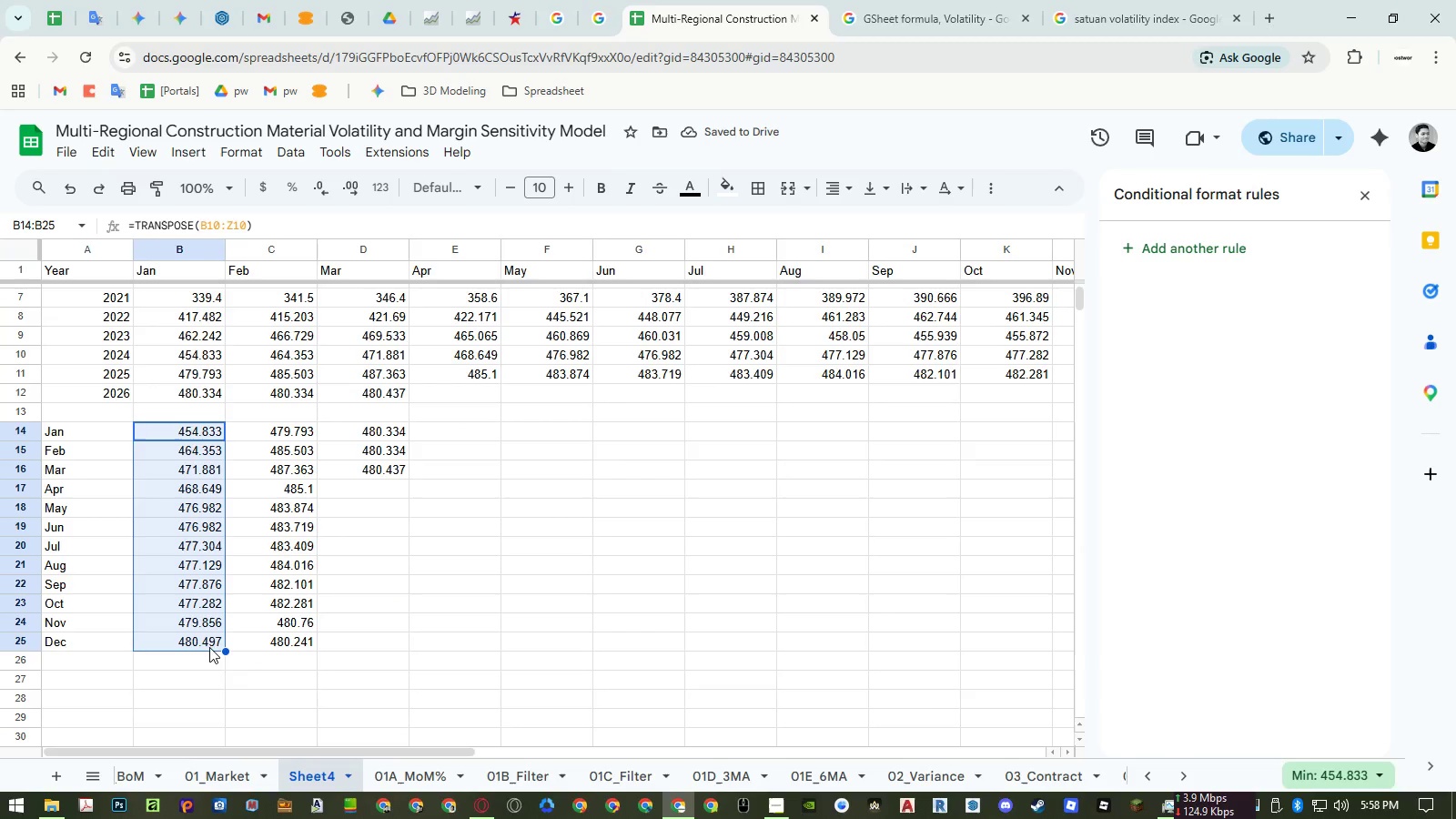 
key(Control+C)
 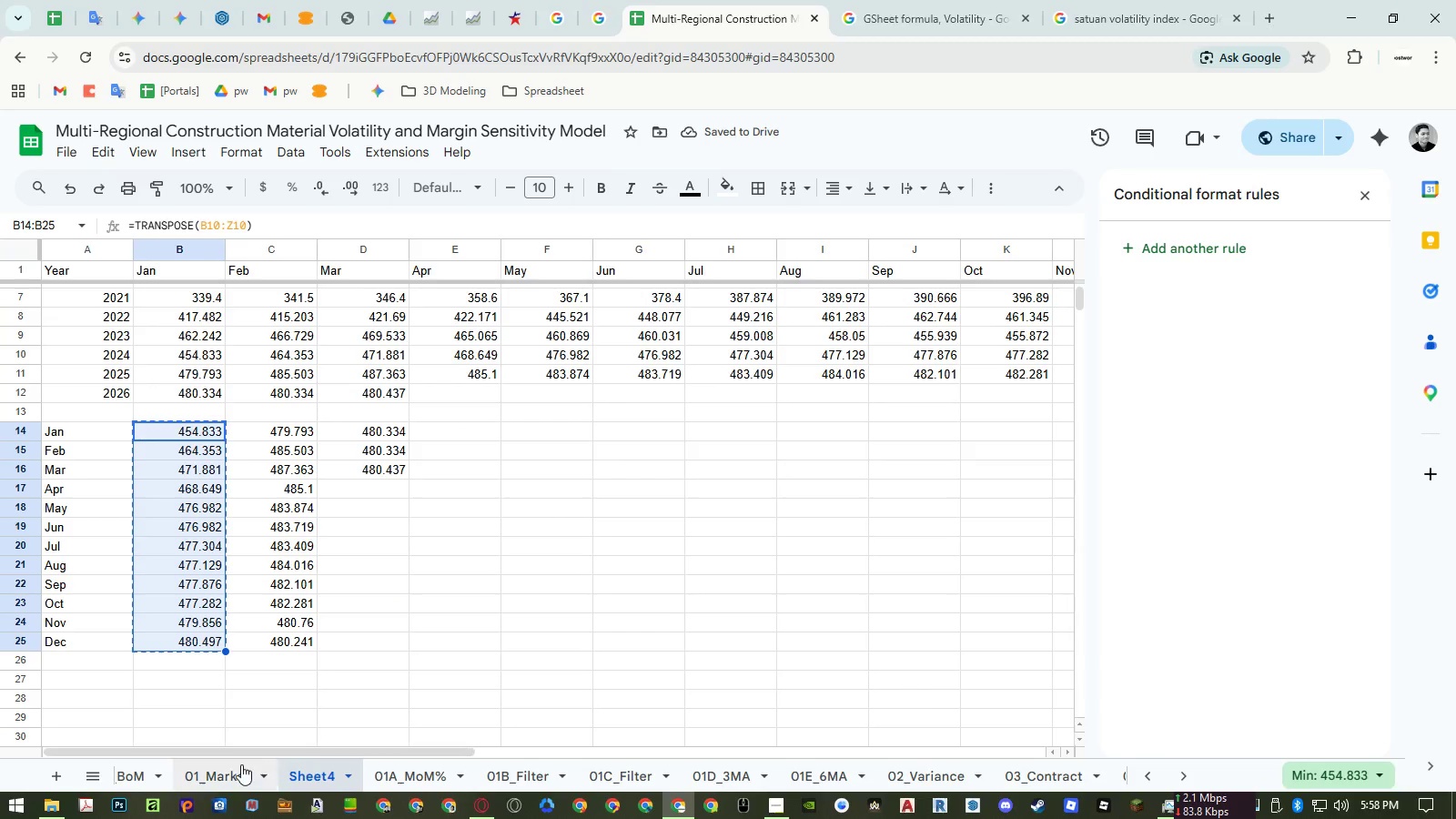 
left_click([241, 771])
 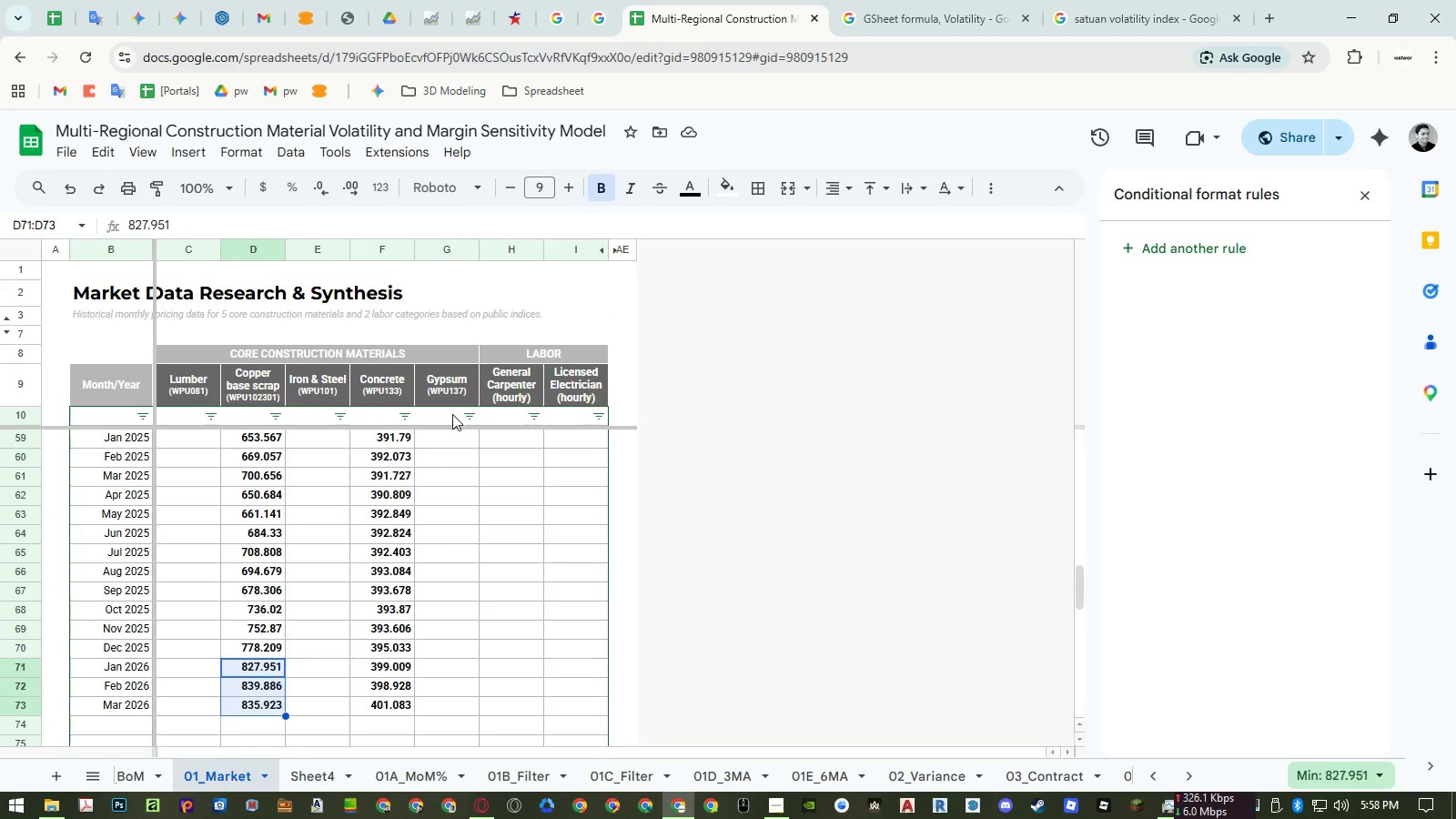 
left_click([459, 518])
 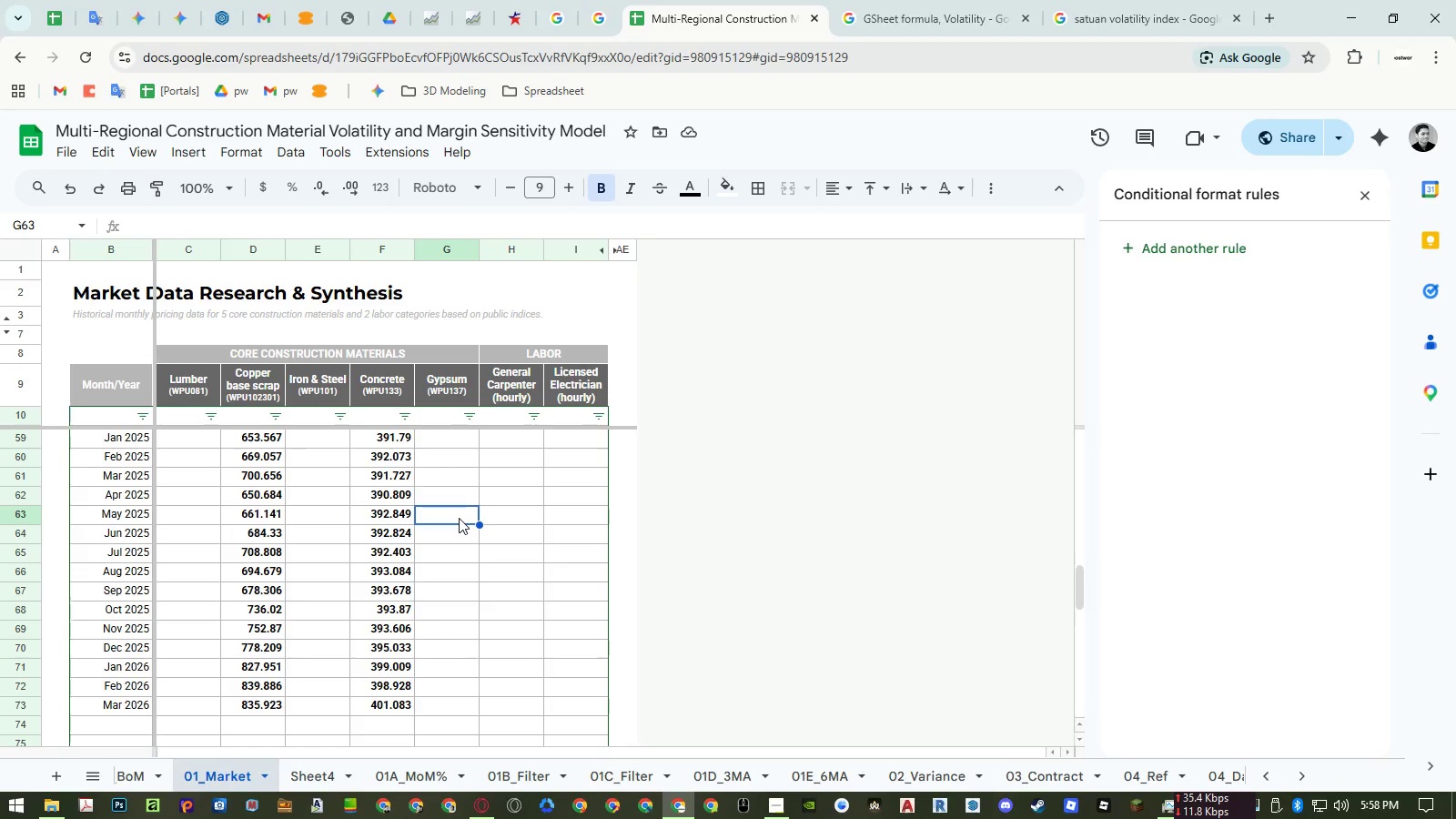 
key(Control+ControlRight)
 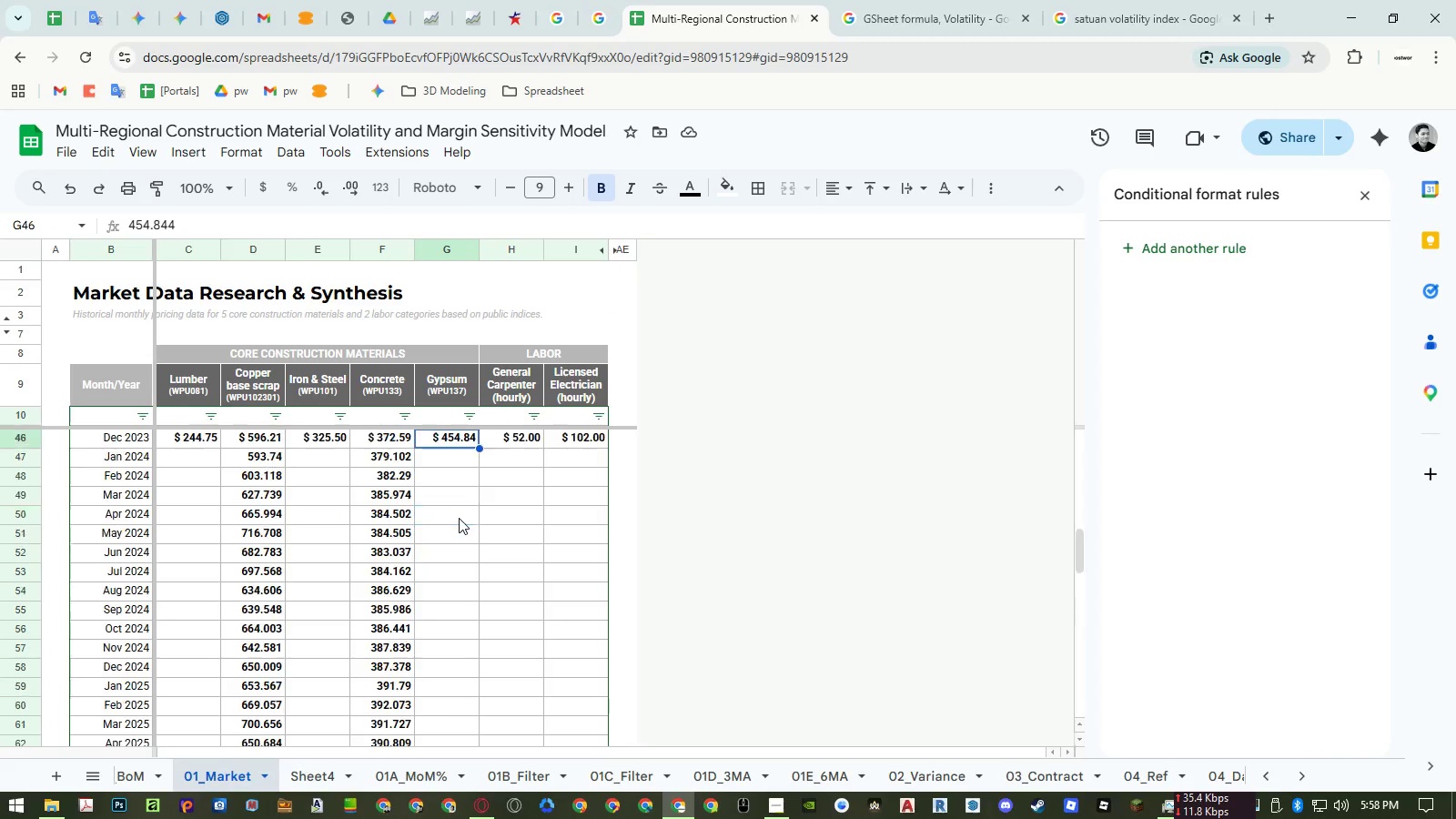 
key(Control+ArrowUp)
 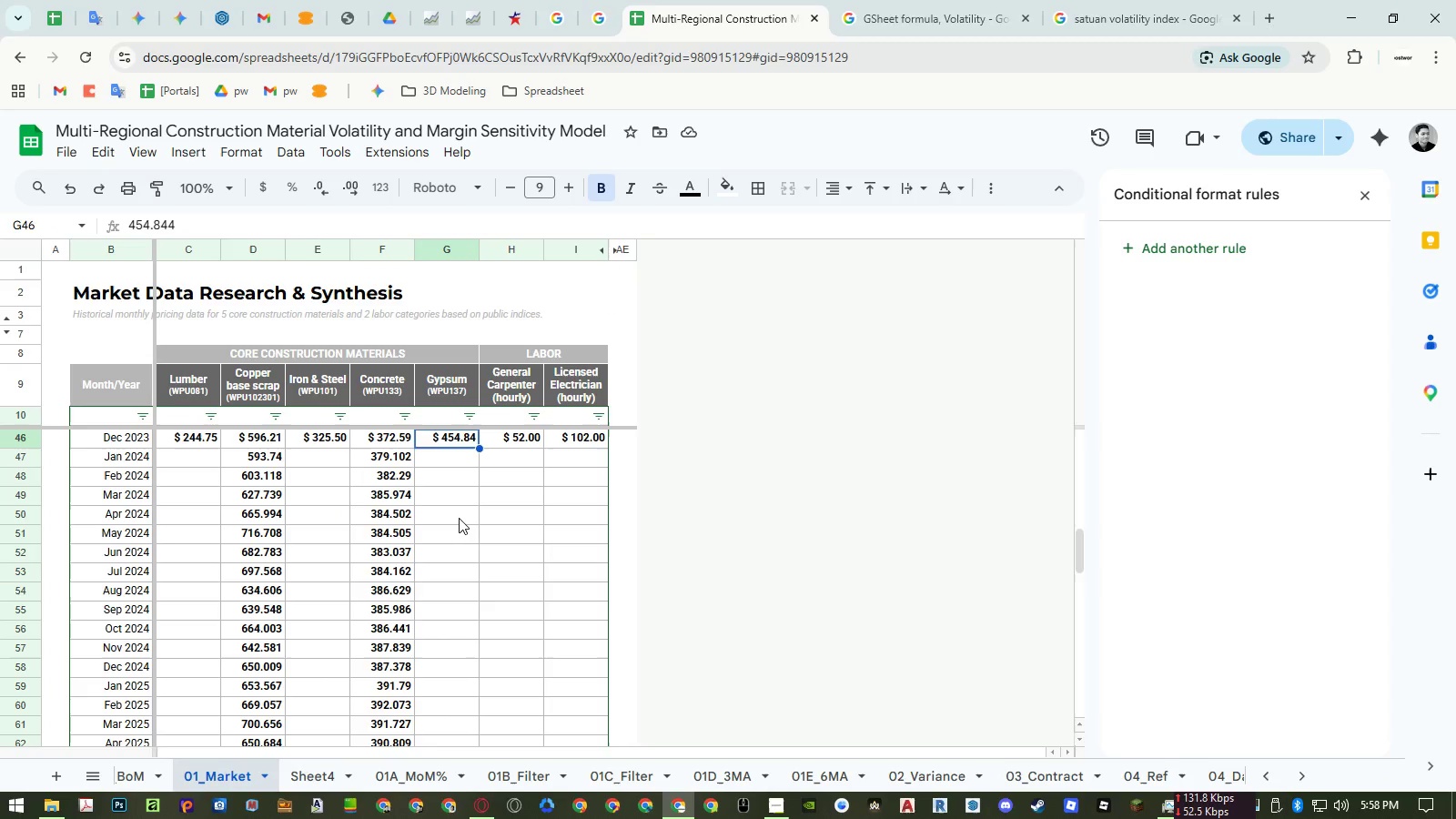 
key(ArrowDown)
 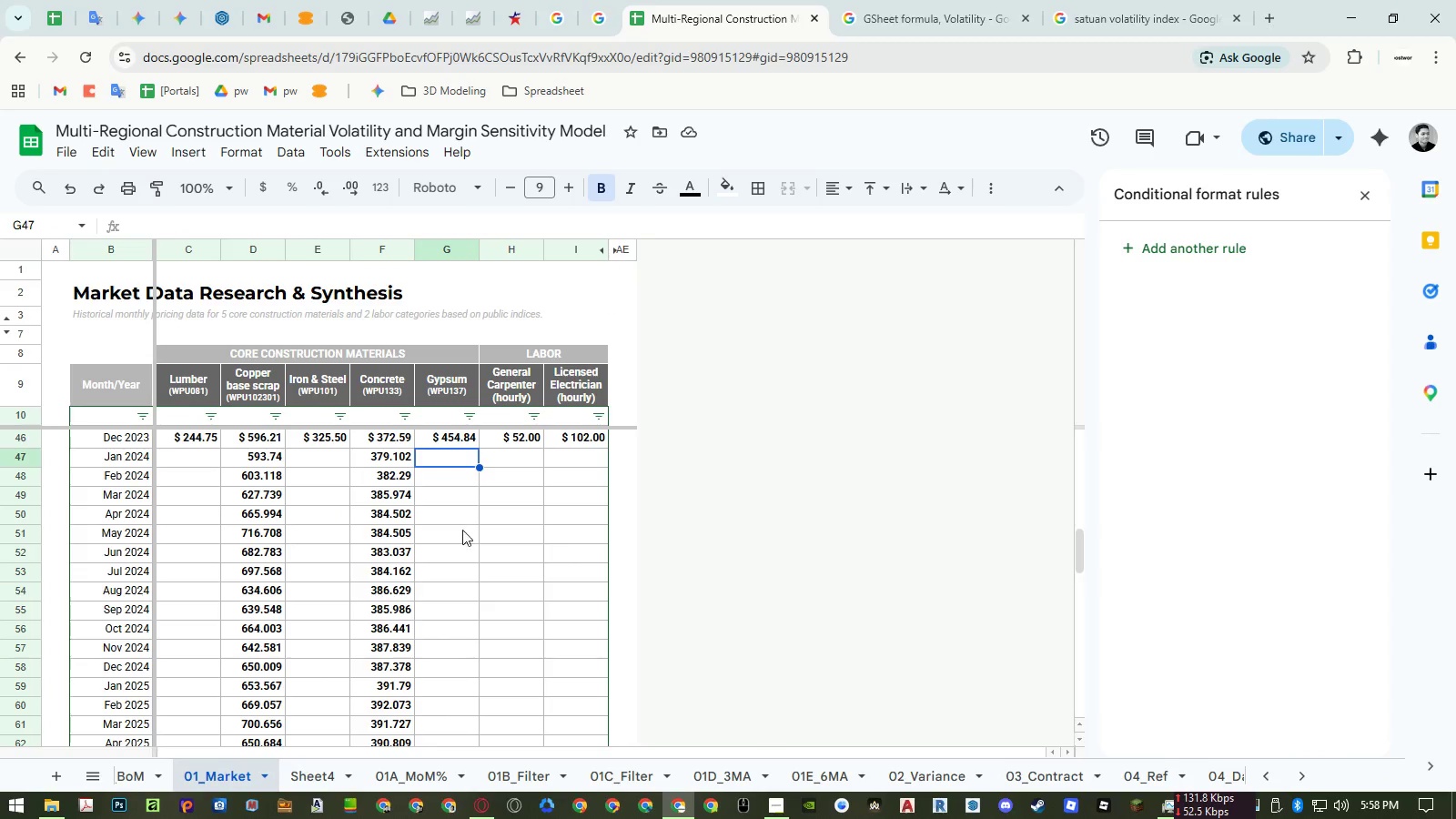 
key(Control+ControlLeft)
 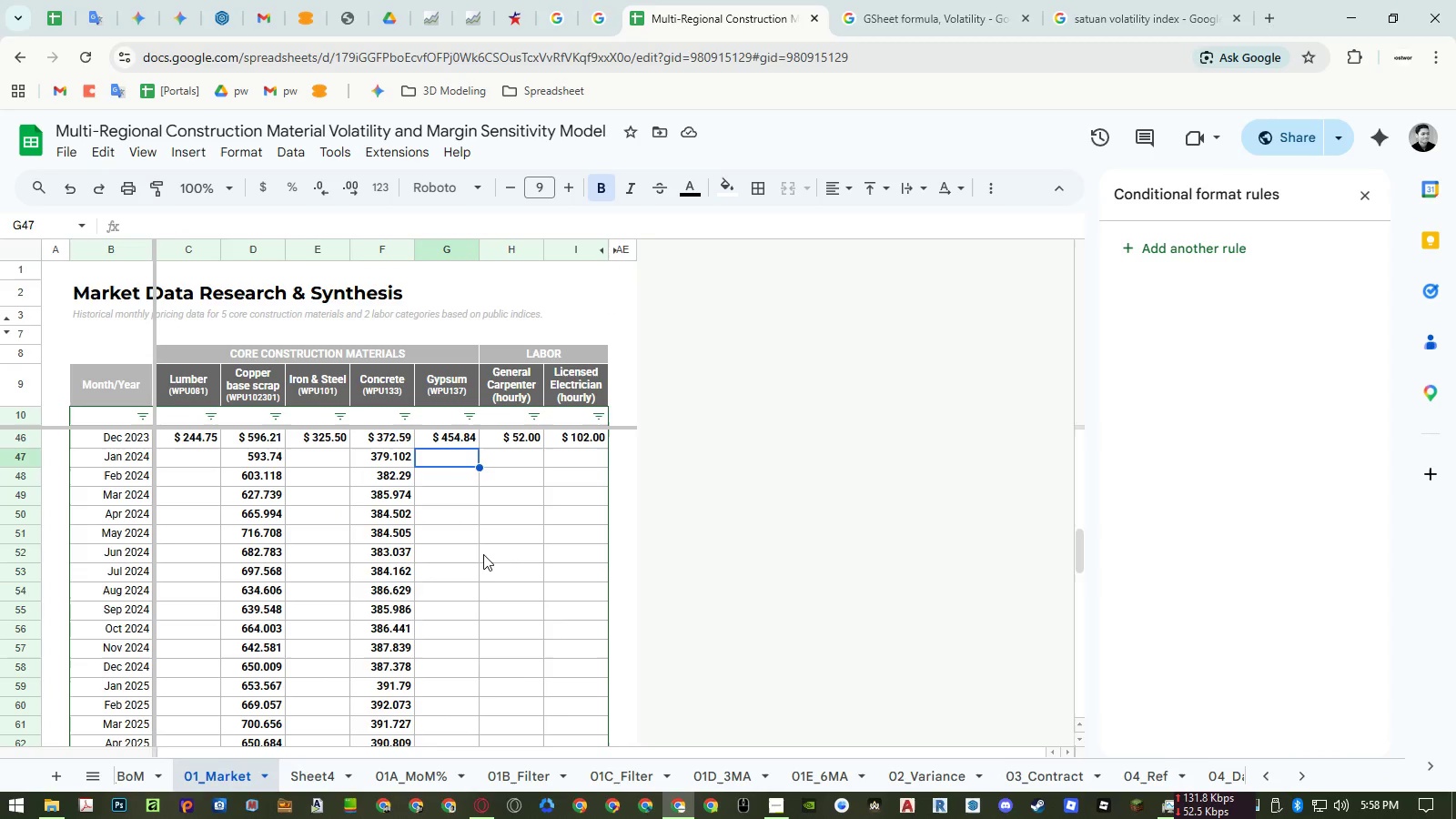 
key(Control+Shift+ShiftLeft)
 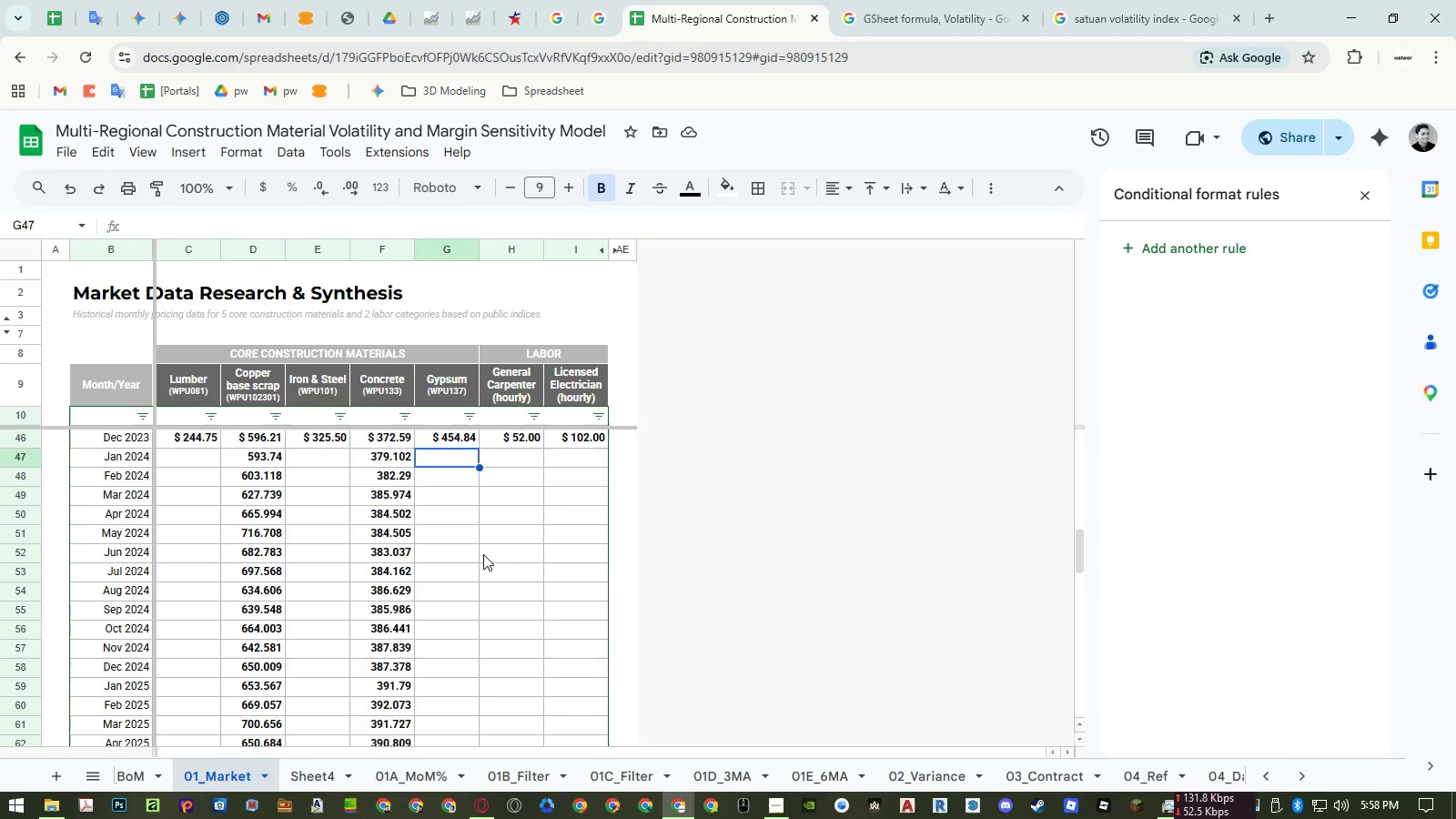 
key(Control+Shift+V)
 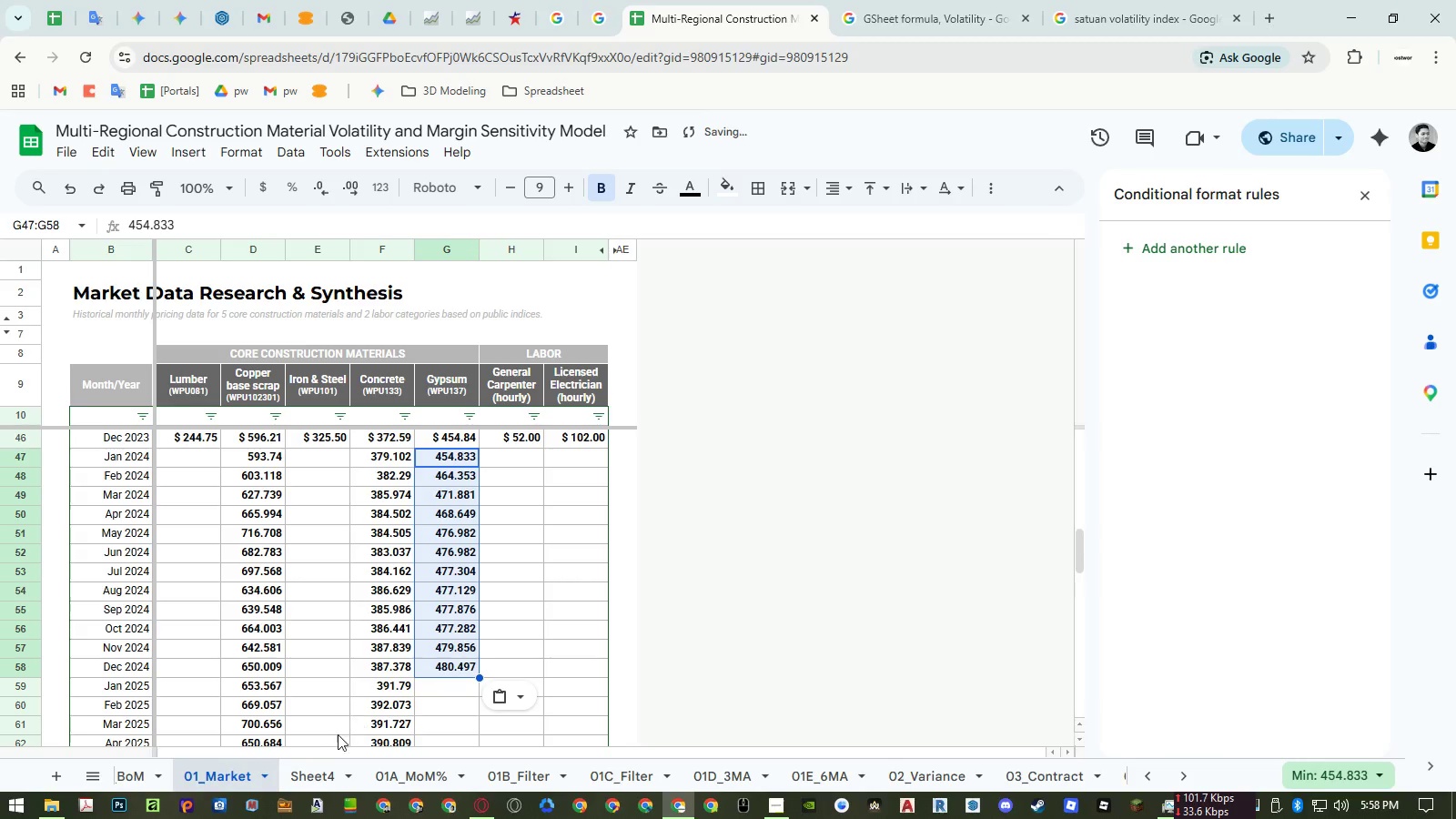 
left_click([318, 769])
 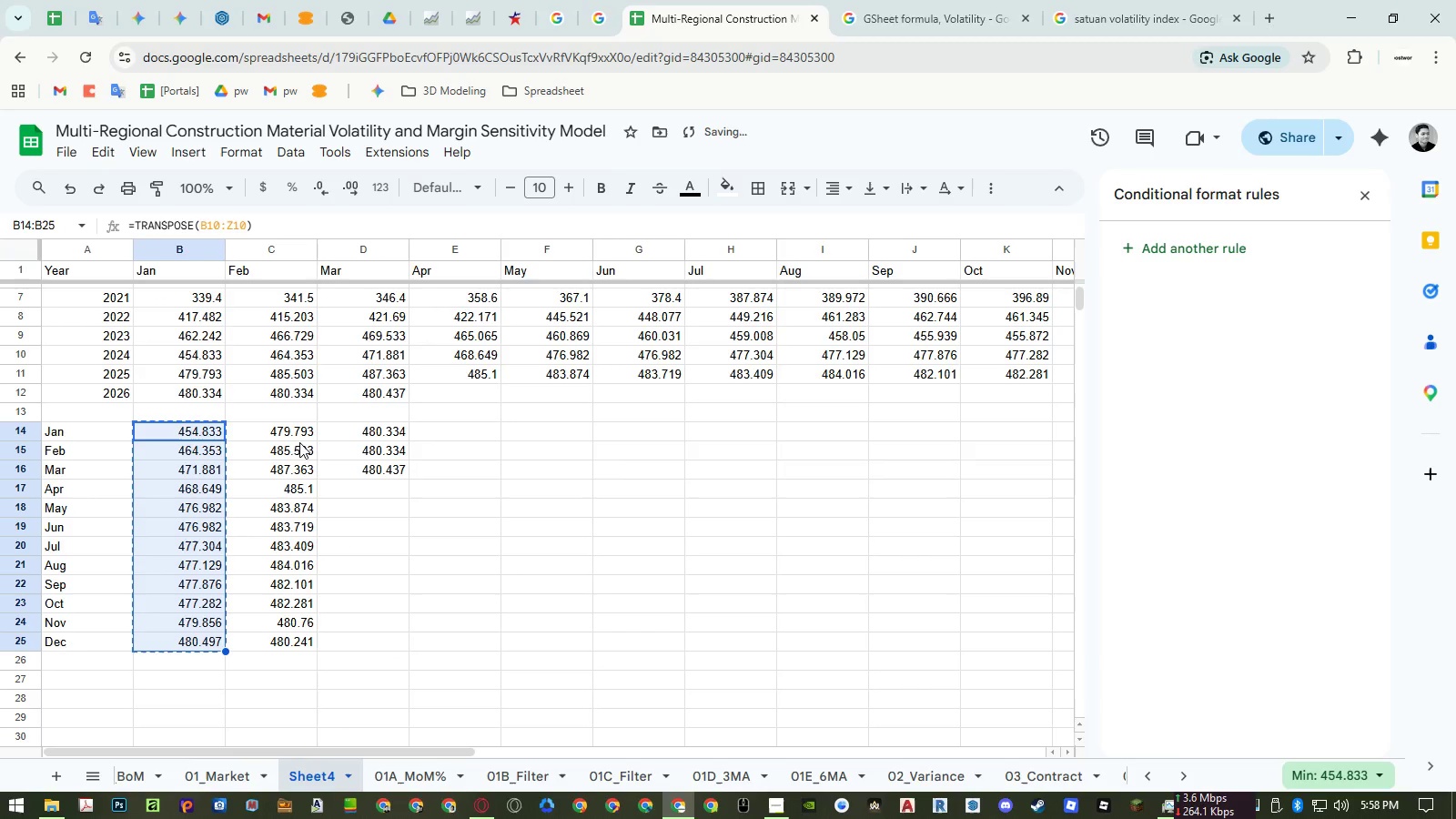 
left_click_drag(start_coordinate=[297, 435], to_coordinate=[279, 636])
 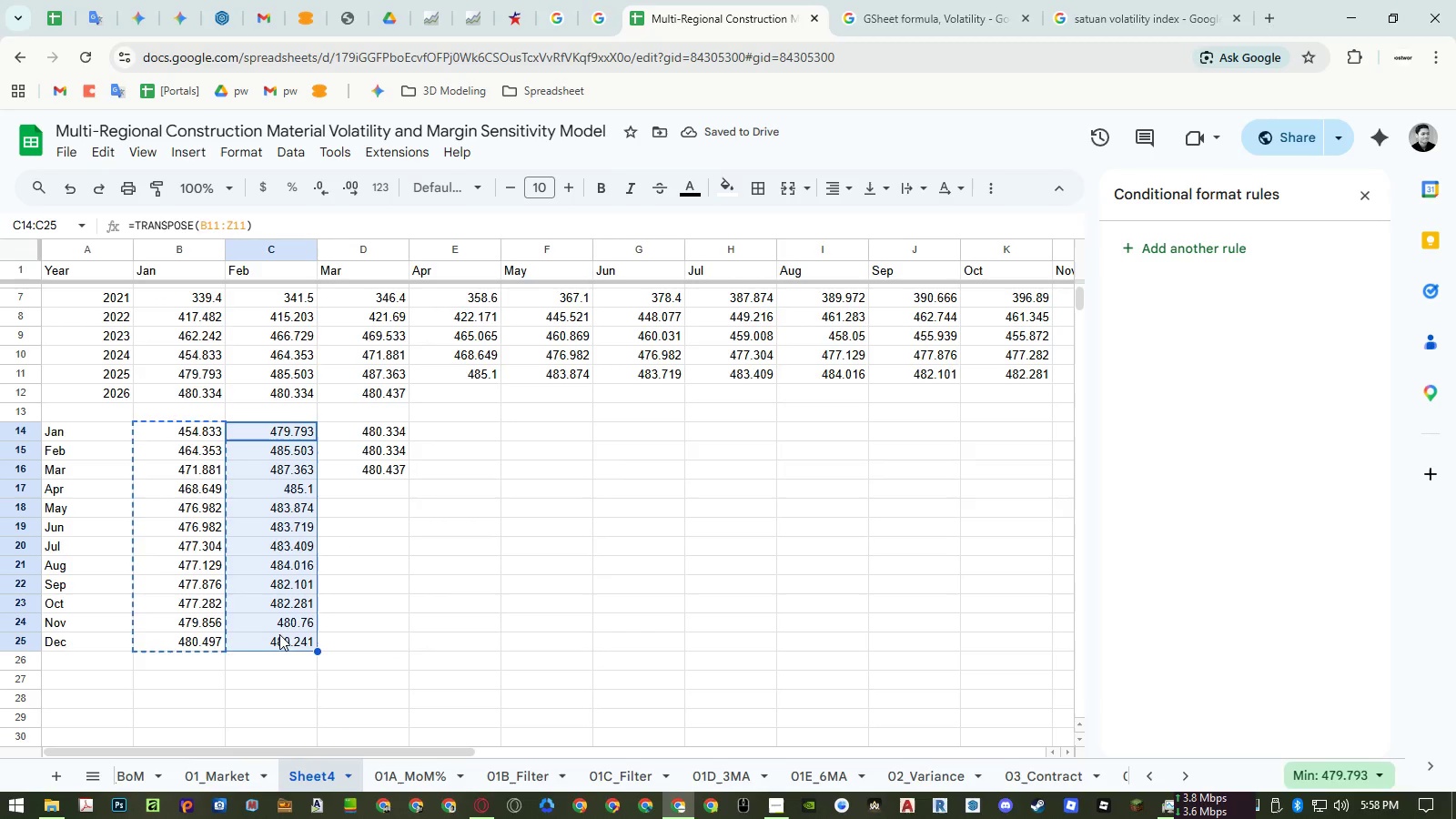 
key(Control+ControlLeft)
 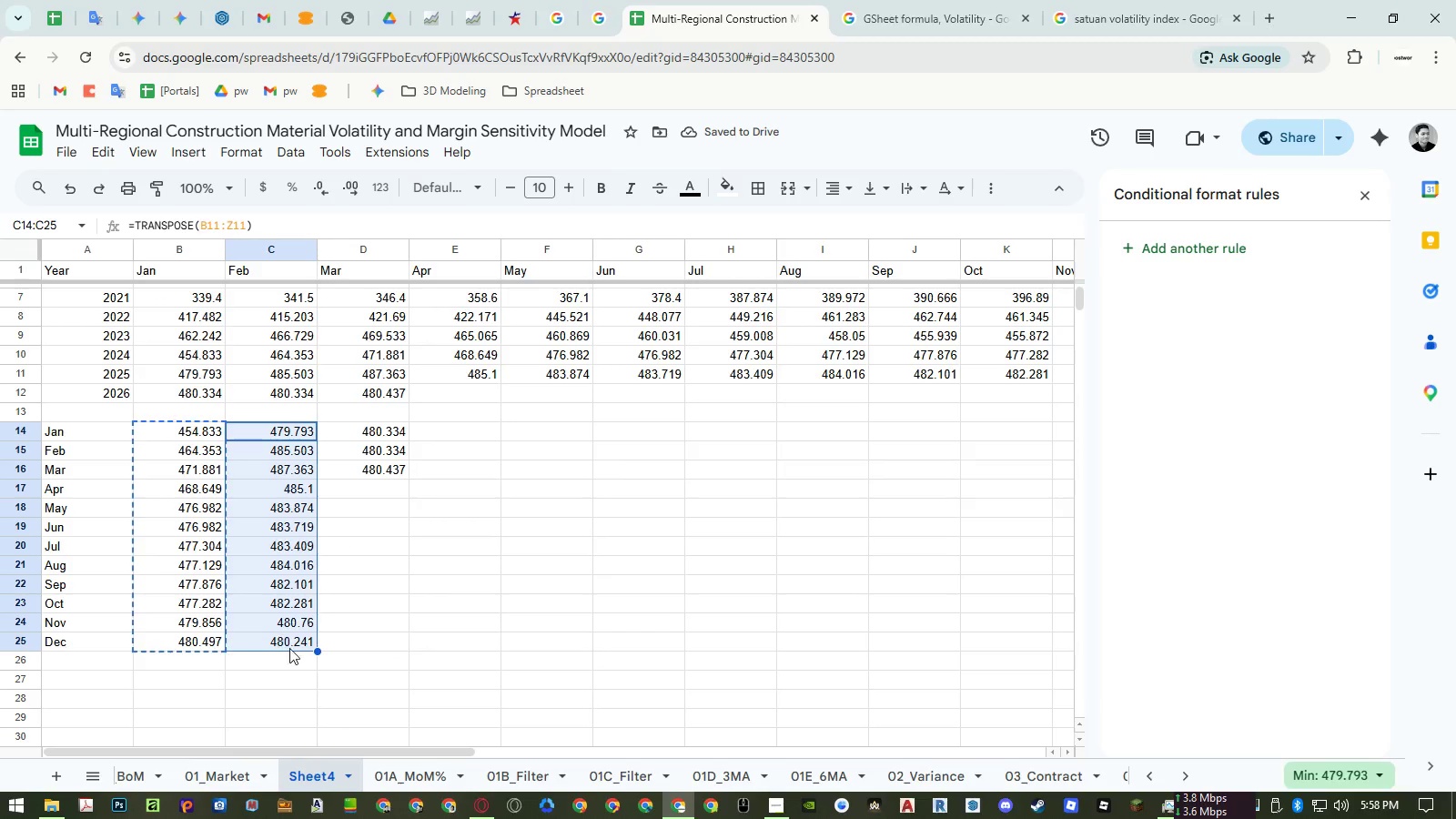 
key(Control+C)
 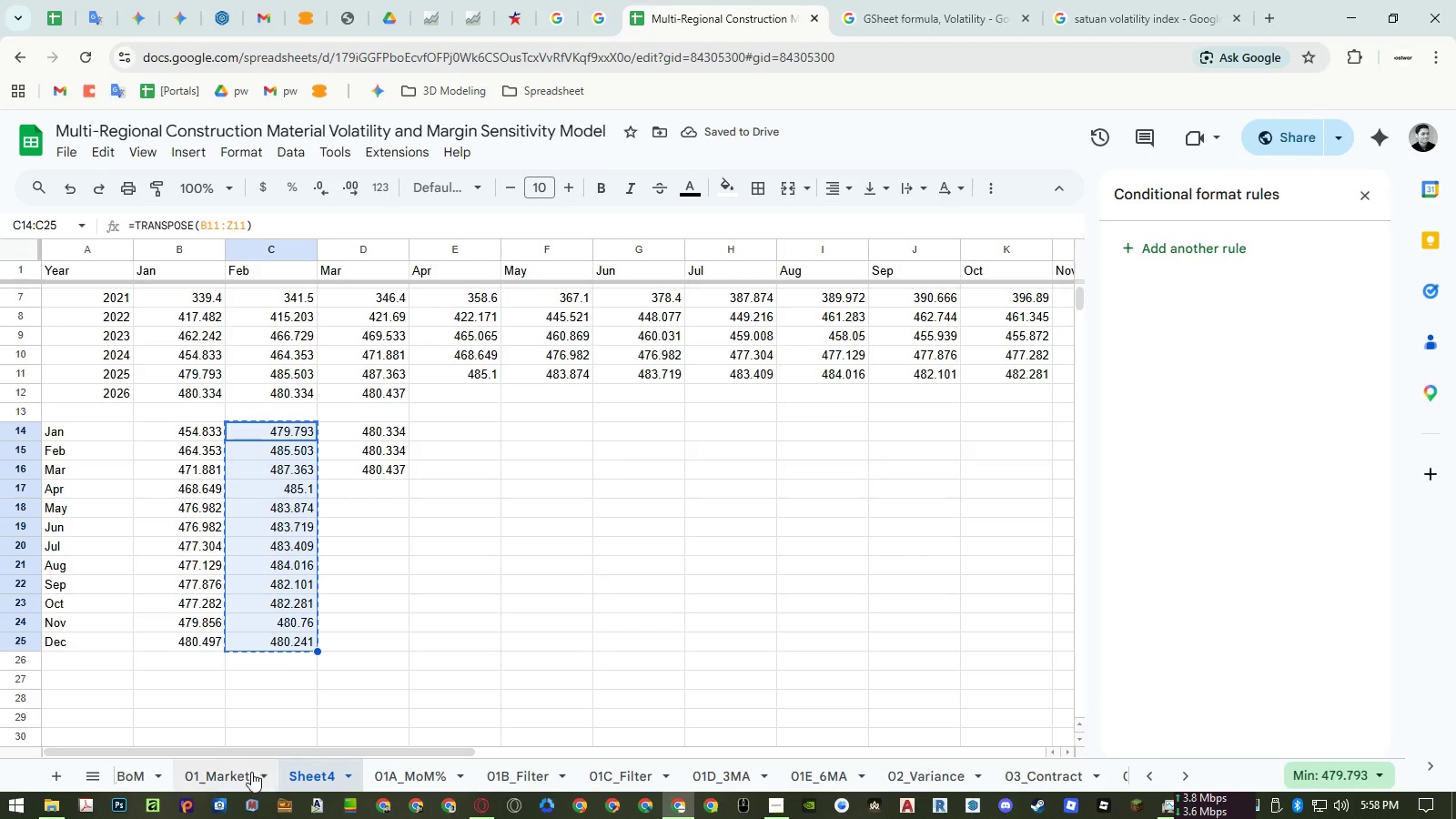 
left_click([243, 777])
 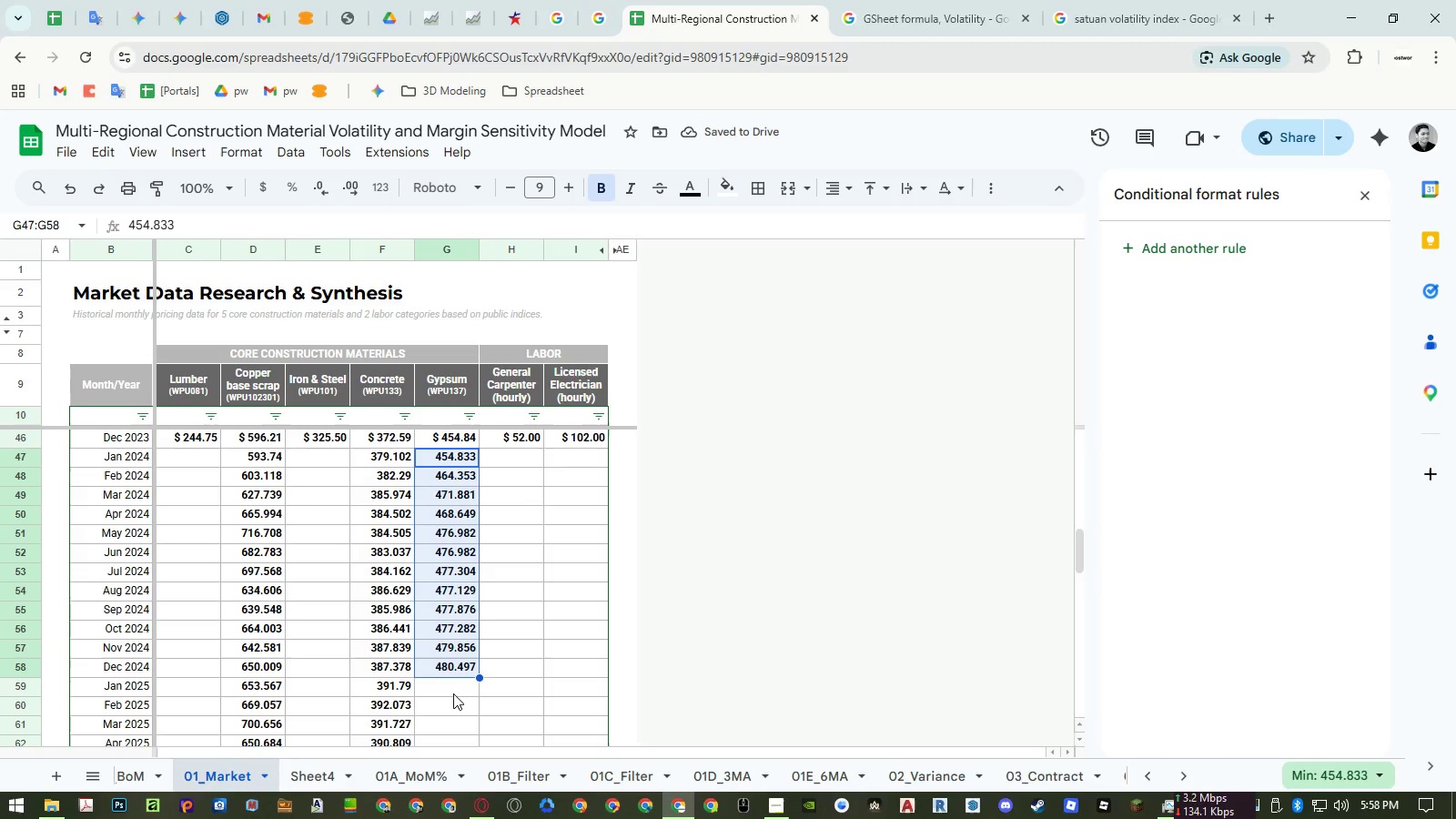 
left_click([453, 693])
 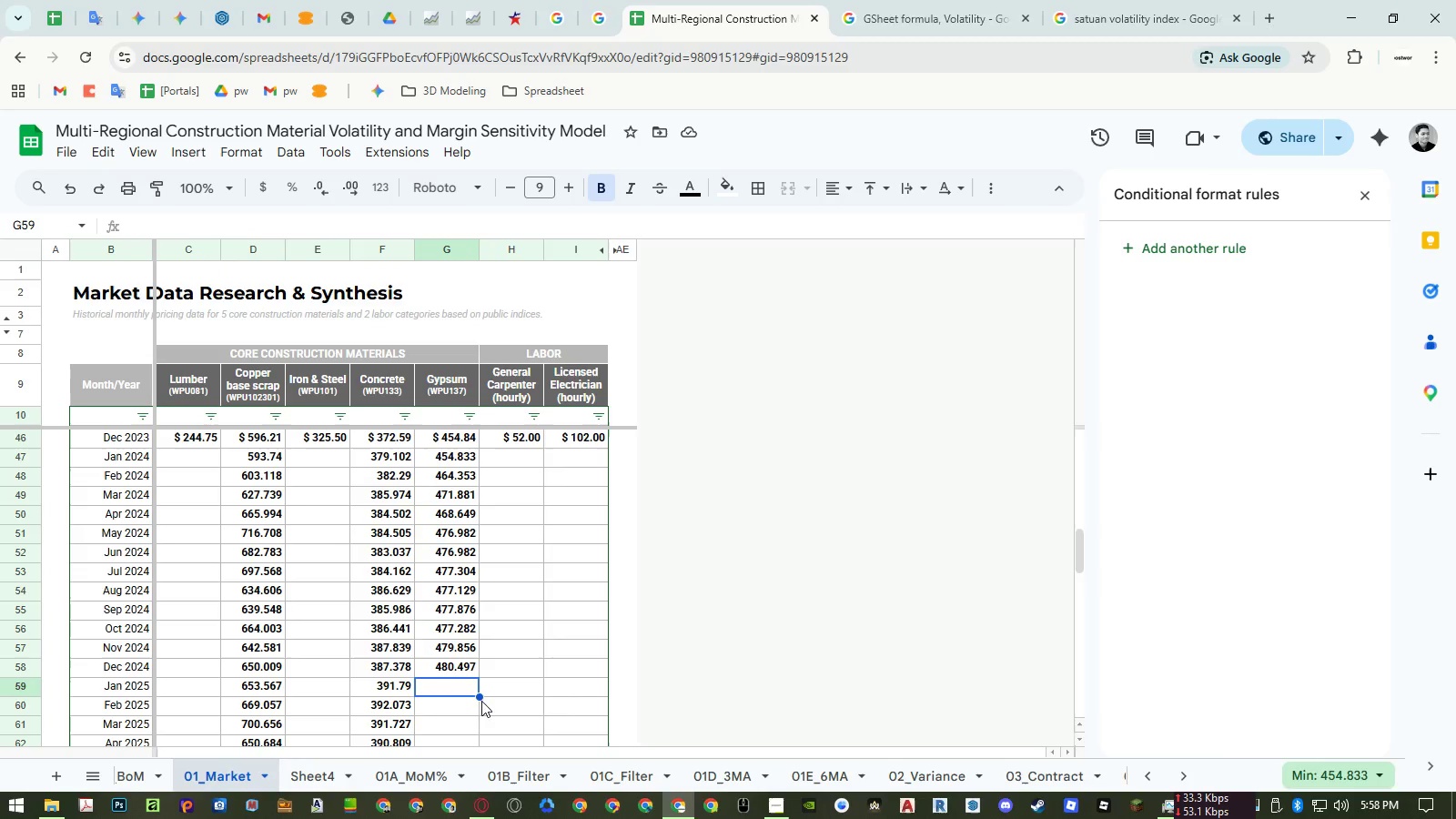 
key(Control+ControlLeft)
 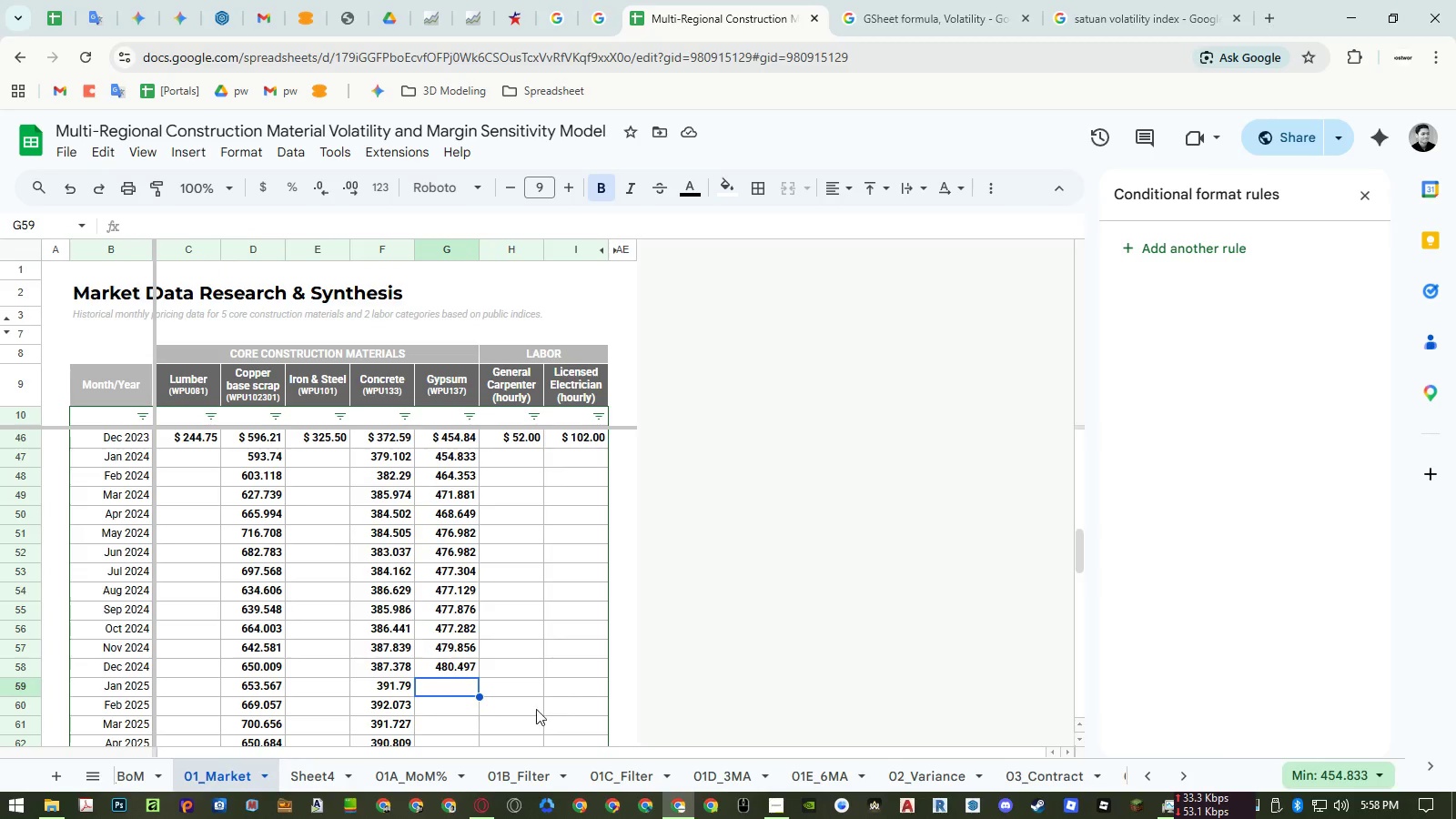 
key(Control+Shift+ShiftLeft)
 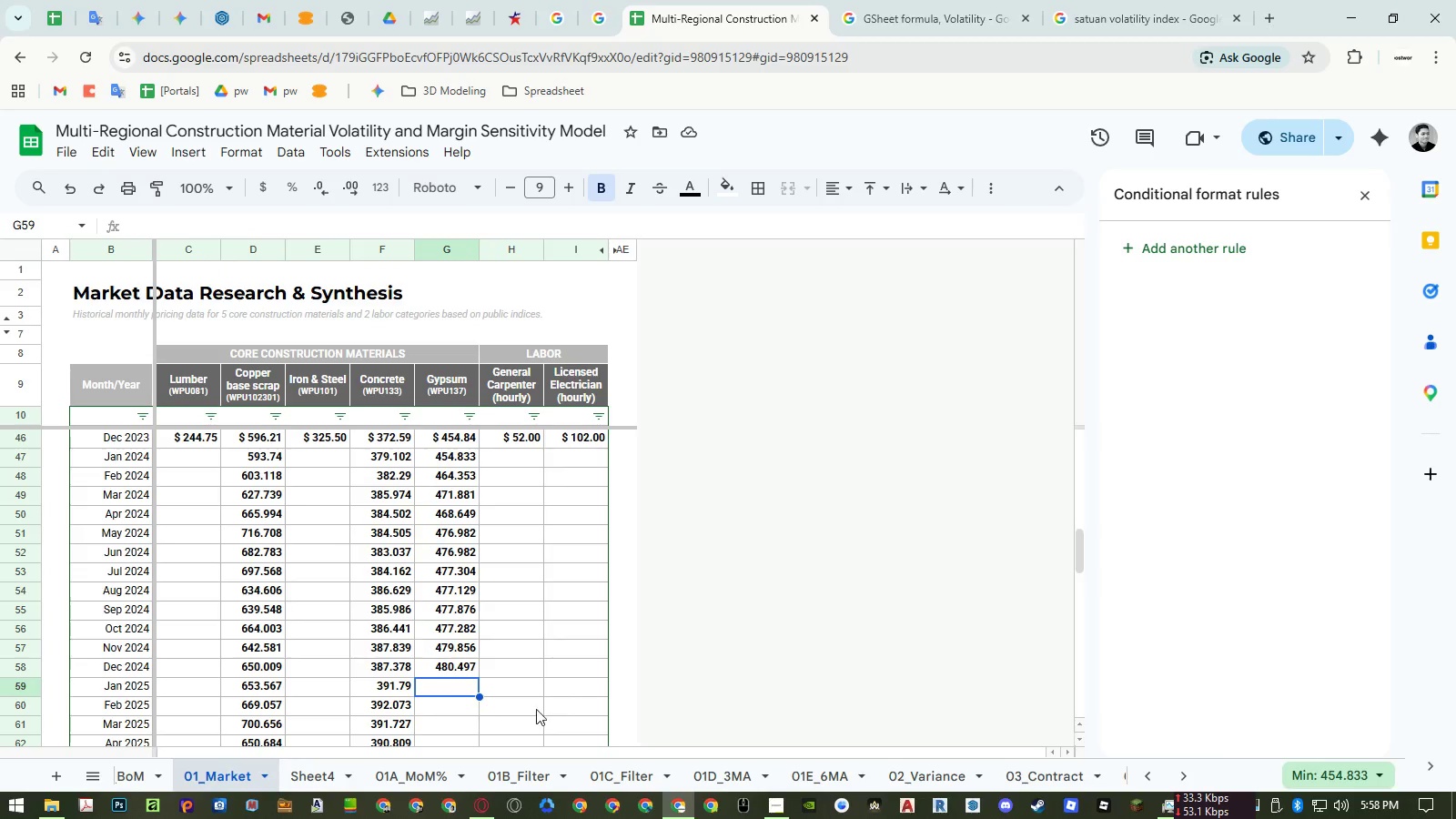 
key(Control+Shift+V)
 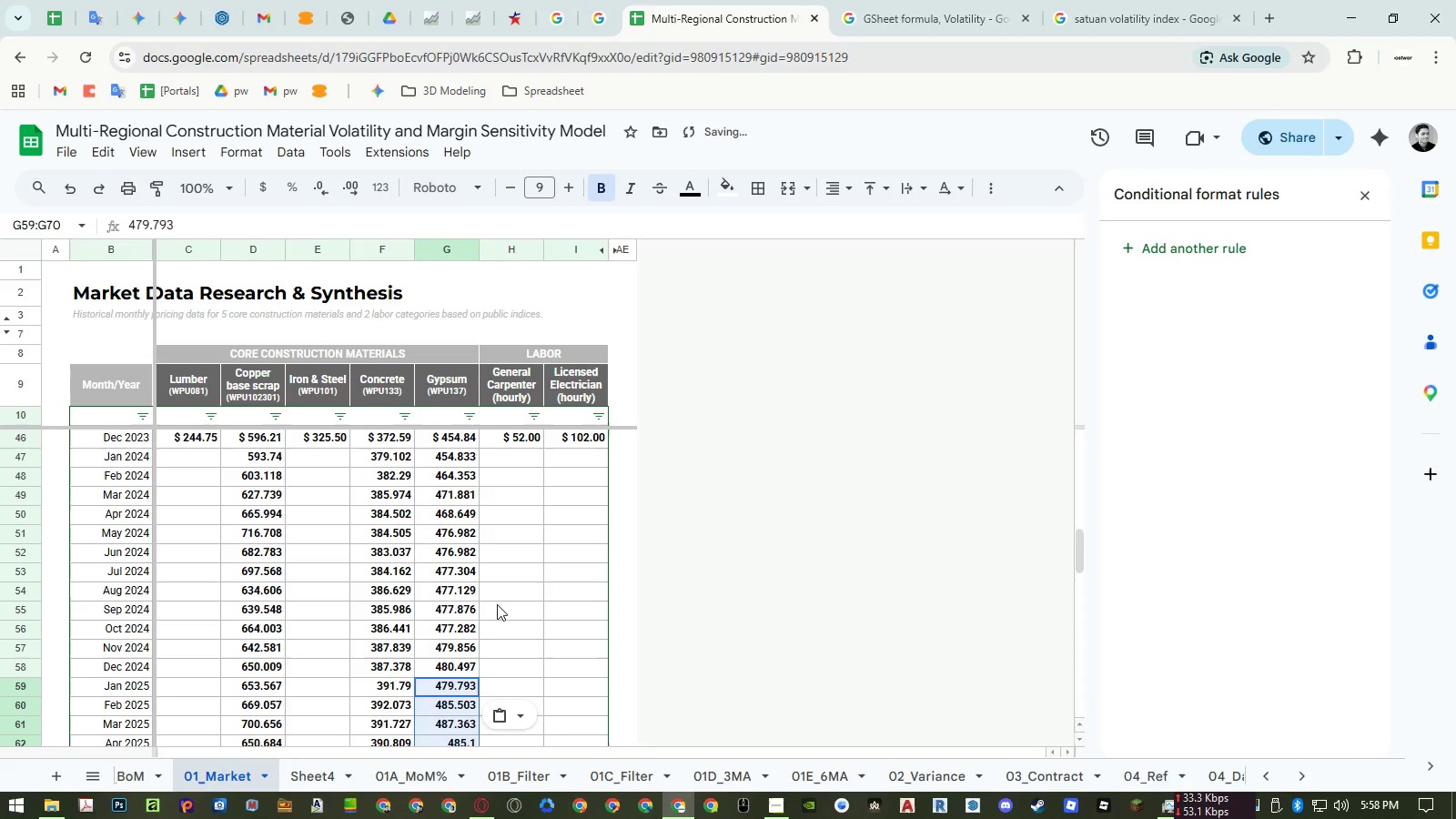 
scroll: coordinate [497, 600], scroll_direction: down, amount: 3.0
 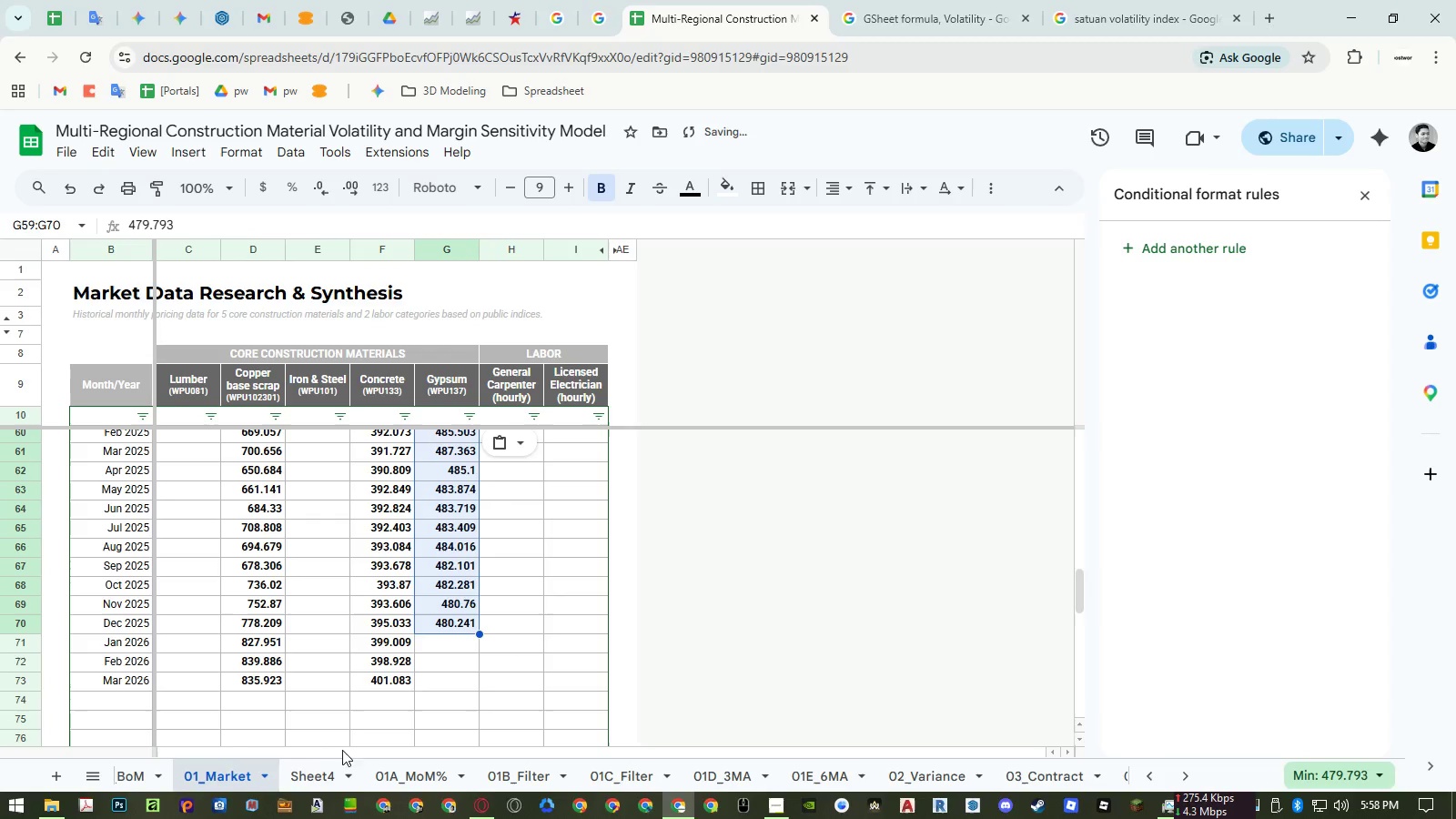 
left_click([318, 768])
 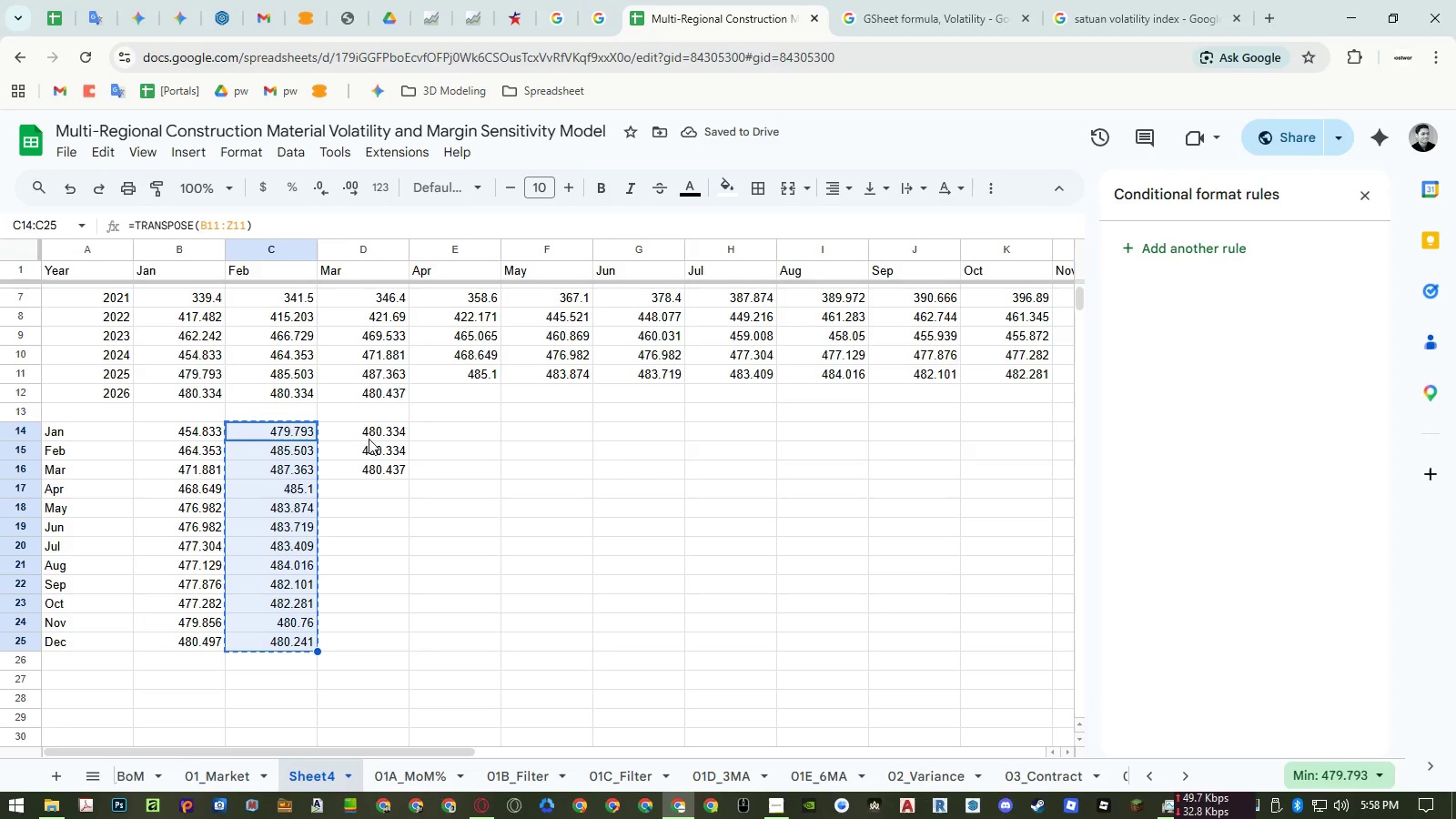 
left_click_drag(start_coordinate=[370, 434], to_coordinate=[369, 470])
 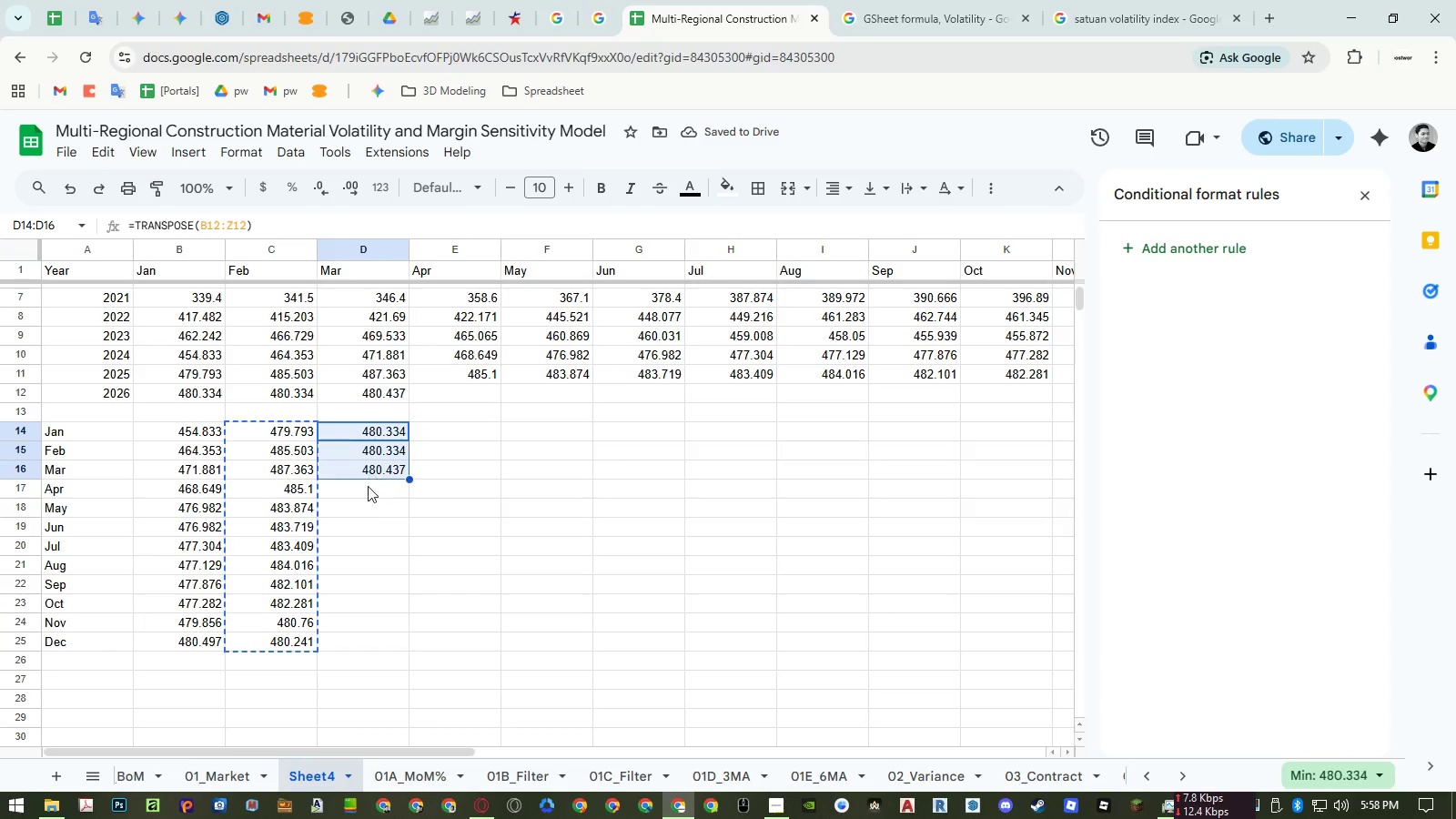 
key(Control+ControlLeft)
 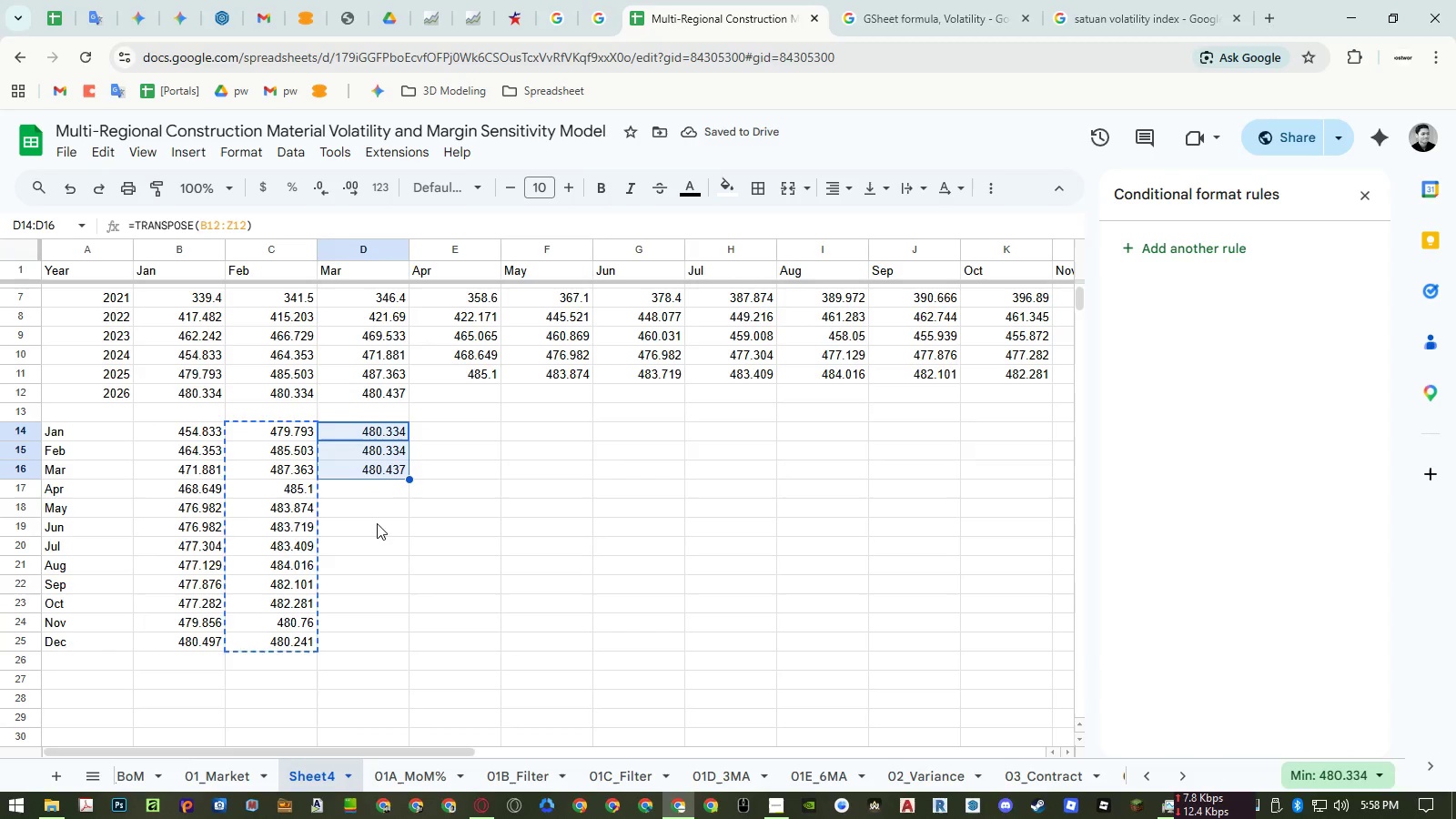 
key(Control+C)
 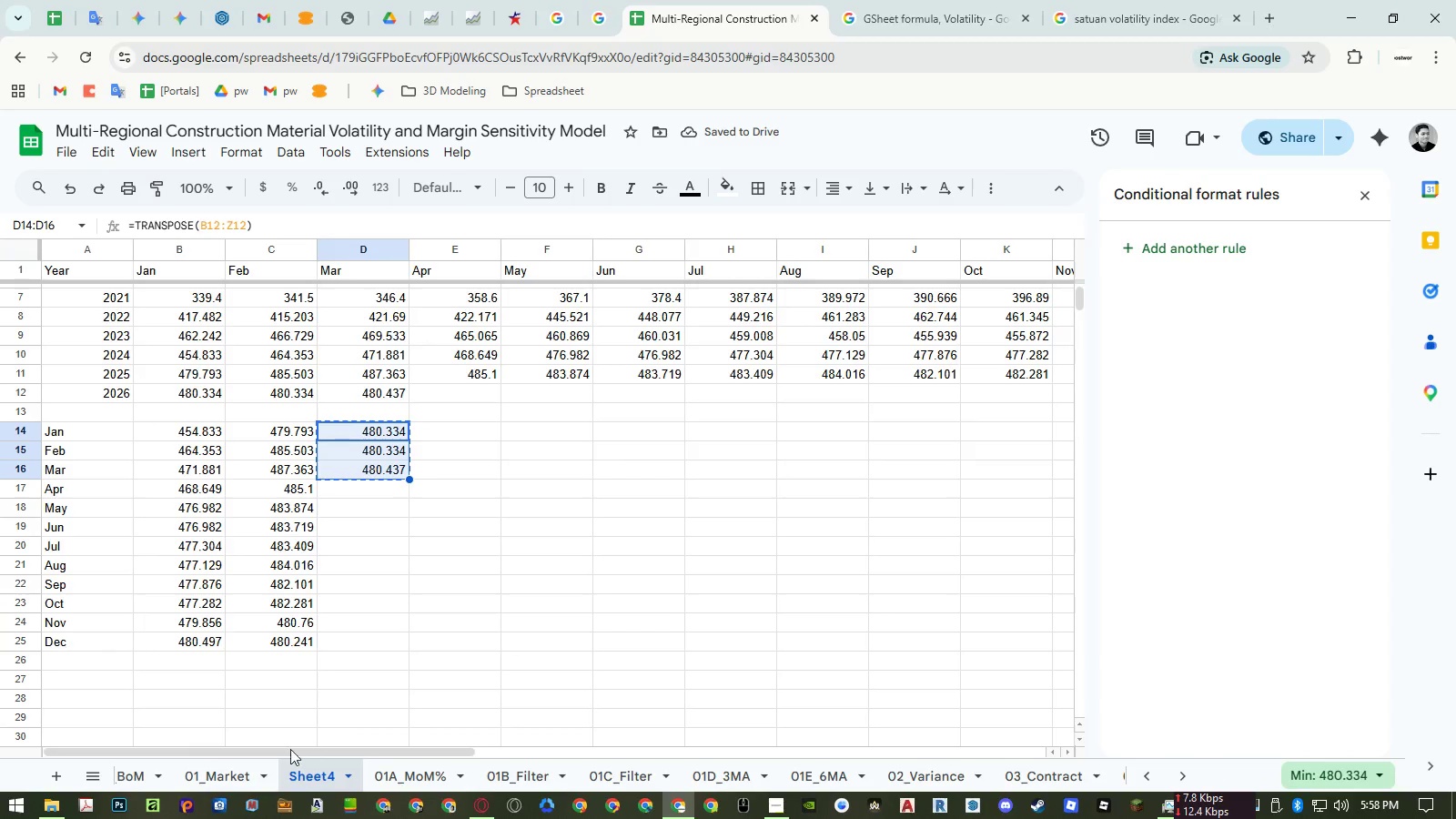 
left_click([256, 770])
 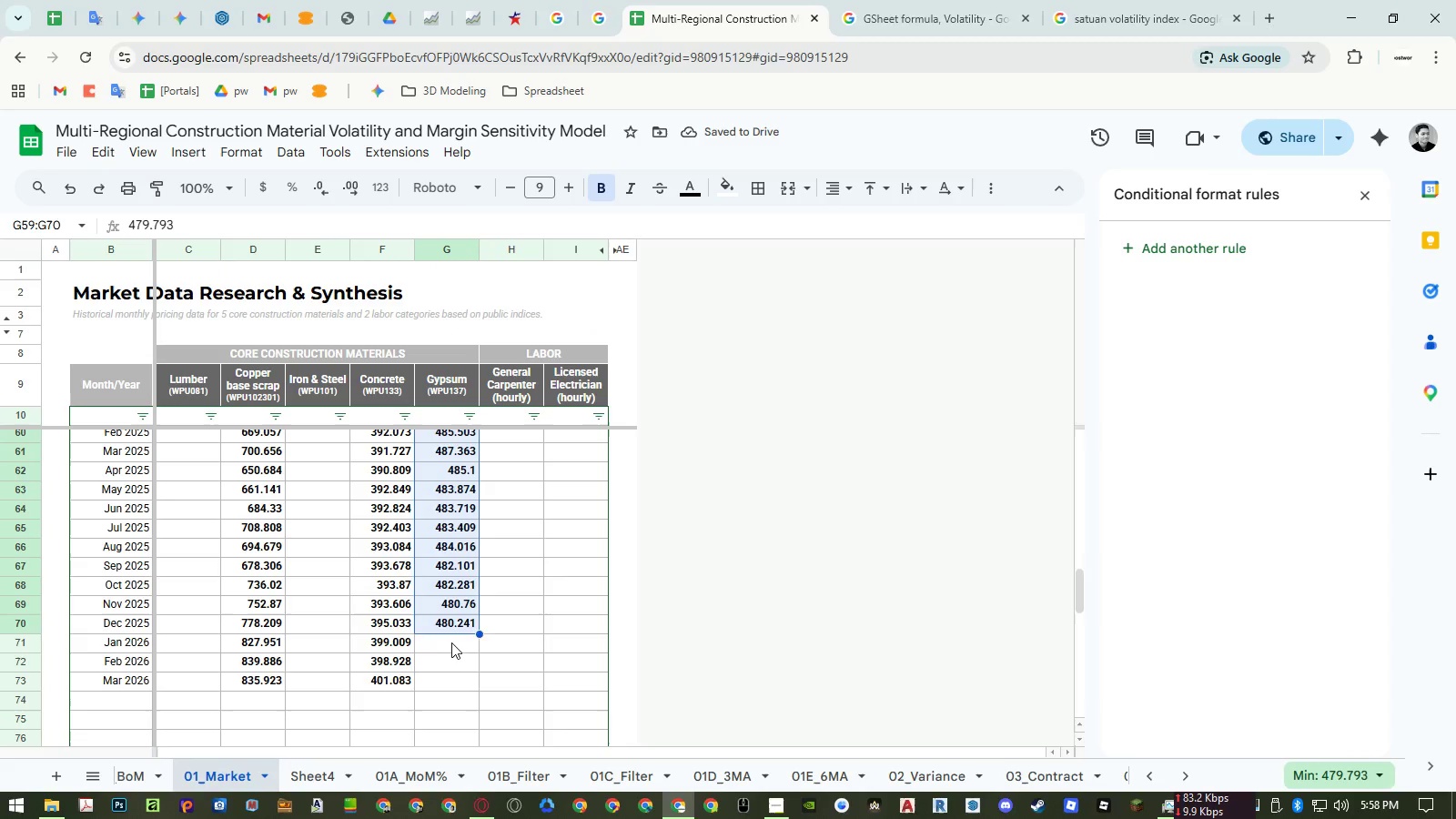 
left_click([447, 641])
 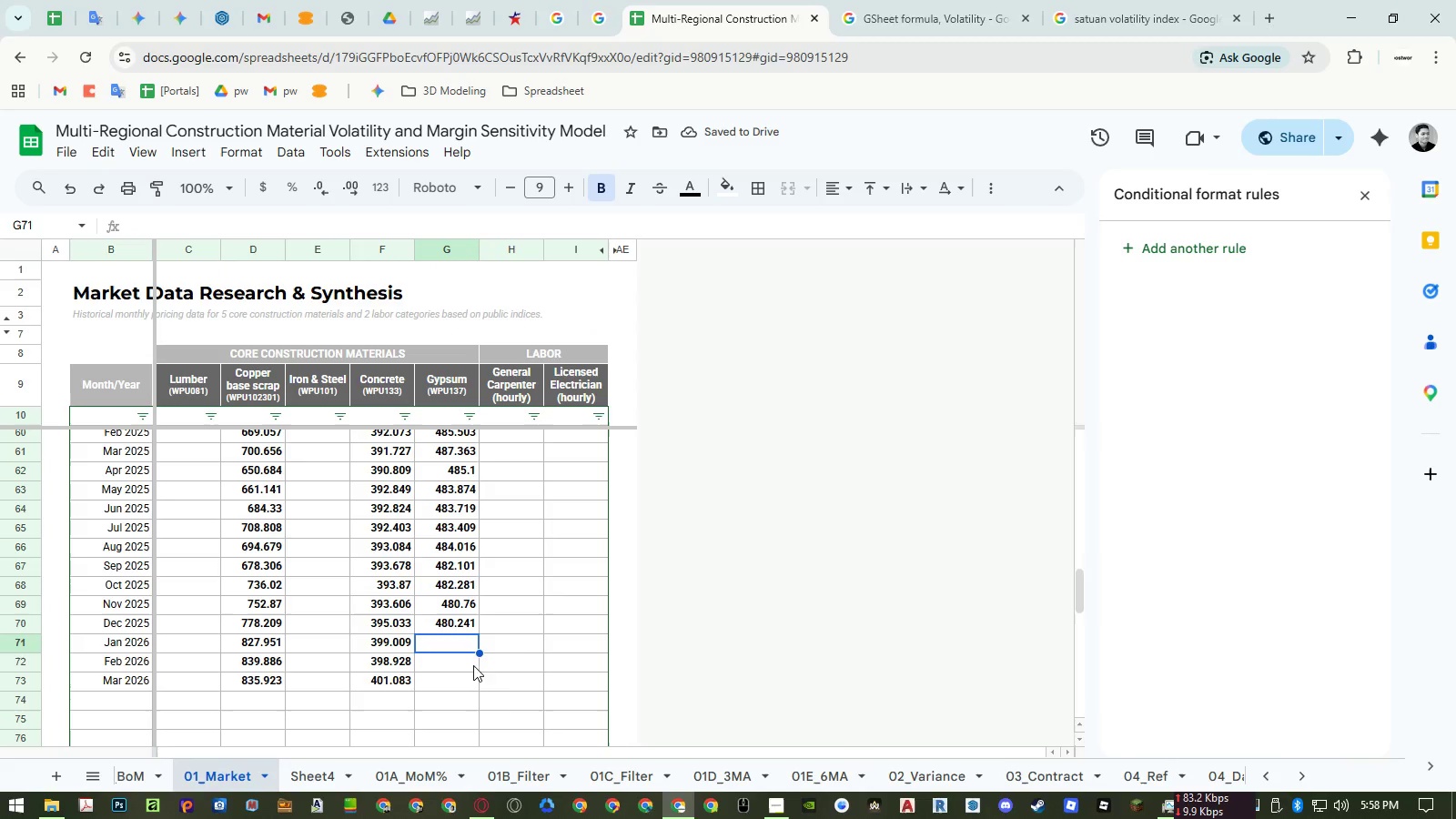 
key(Control+ControlLeft)
 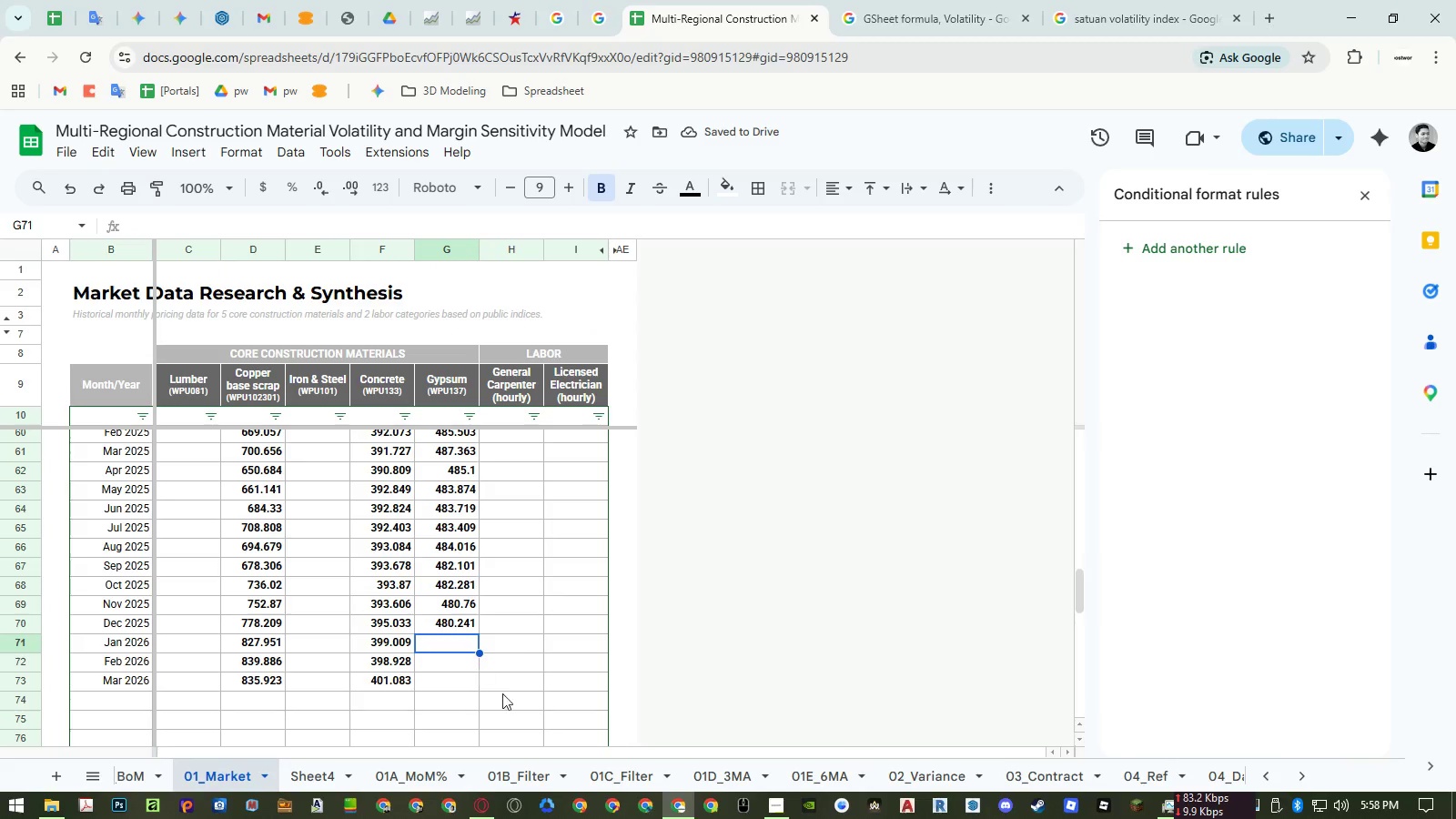 
key(Control+Shift+ShiftLeft)
 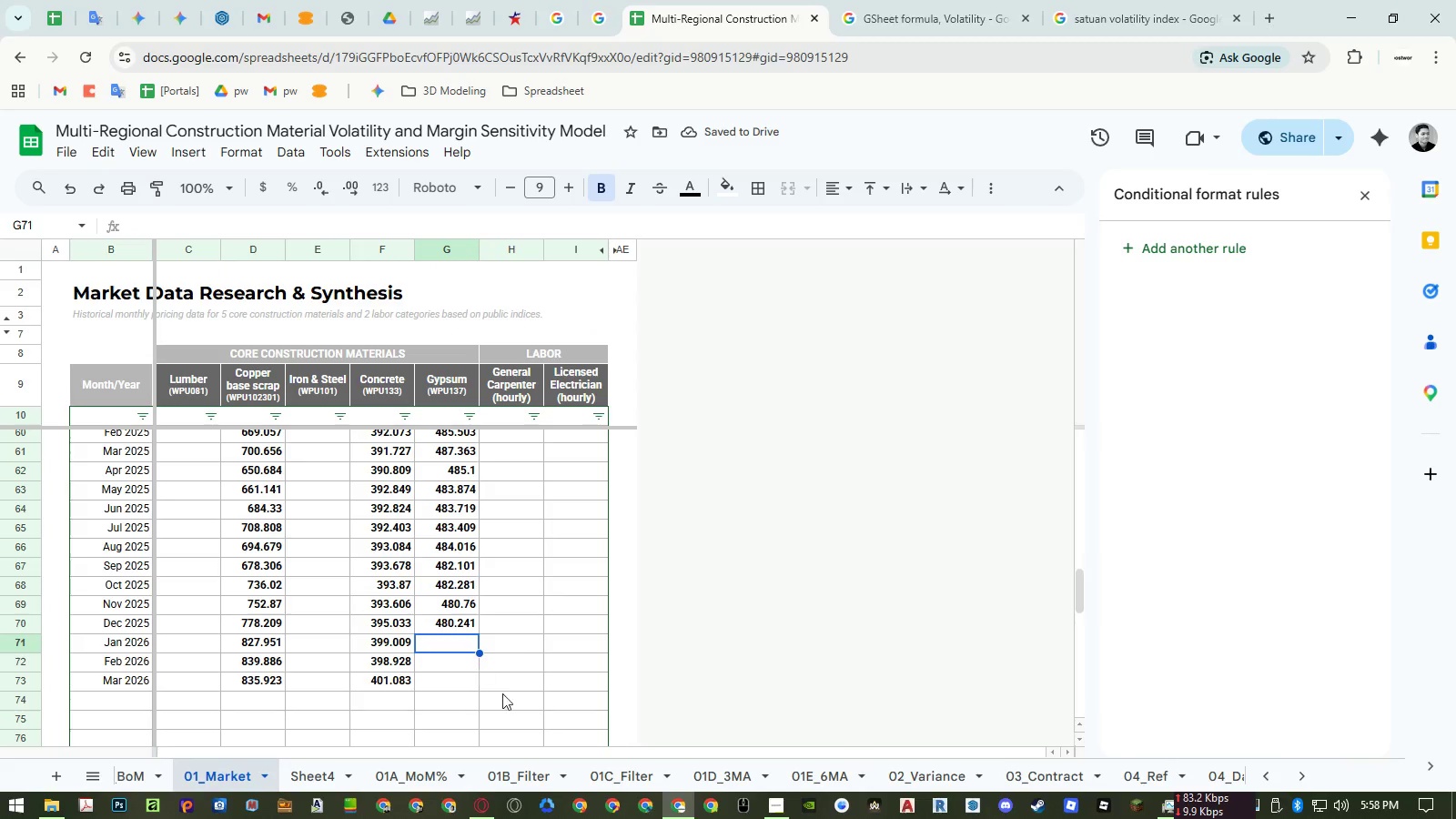 
key(Control+Shift+V)
 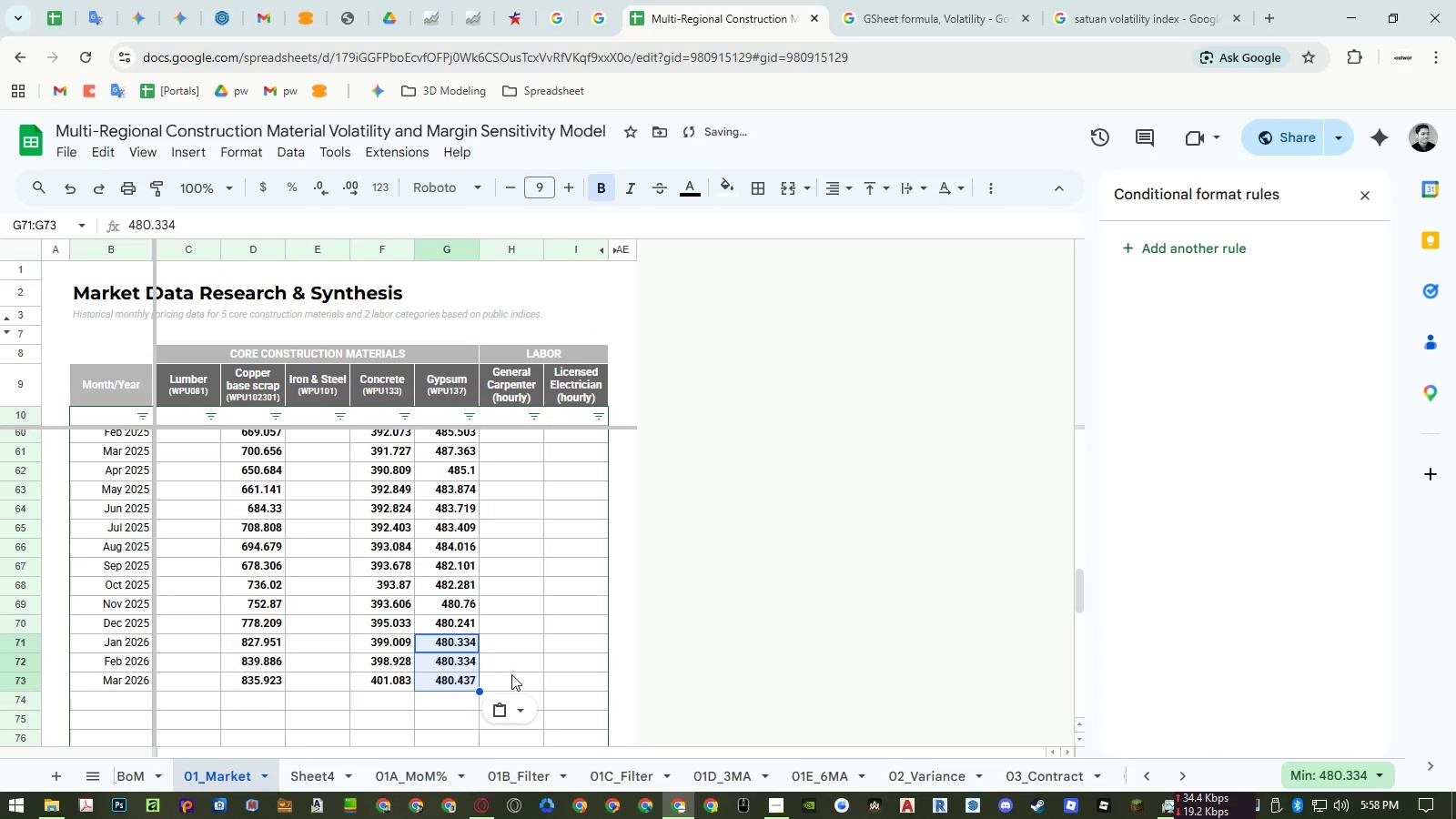 
hold_key(key=AltLeft, duration=2.41)
 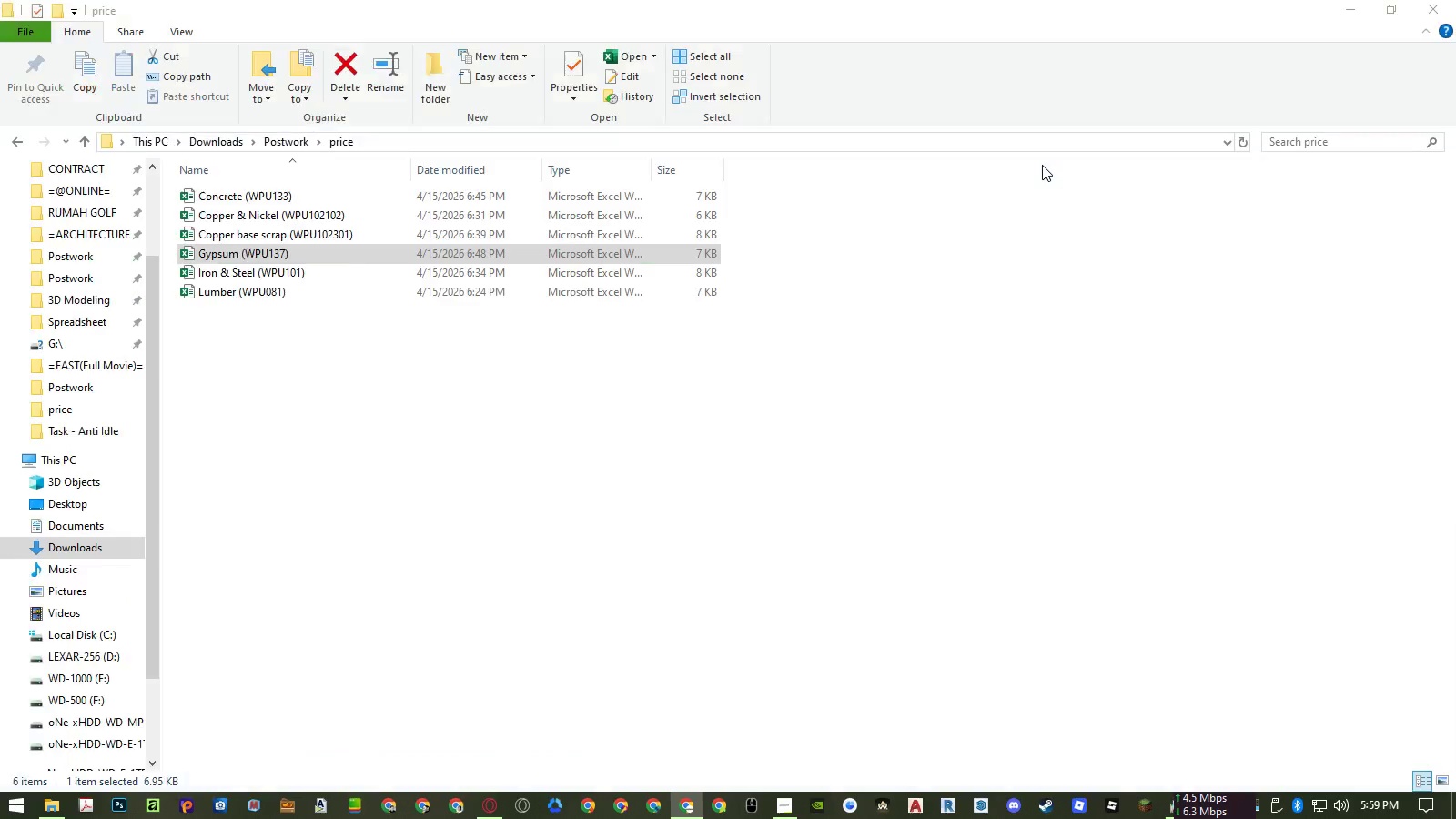 
hold_key(key=Tab, duration=2.41)
 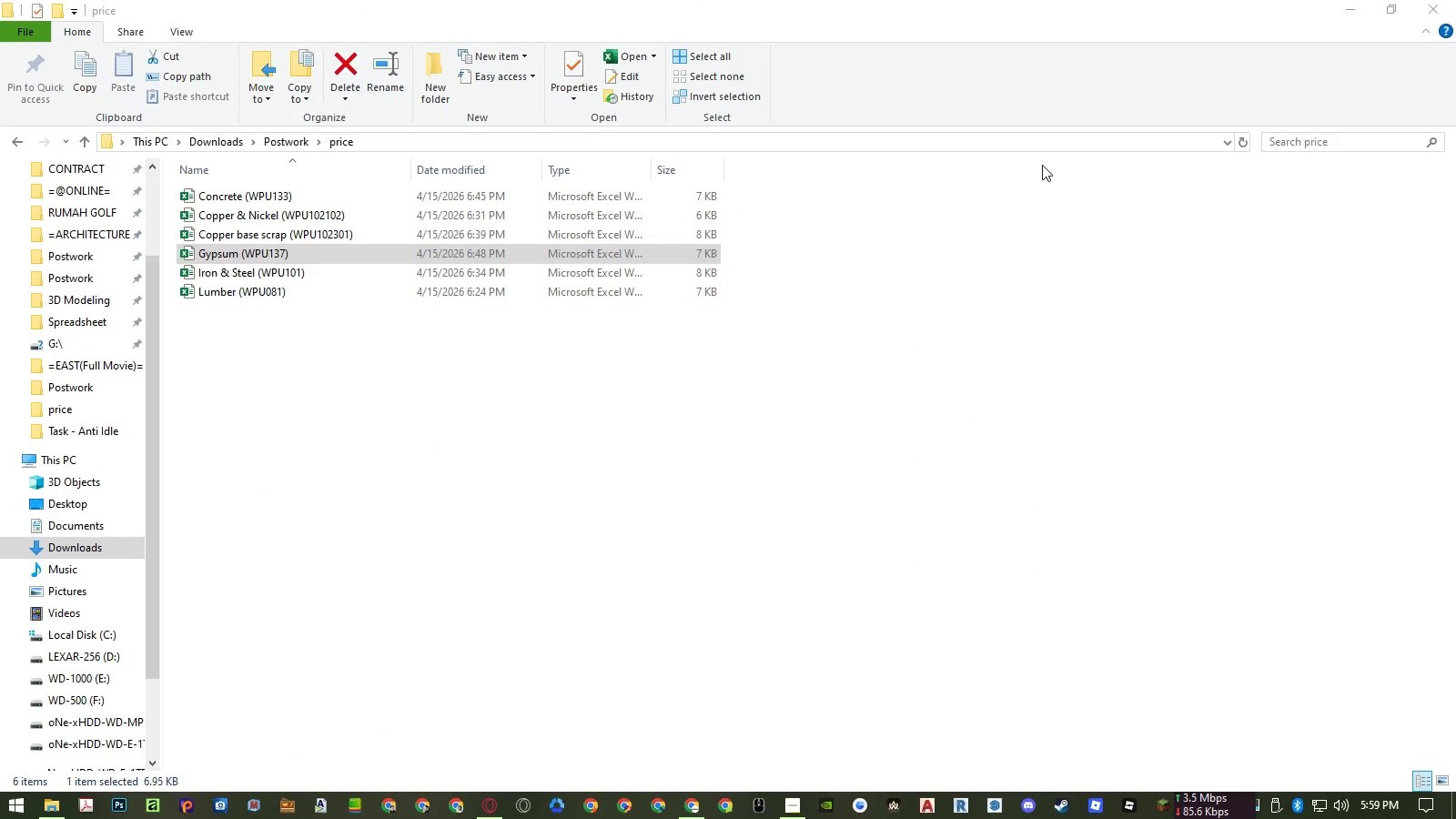 
left_click([1438, 5])
 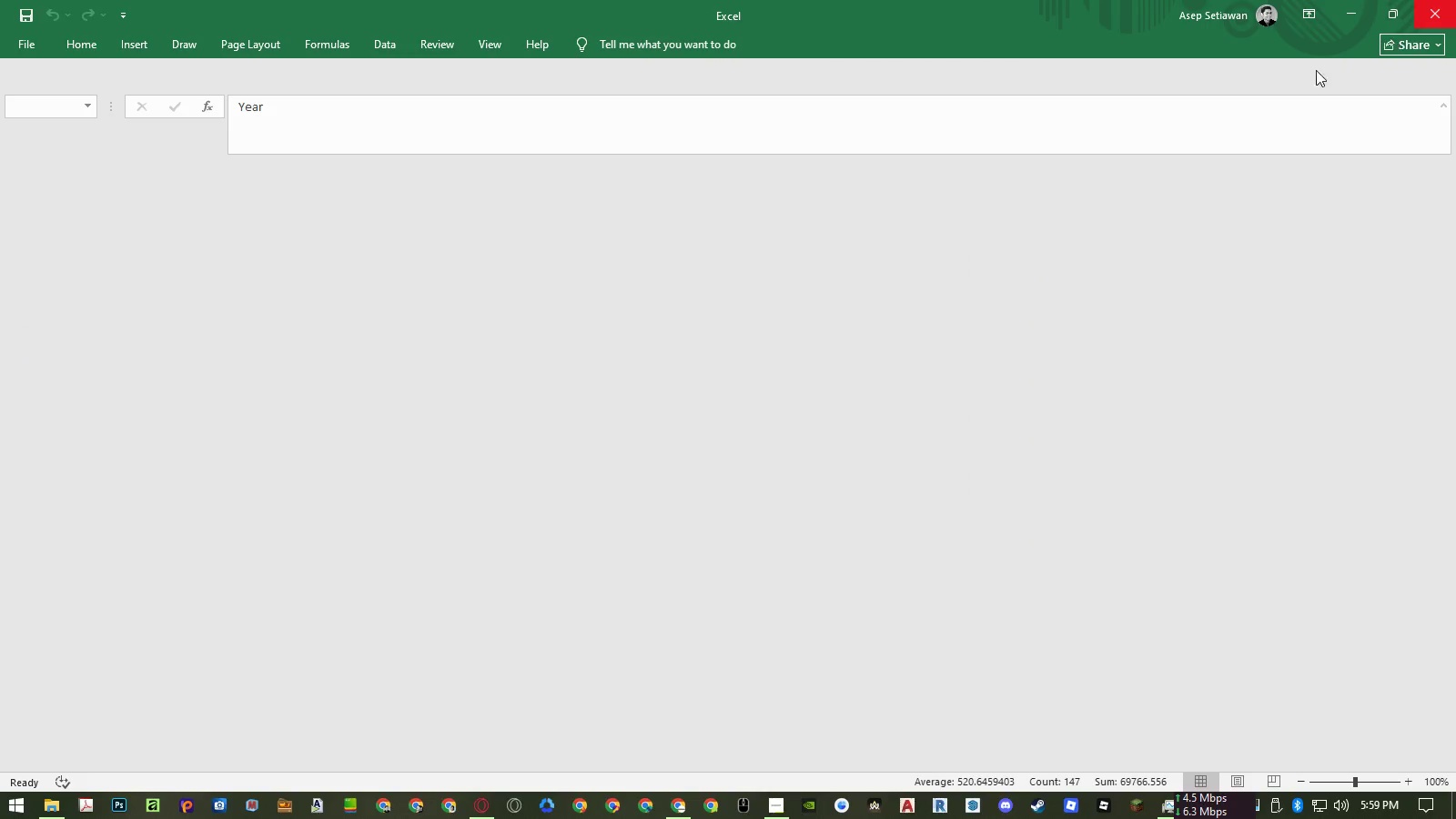 
hold_key(key=AltLeft, duration=9.84)
double_click([288, 275])
 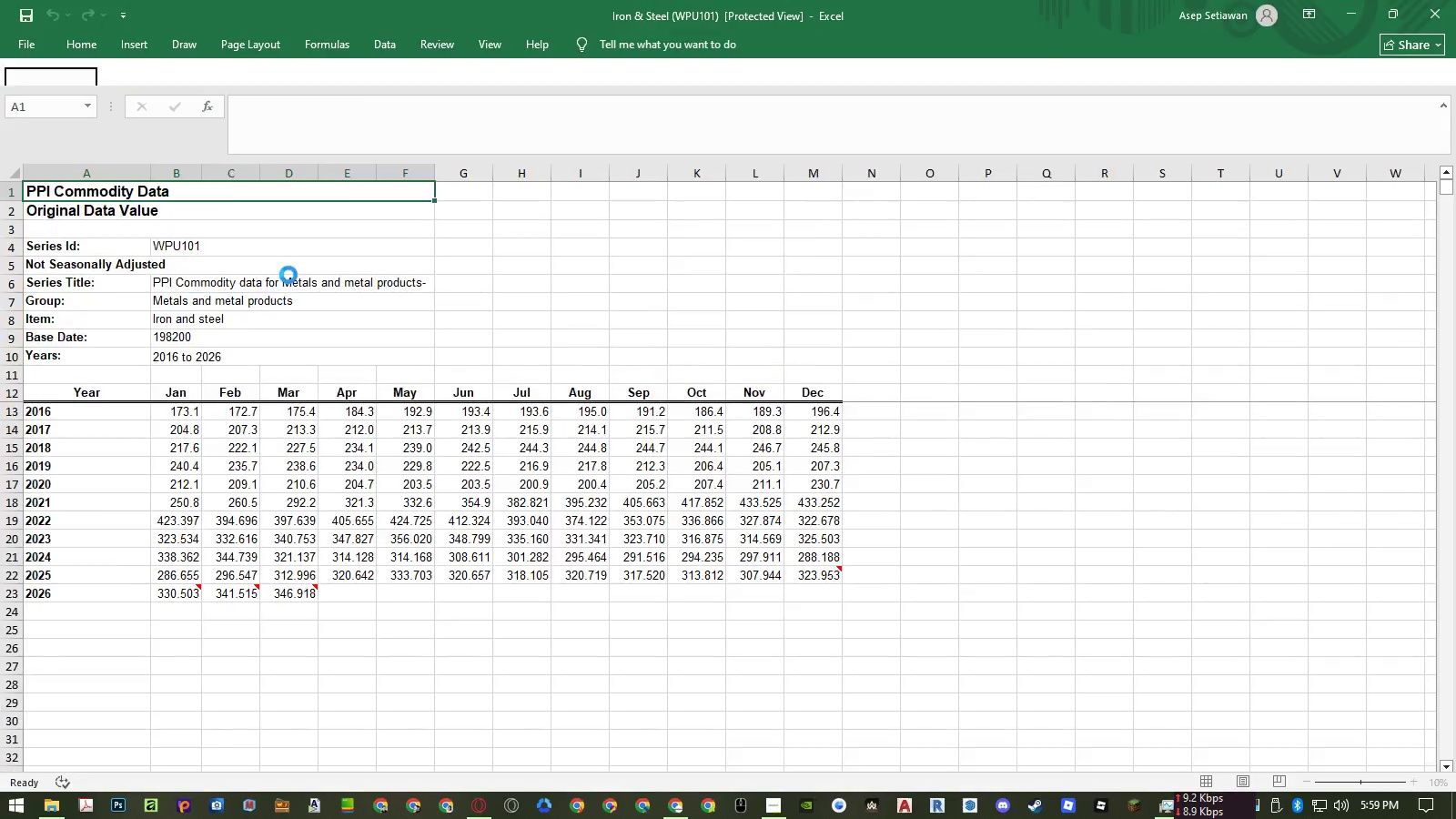 
left_click_drag(start_coordinate=[103, 392], to_coordinate=[808, 592])
 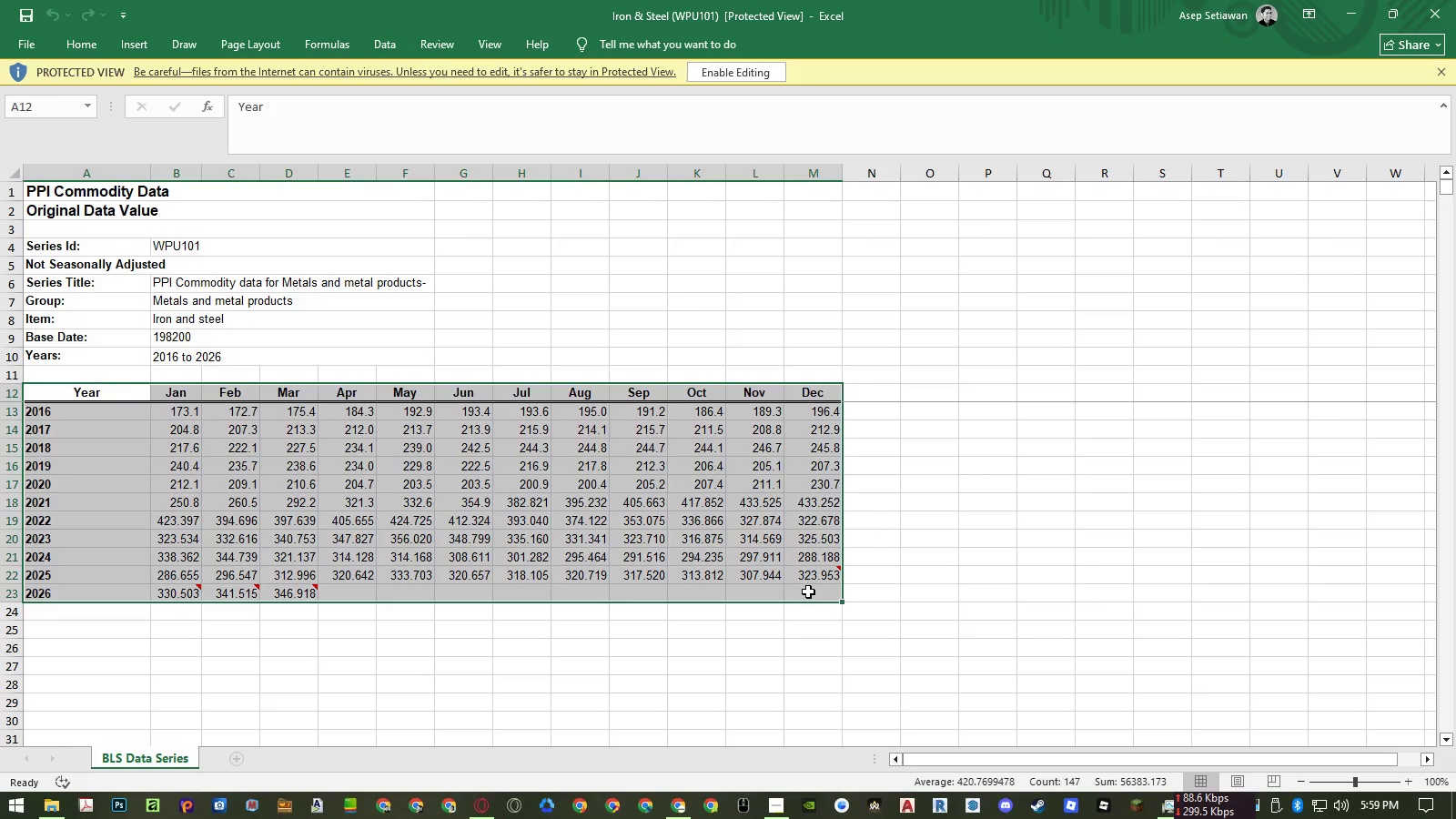 
key(Control+ControlLeft)
 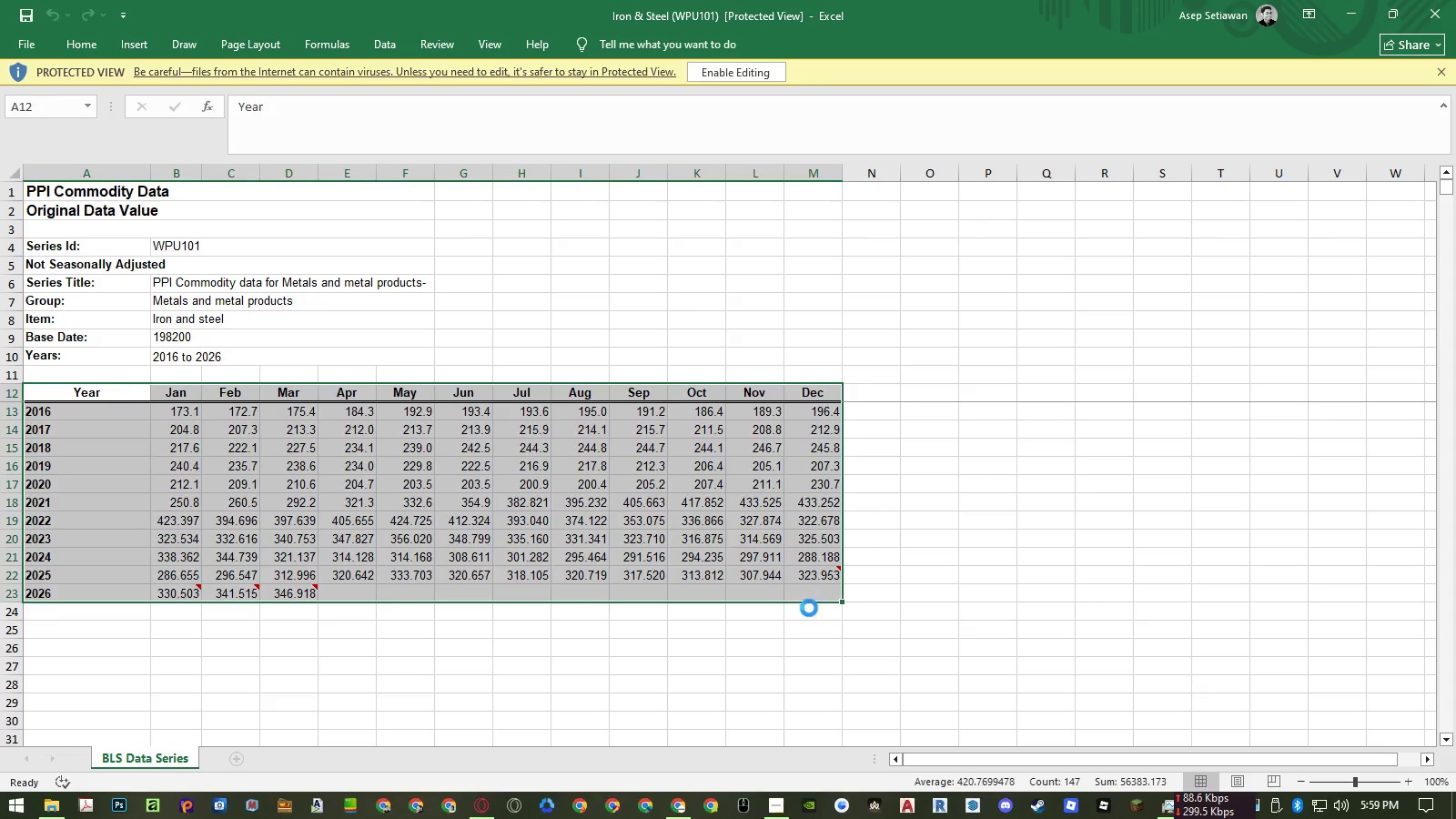 
key(Control+C)
 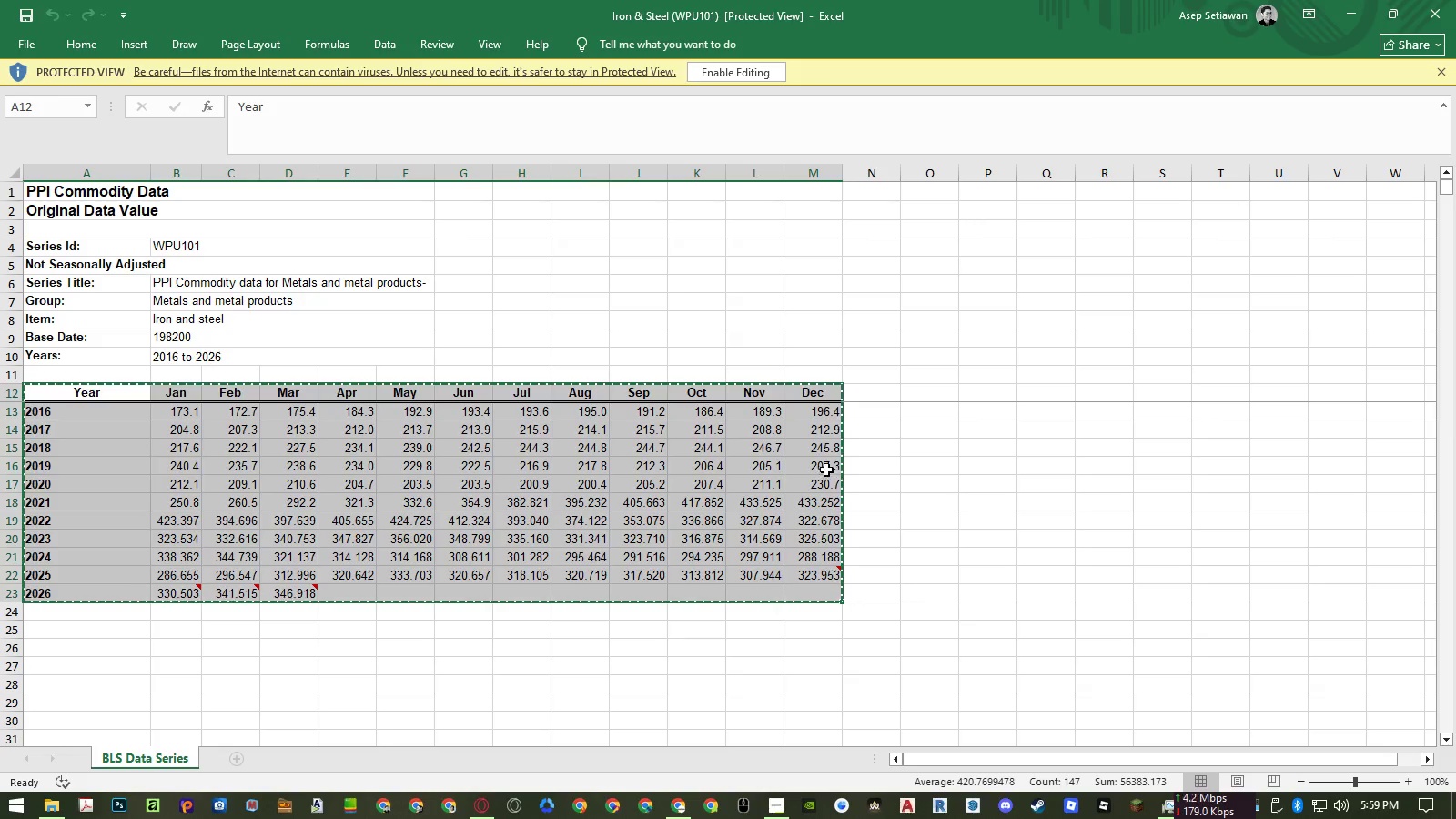 
key(Alt+Tab)
 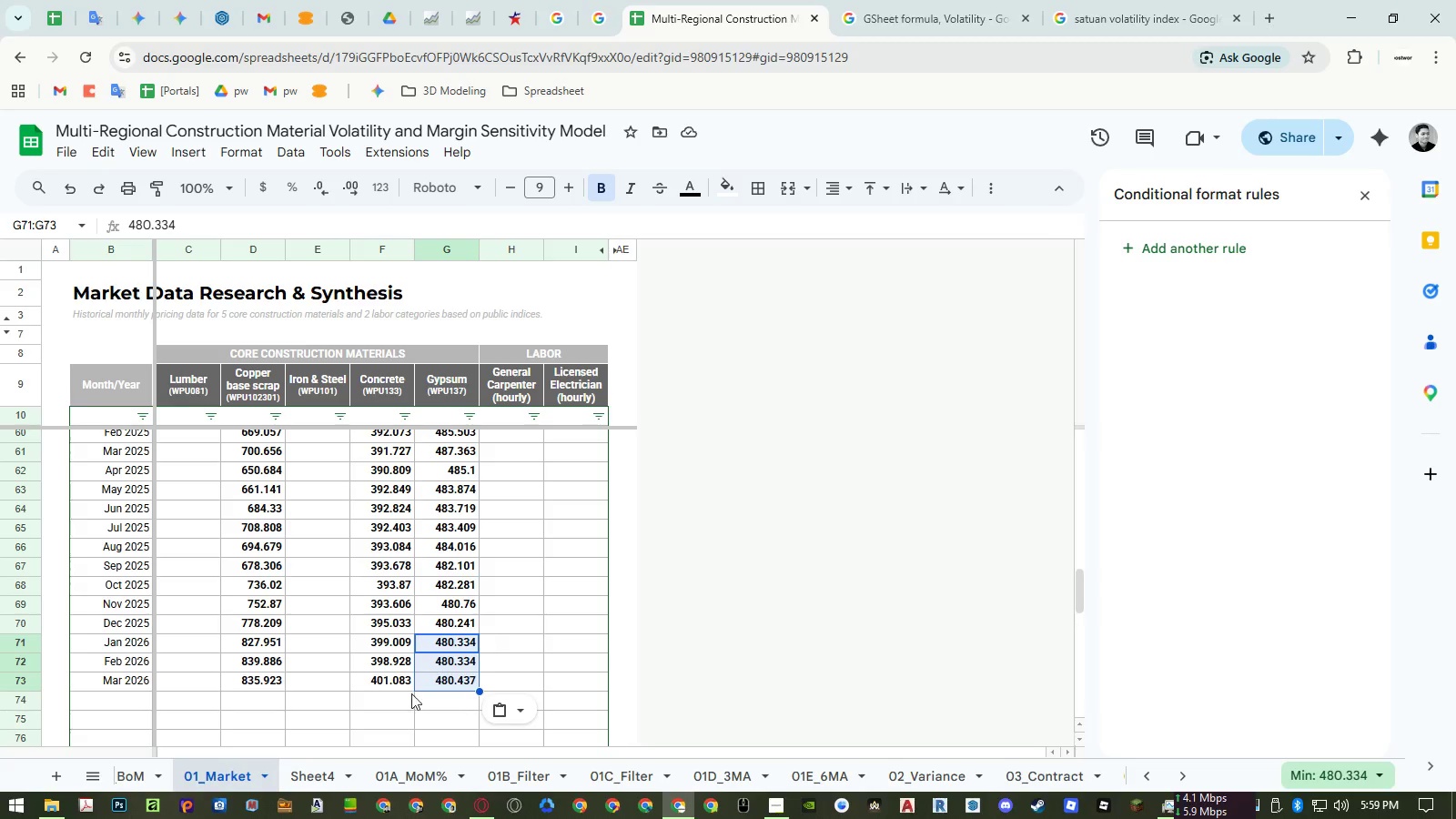 
left_click([324, 769])
 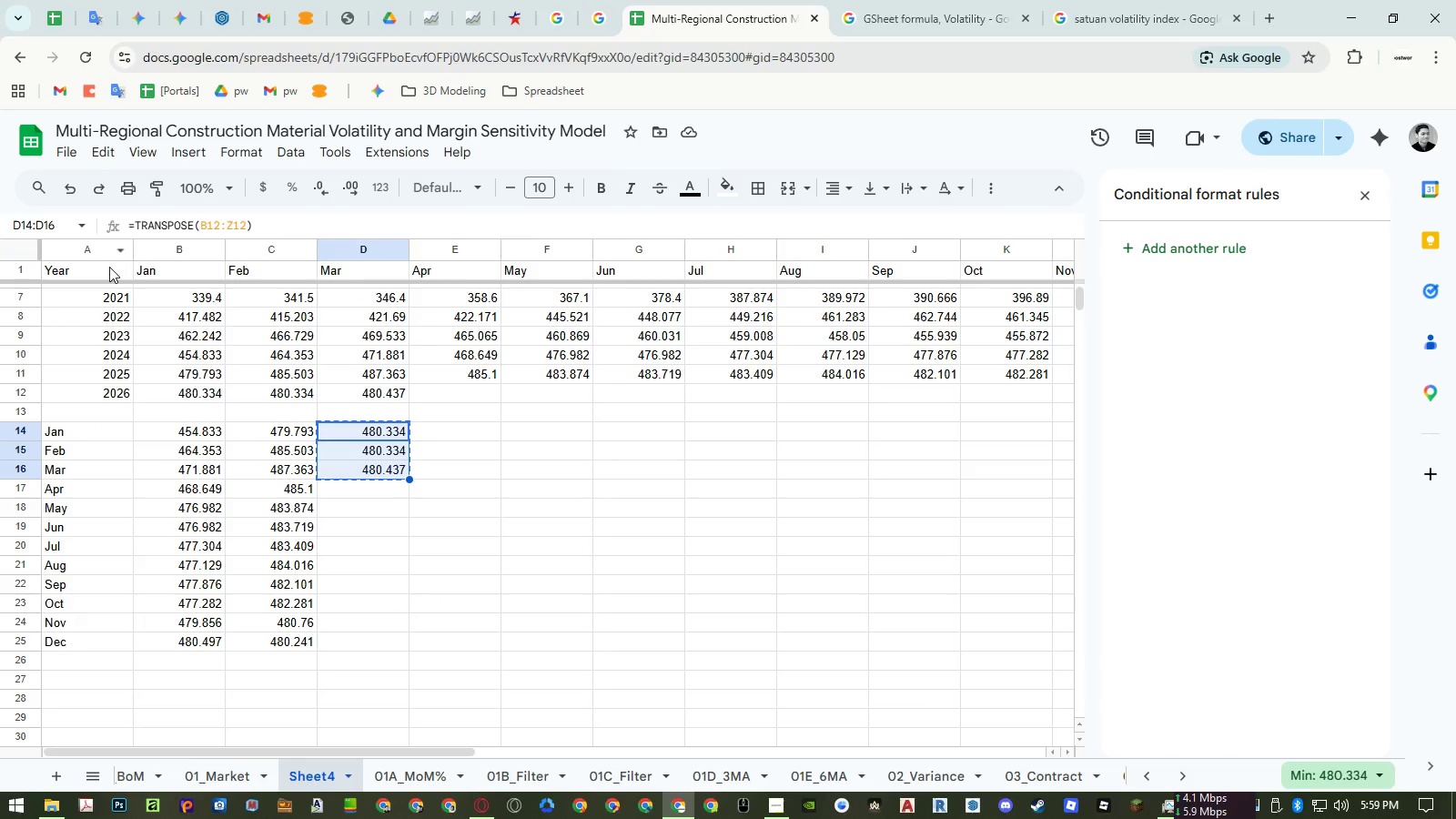 
left_click([109, 268])
 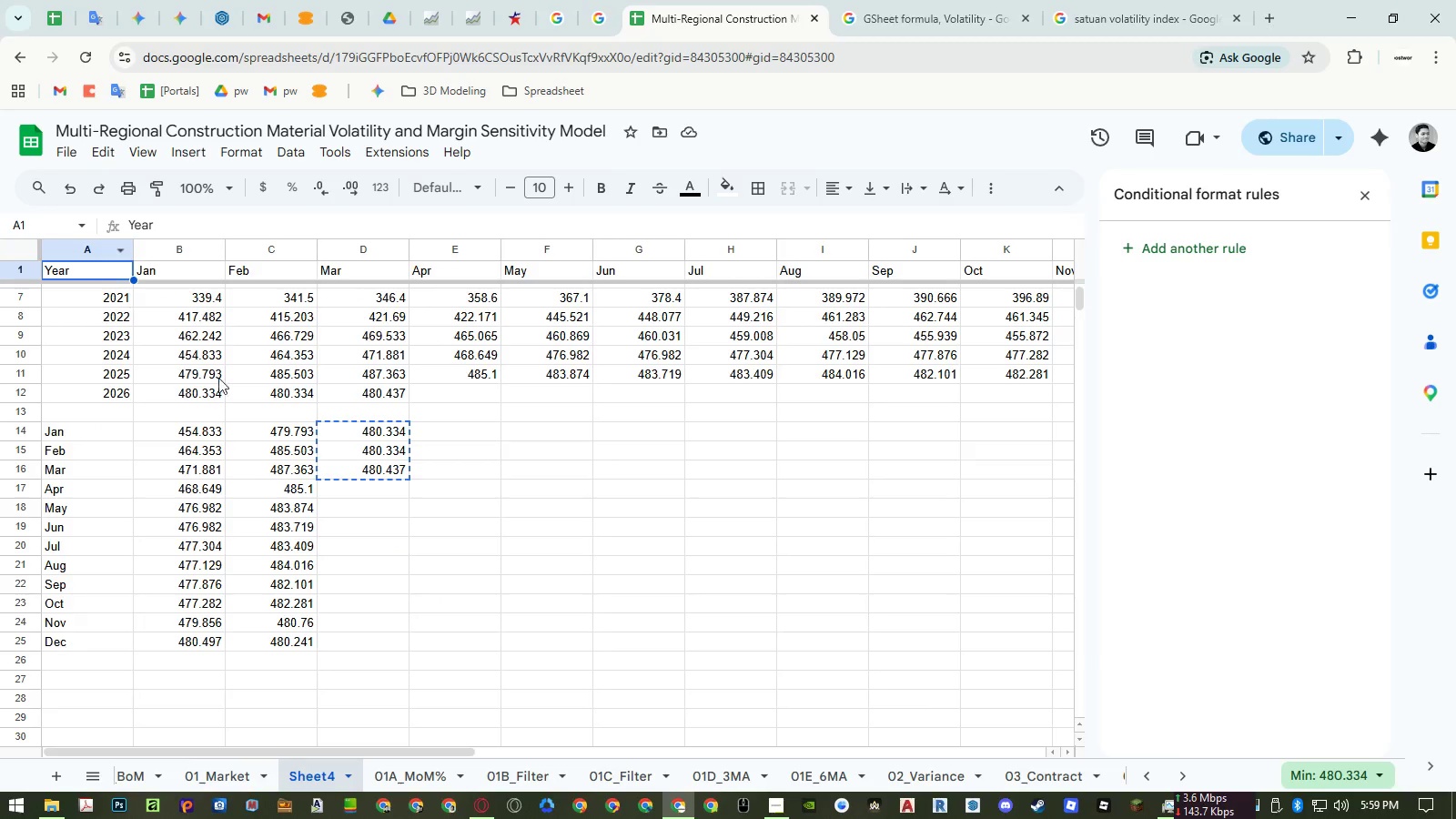 
key(Control+ControlLeft)
 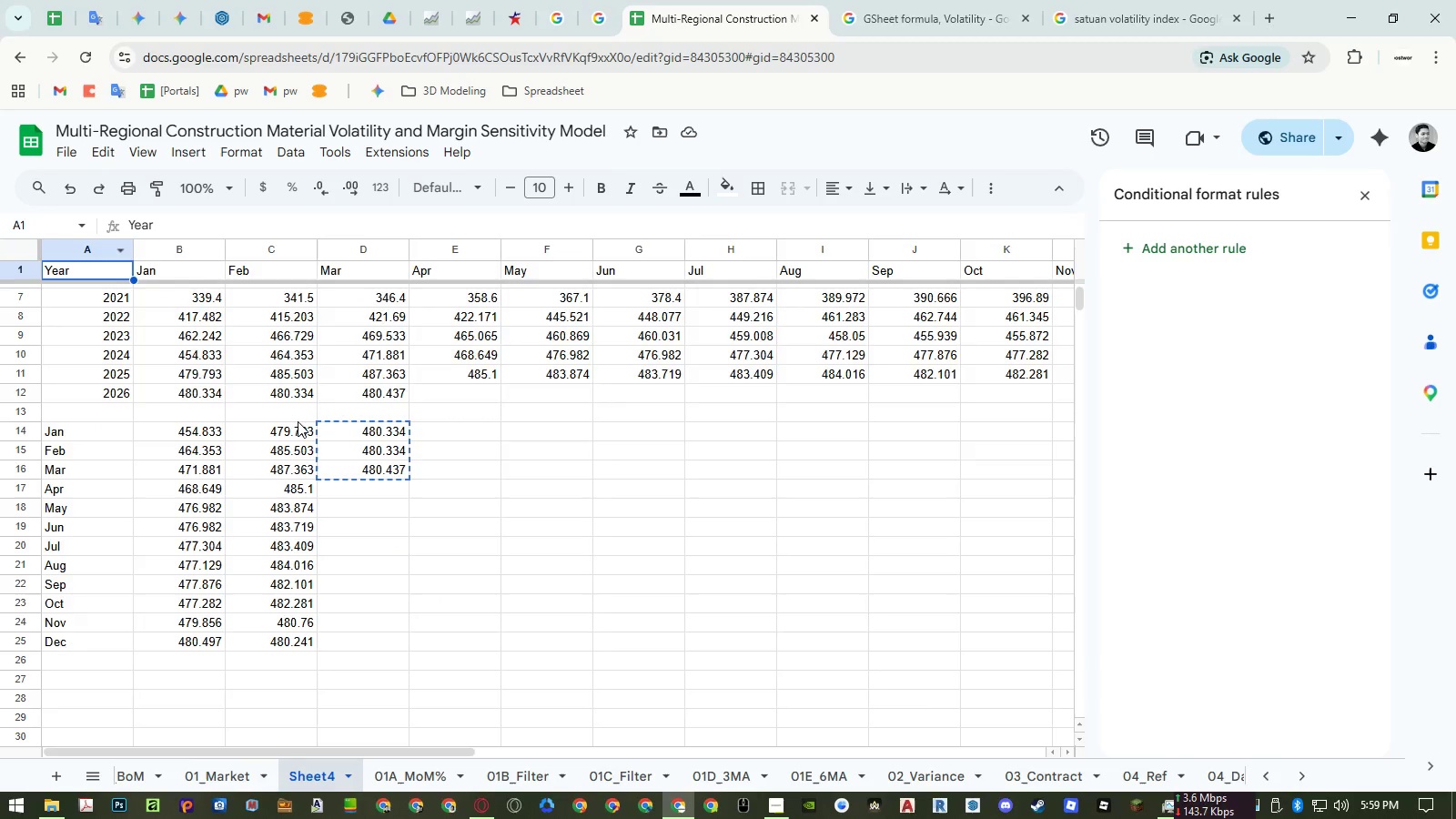 
key(Control+Shift+ShiftLeft)
 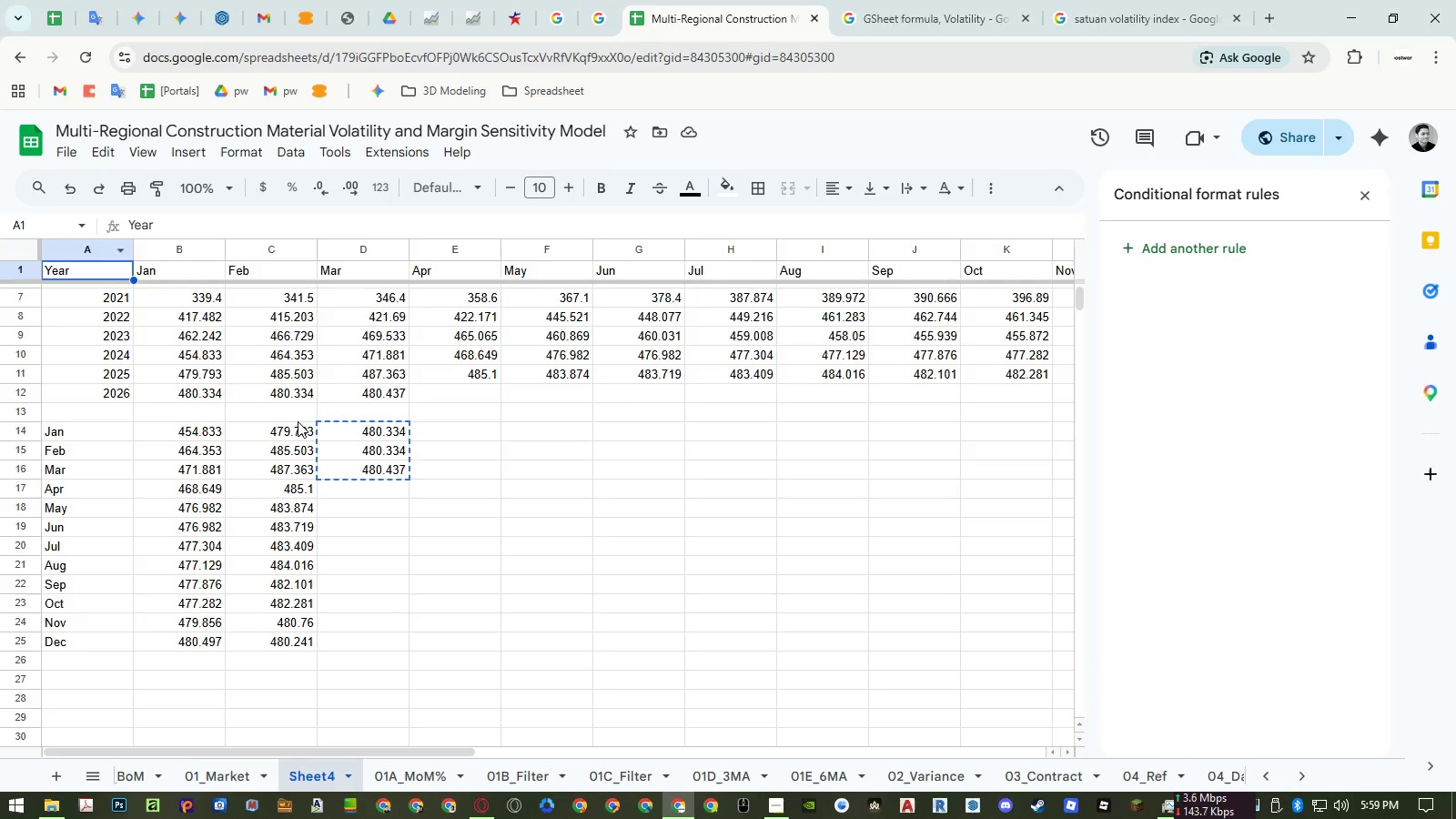 
key(Control+Shift+V)
 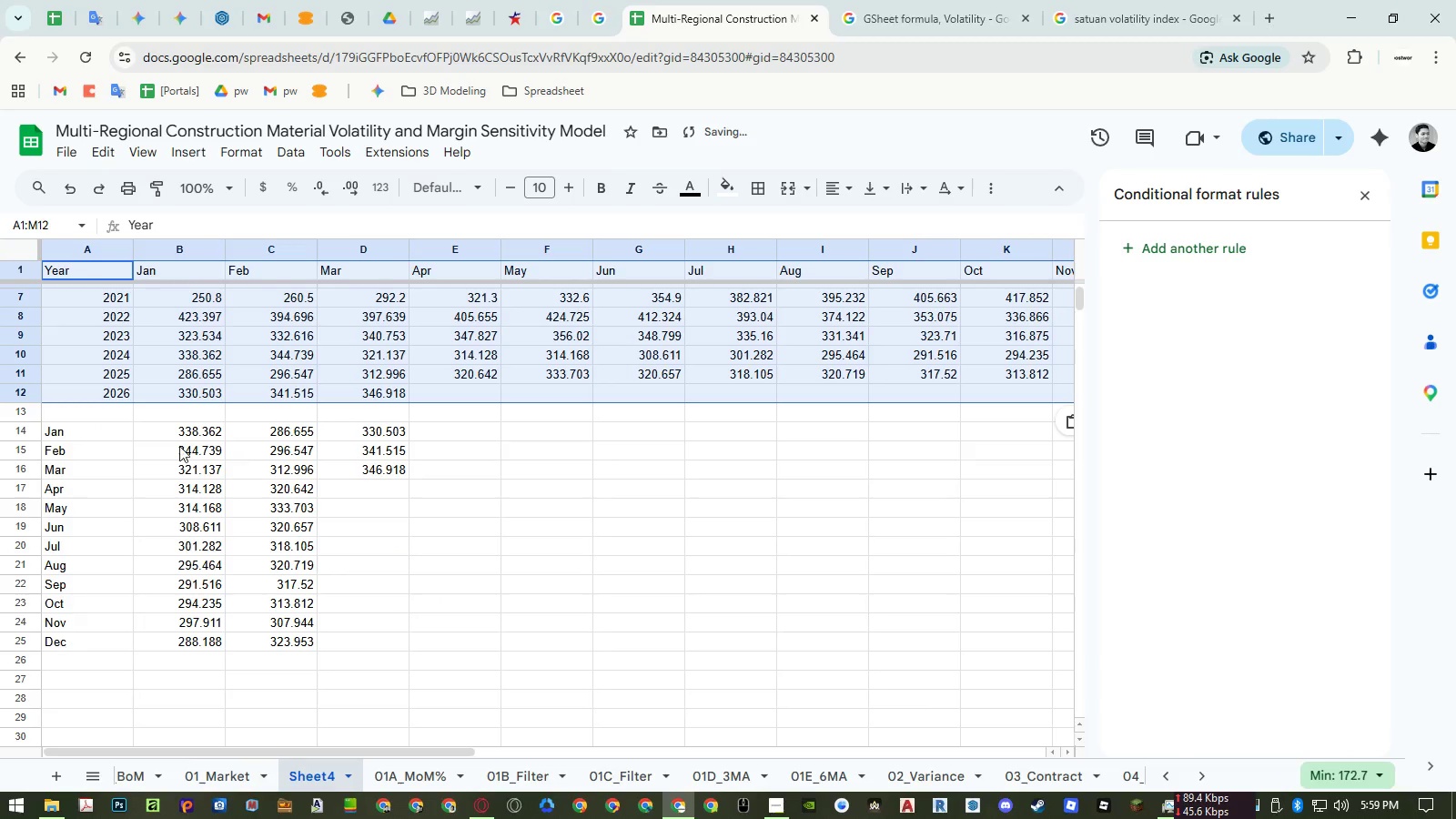 
left_click_drag(start_coordinate=[177, 430], to_coordinate=[188, 639])
 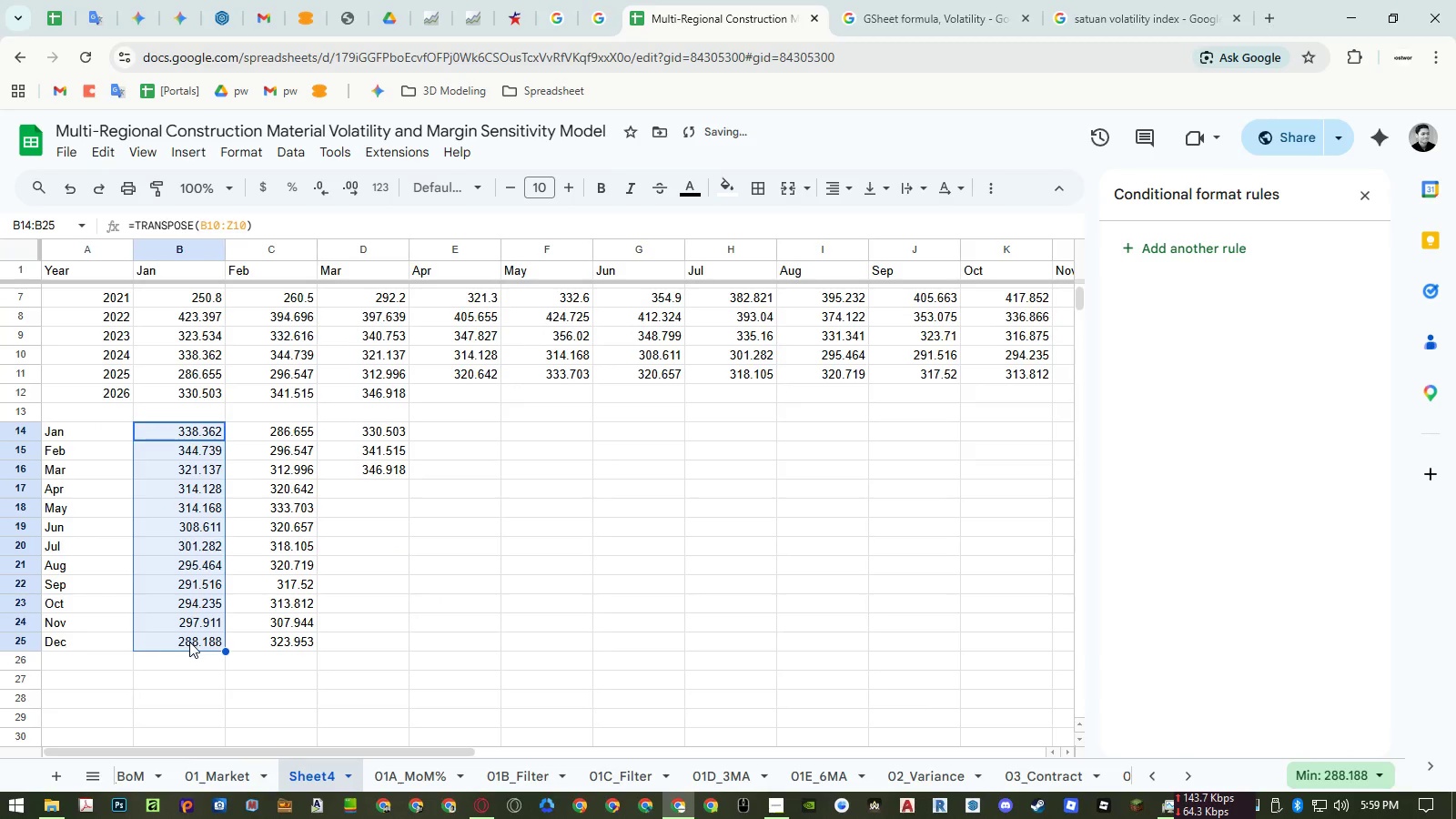 
key(Control+ControlLeft)
 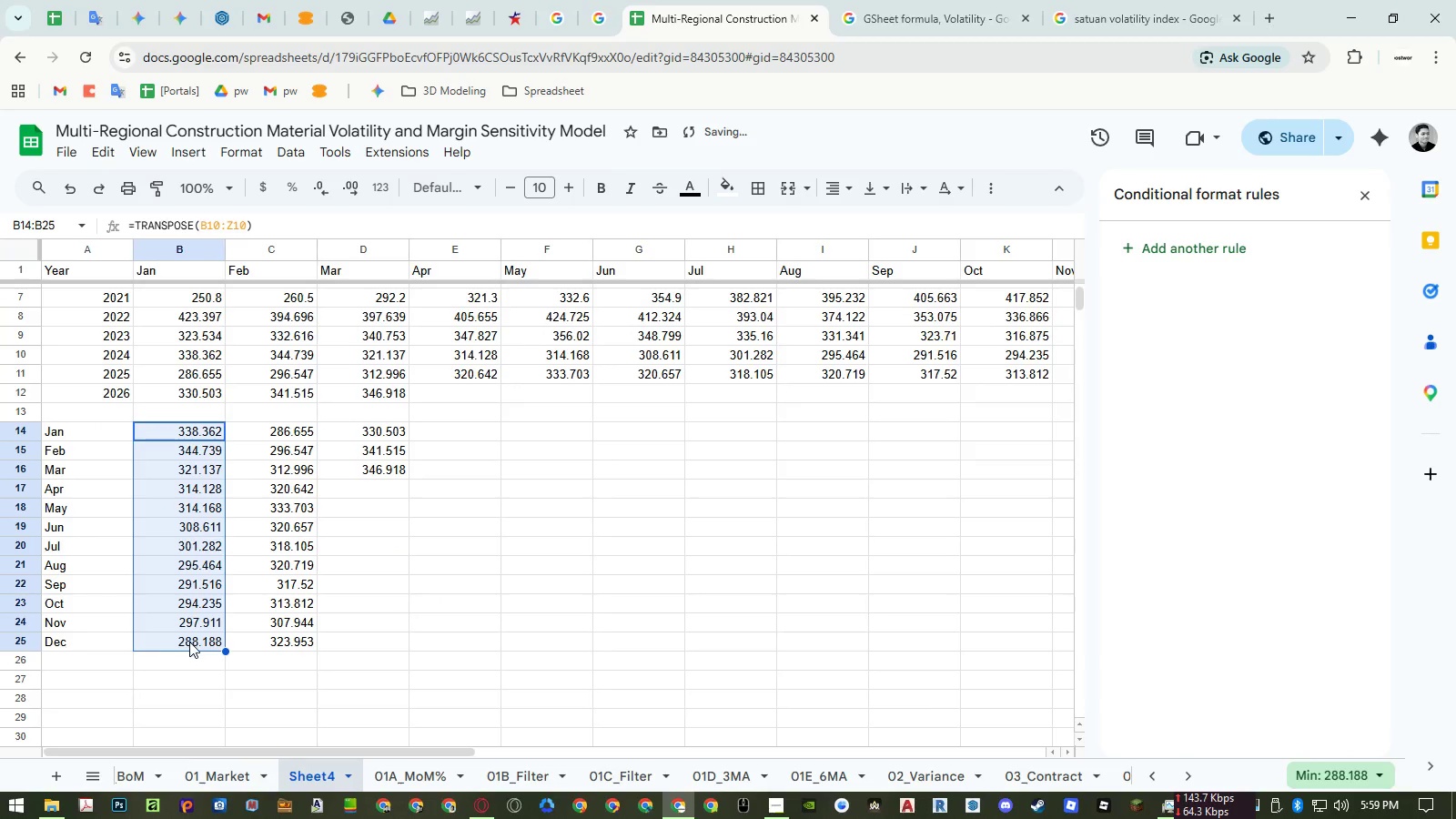 
key(Control+C)
 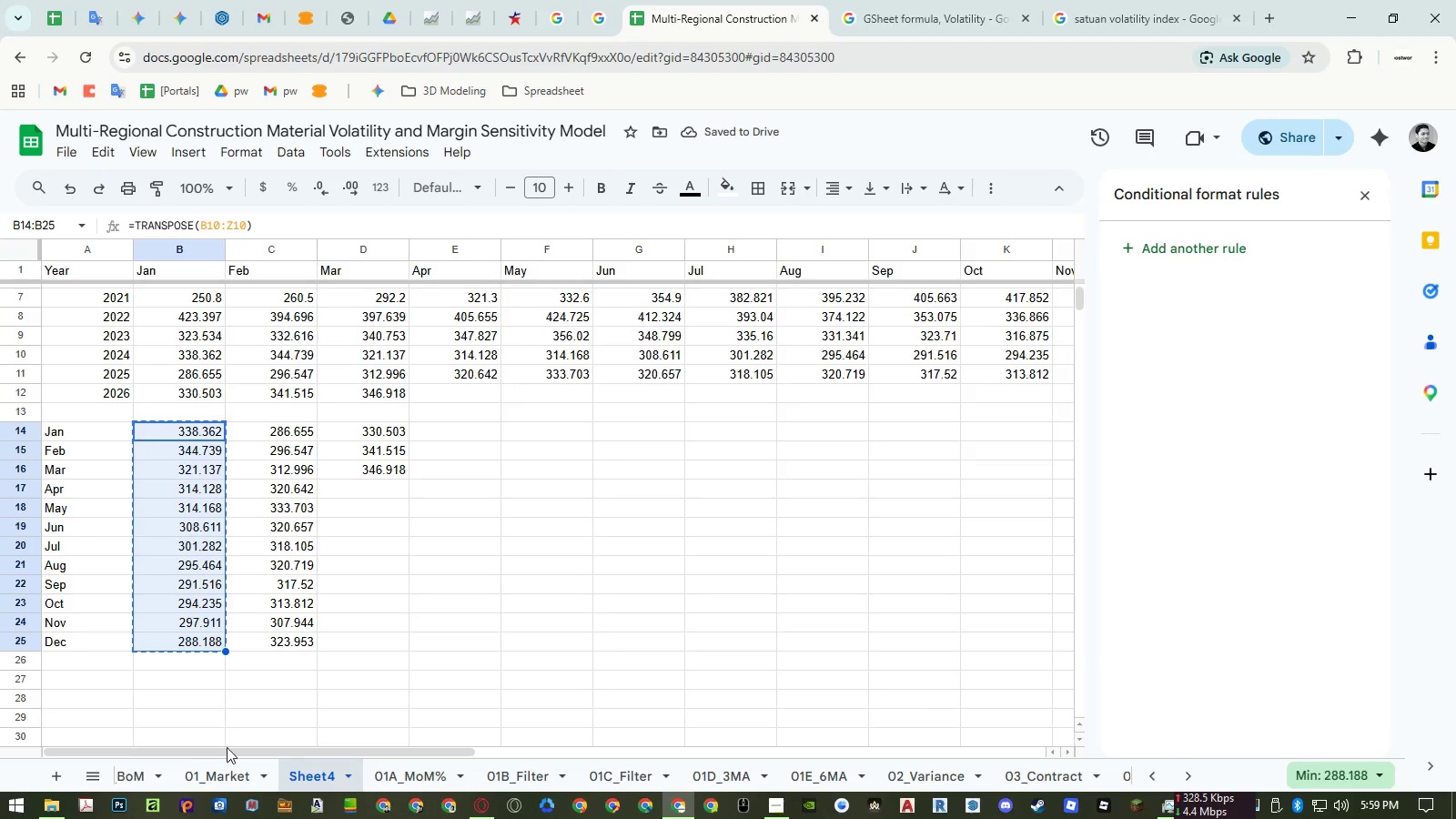 
left_click([228, 773])
 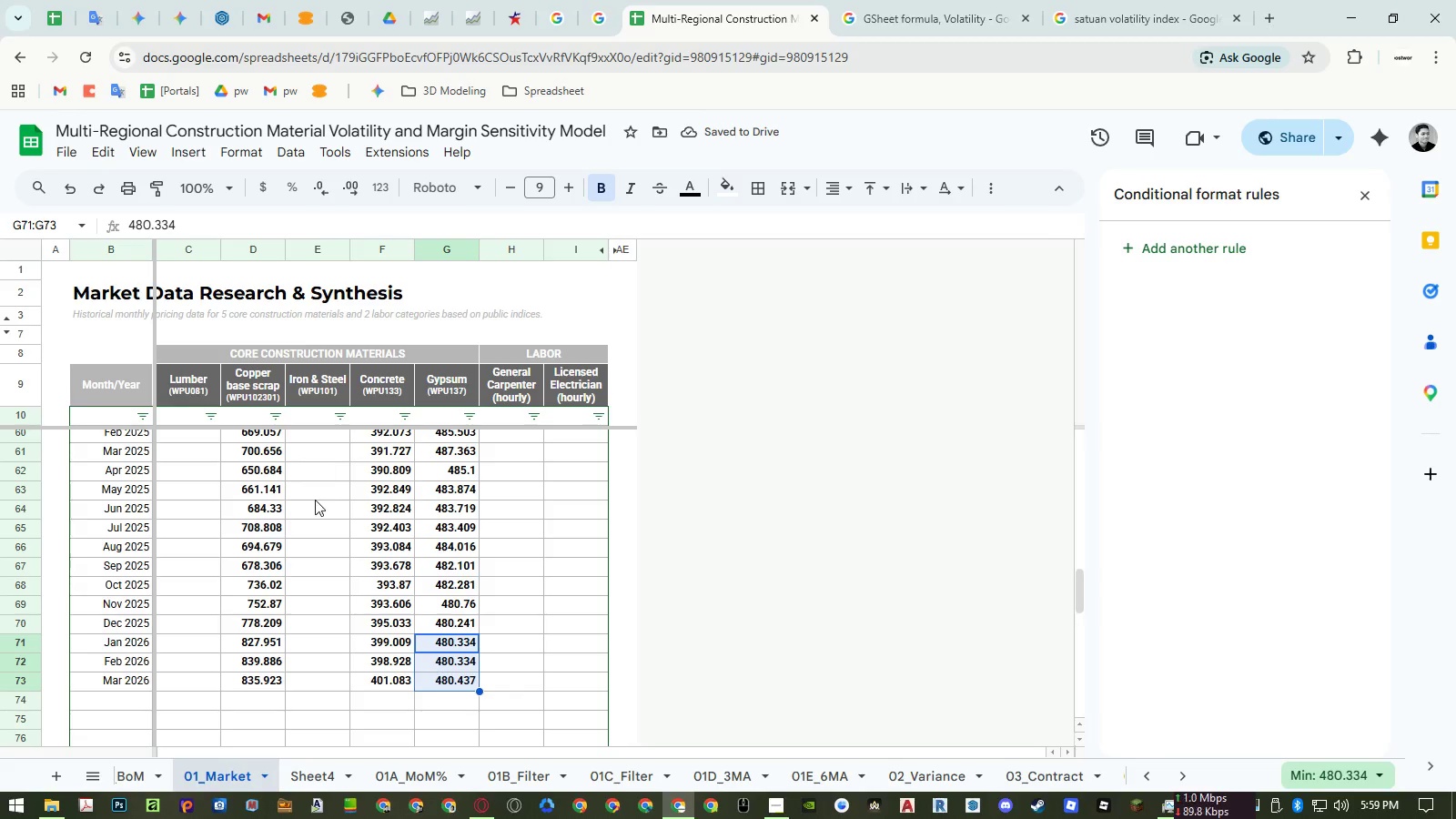 
key(Control+ControlRight)
 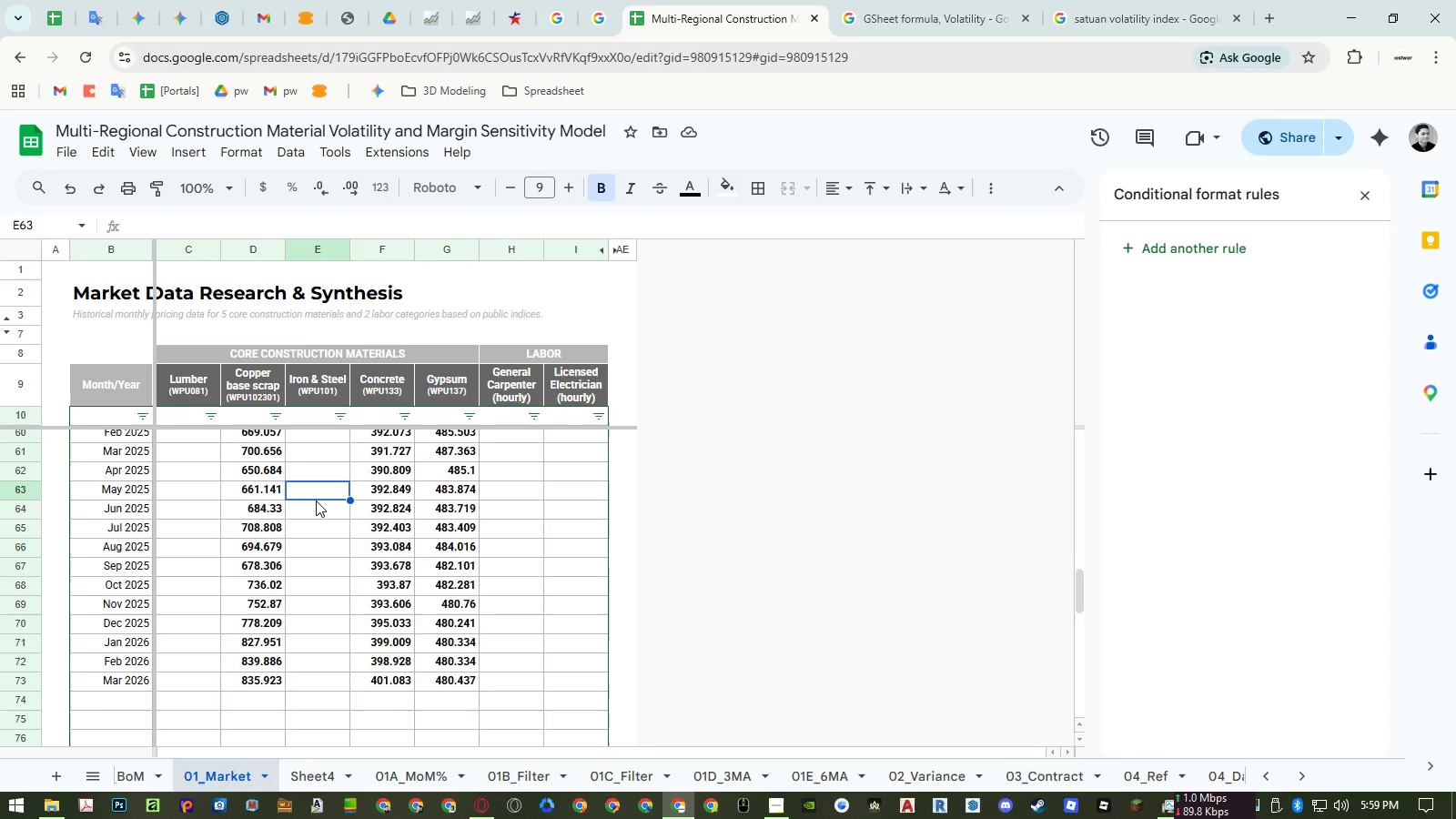 
key(ArrowUp)
 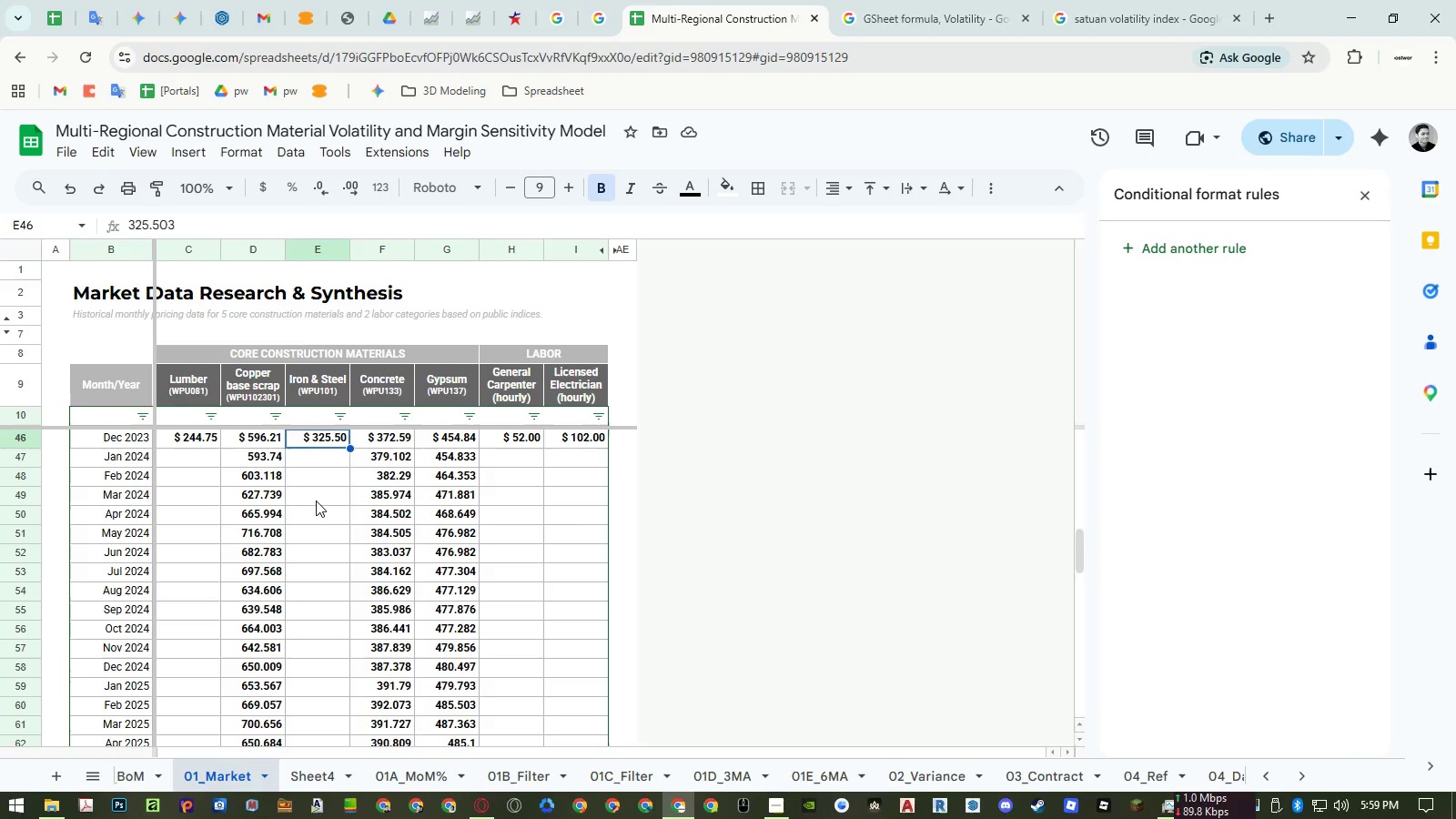 
key(ArrowDown)
 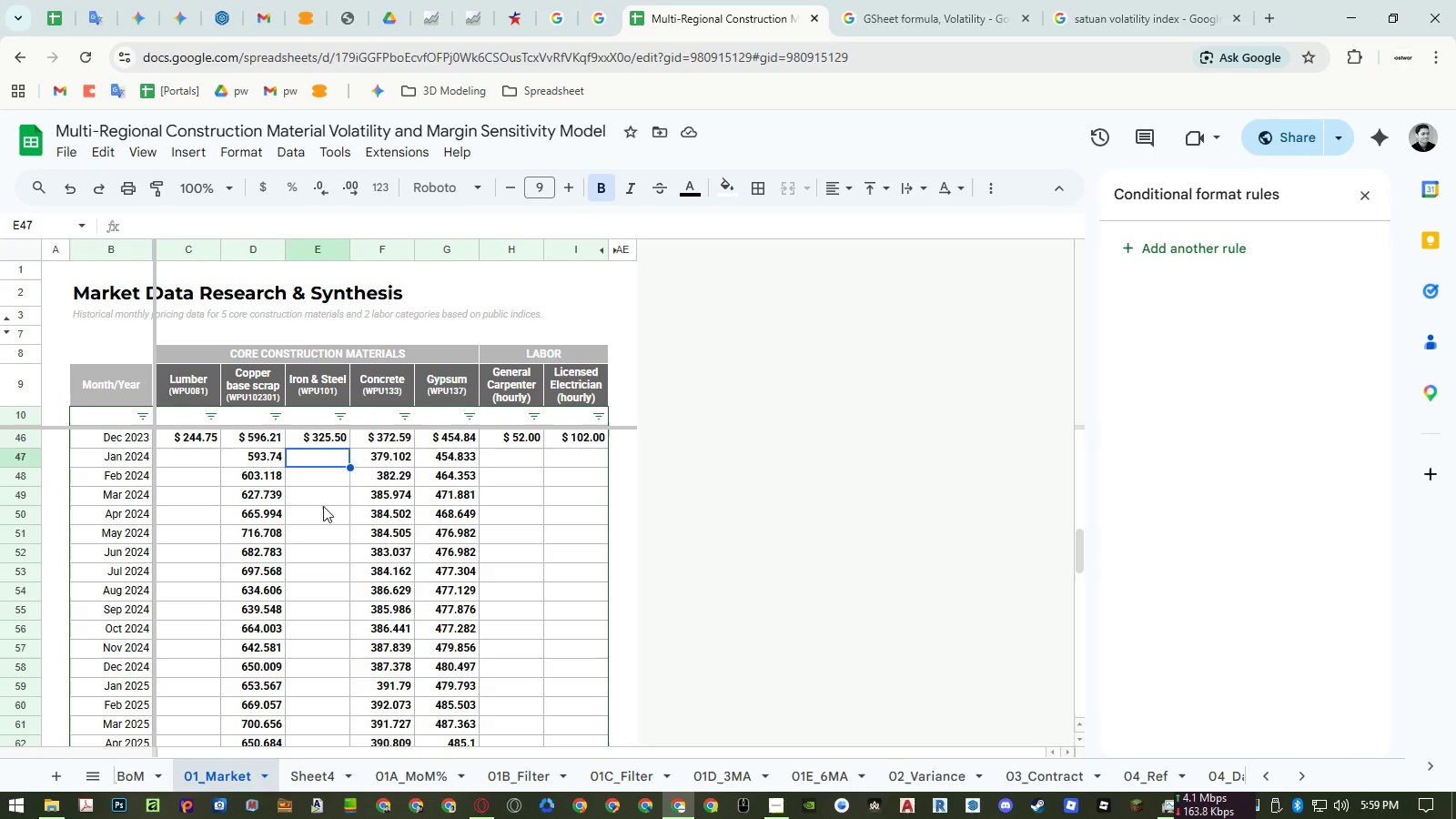 
key(Control+ControlLeft)
 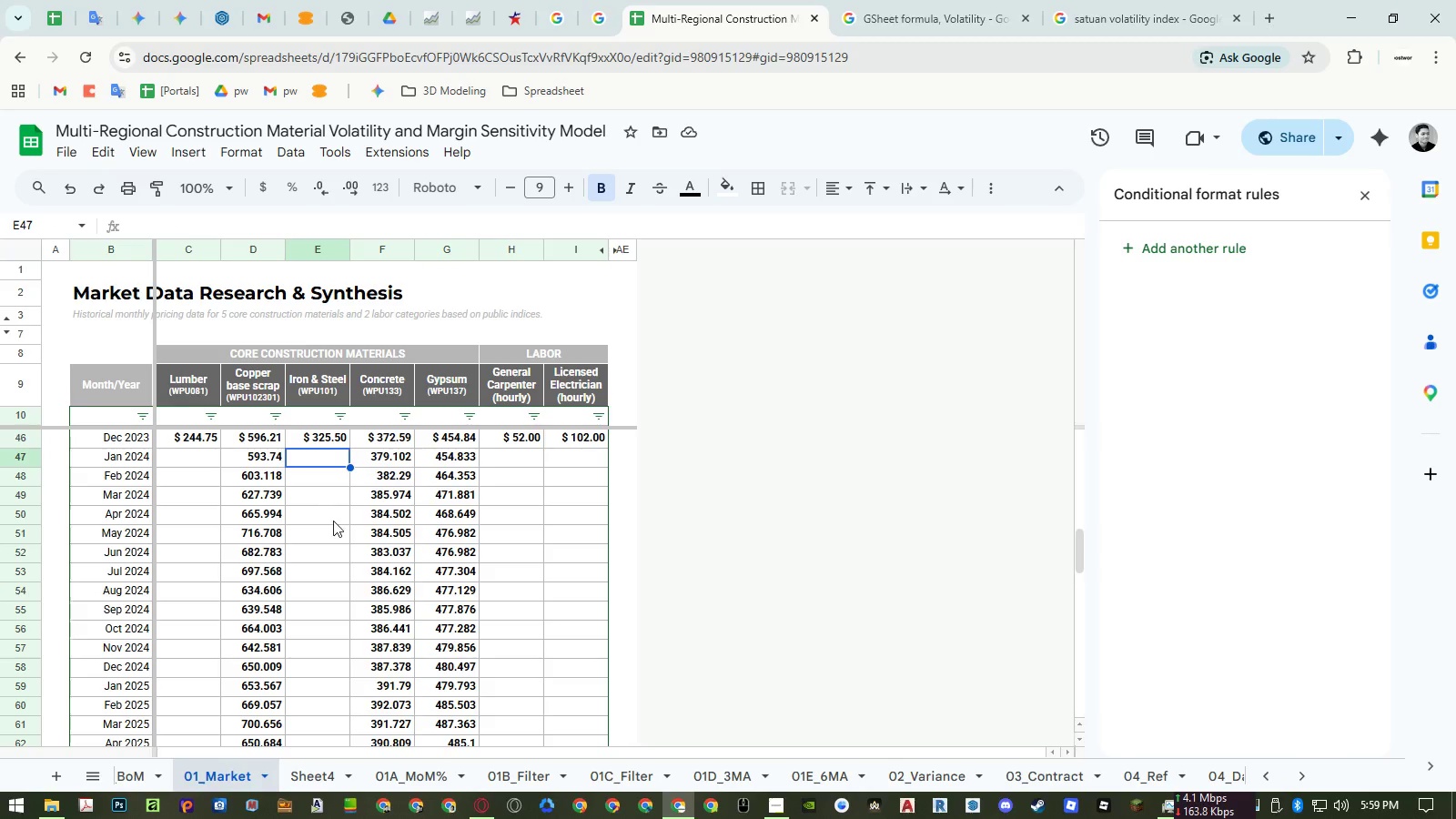 
key(Control+Shift+ShiftLeft)
 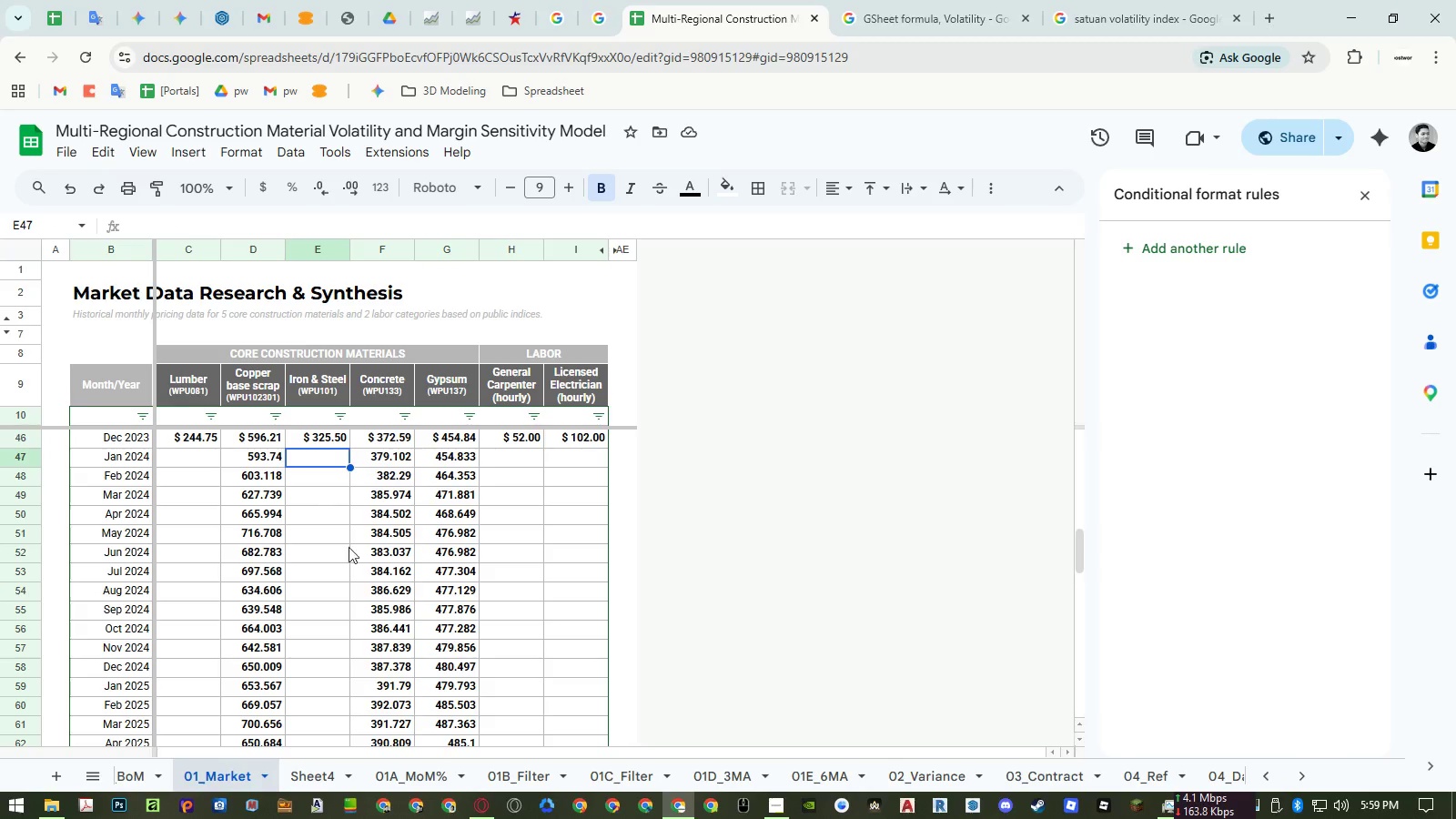 
key(Control+Shift+V)
 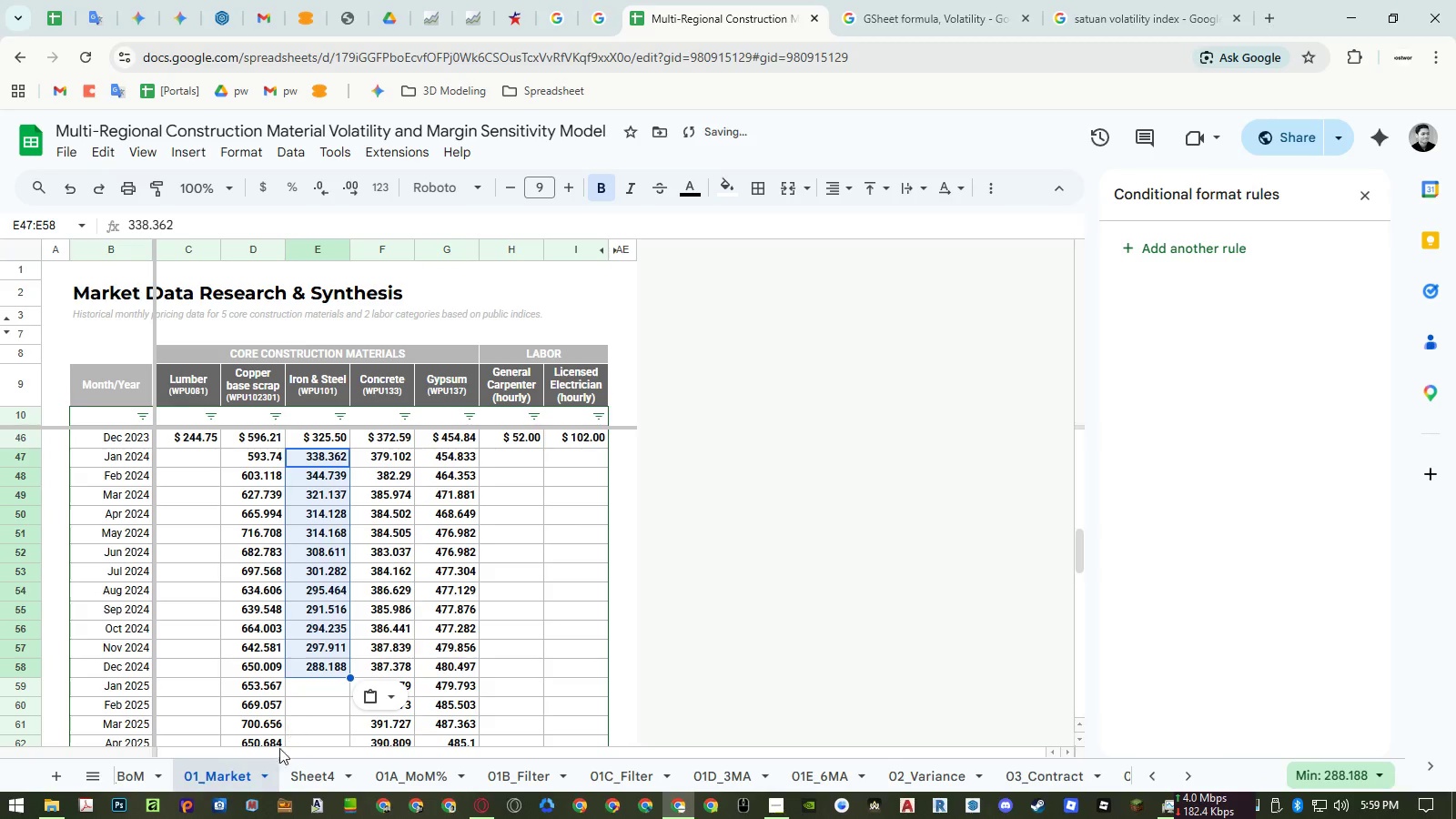 
left_click([307, 779])
 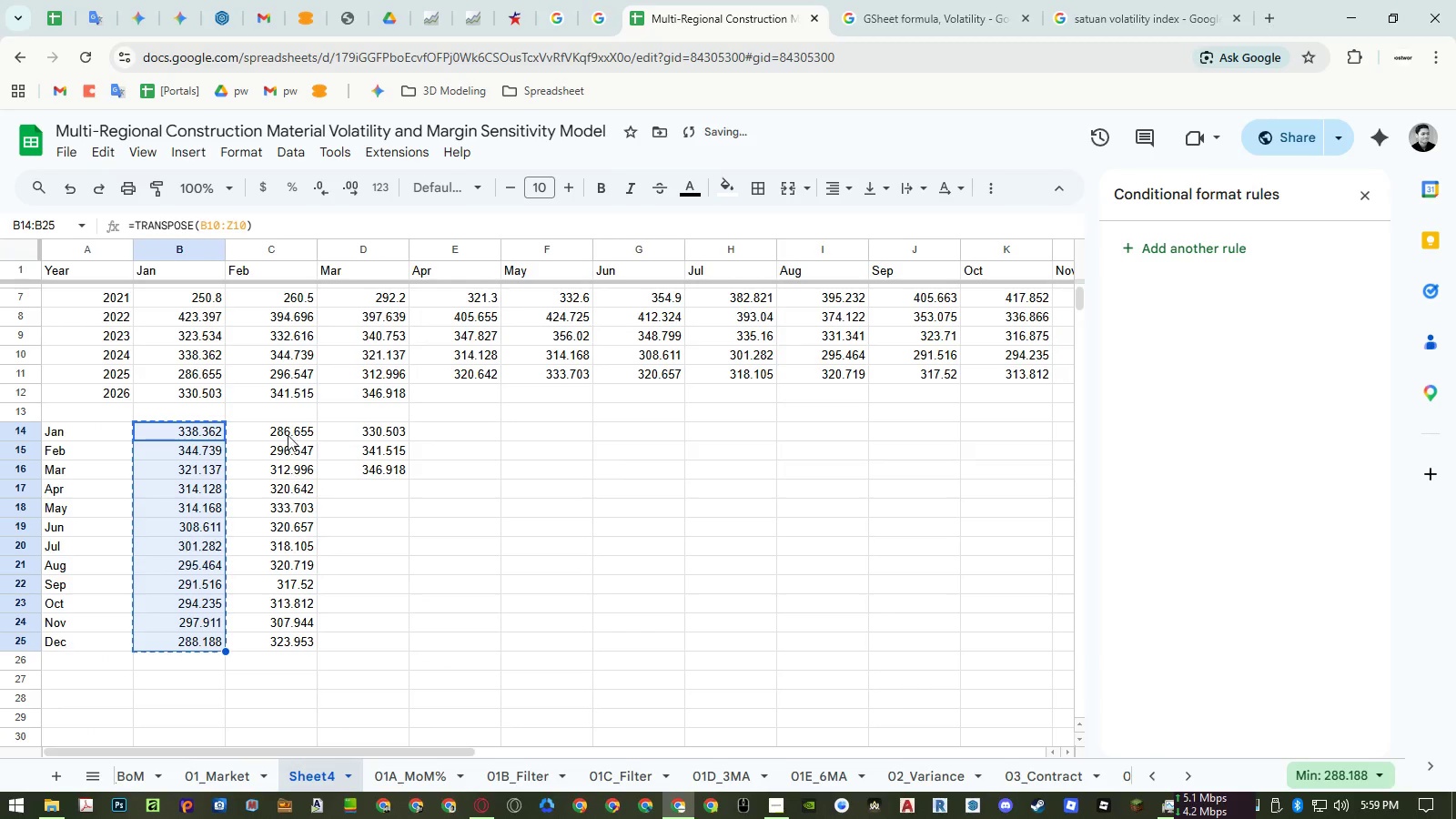 
left_click_drag(start_coordinate=[287, 428], to_coordinate=[285, 640])
 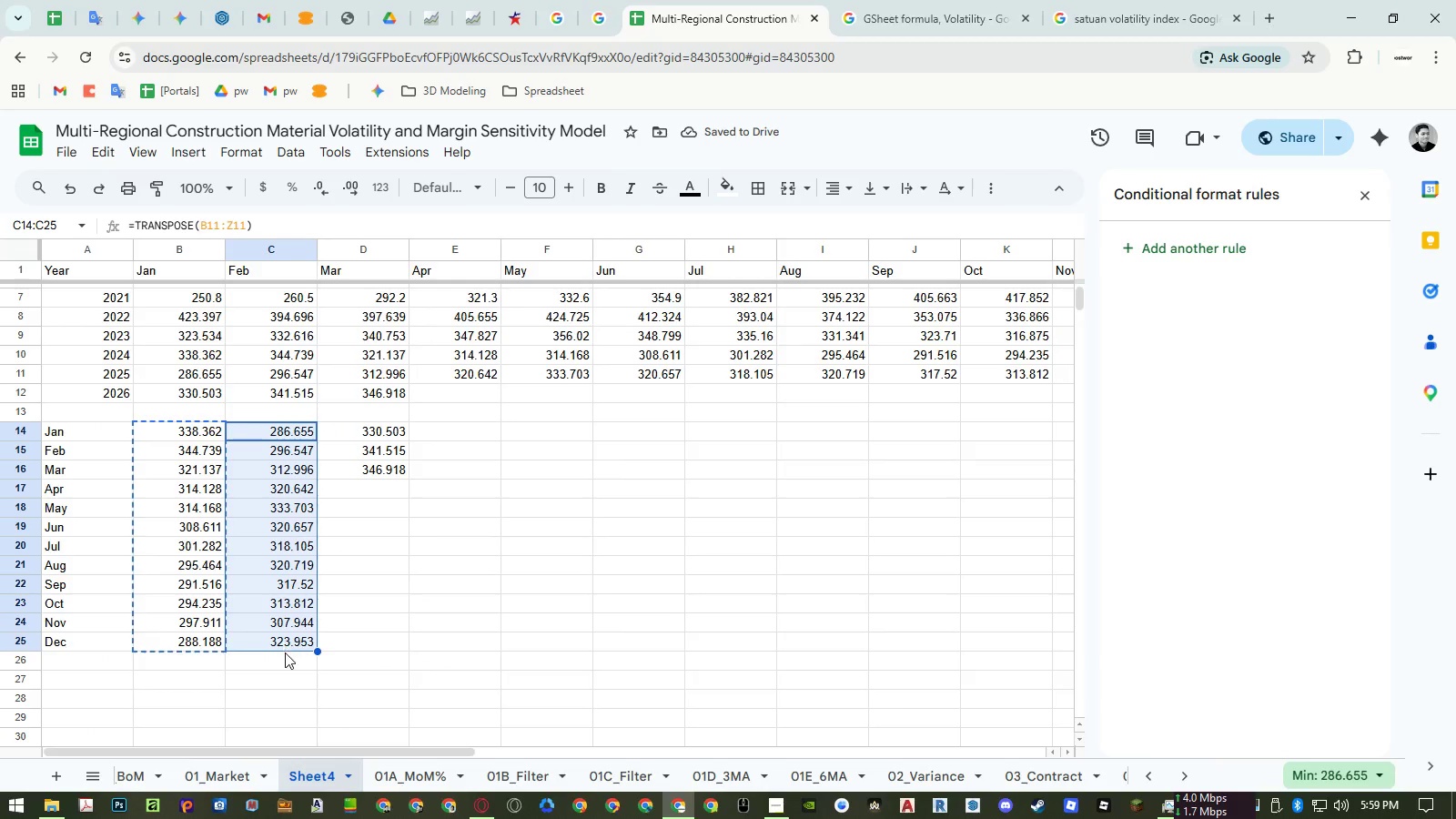 
key(Control+ControlLeft)
 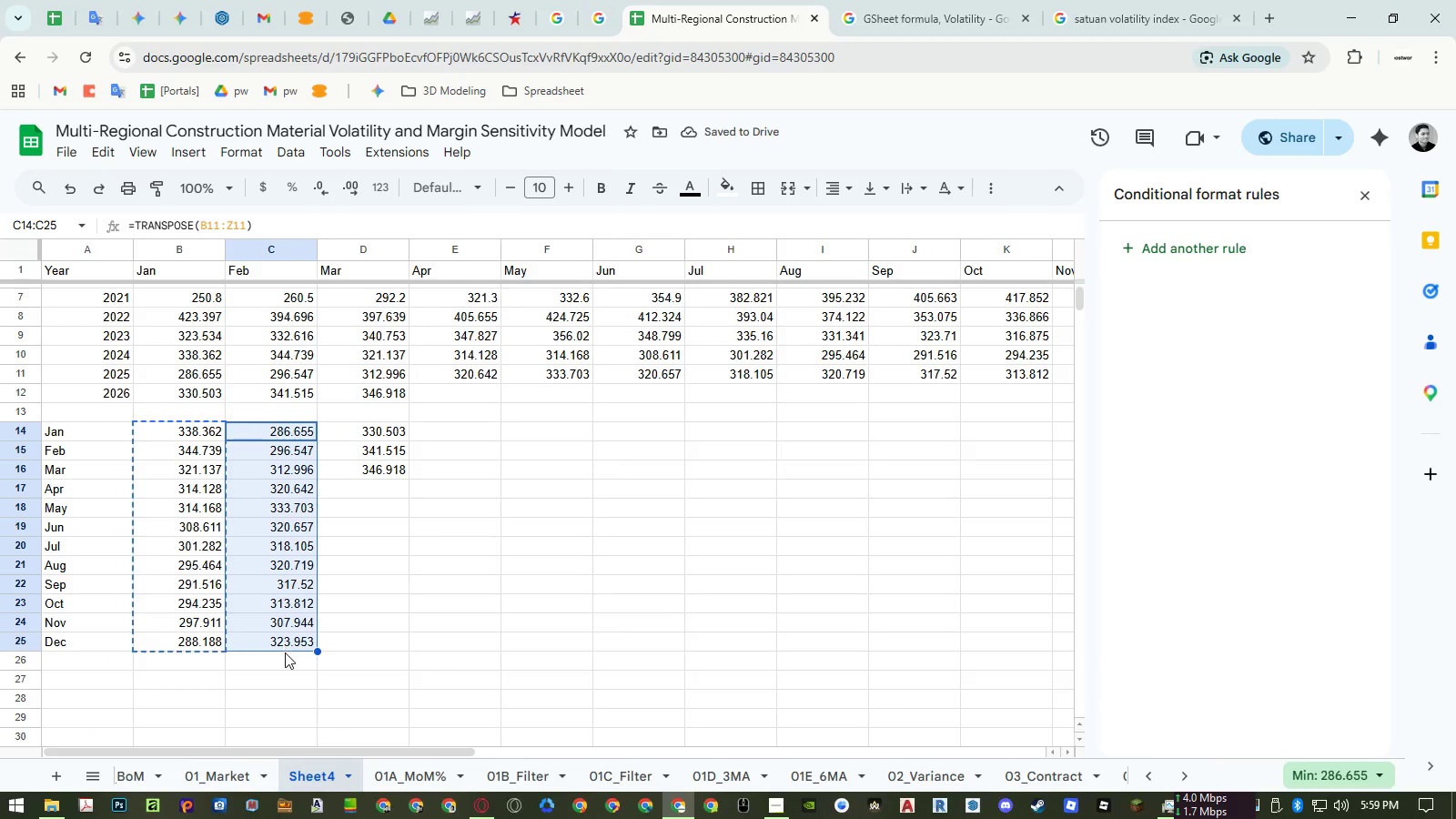 
key(Control+C)
 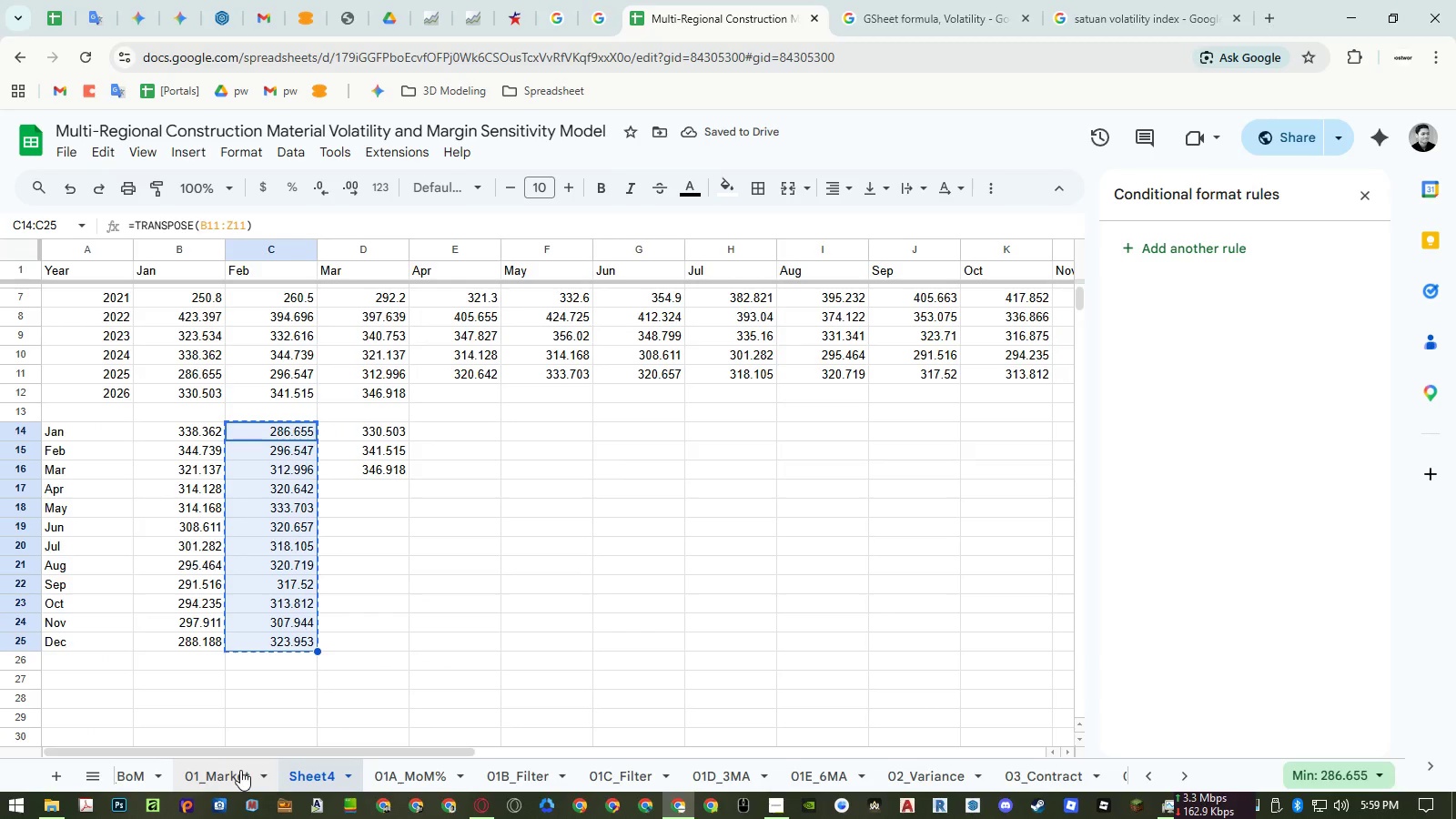 
left_click([241, 769])
 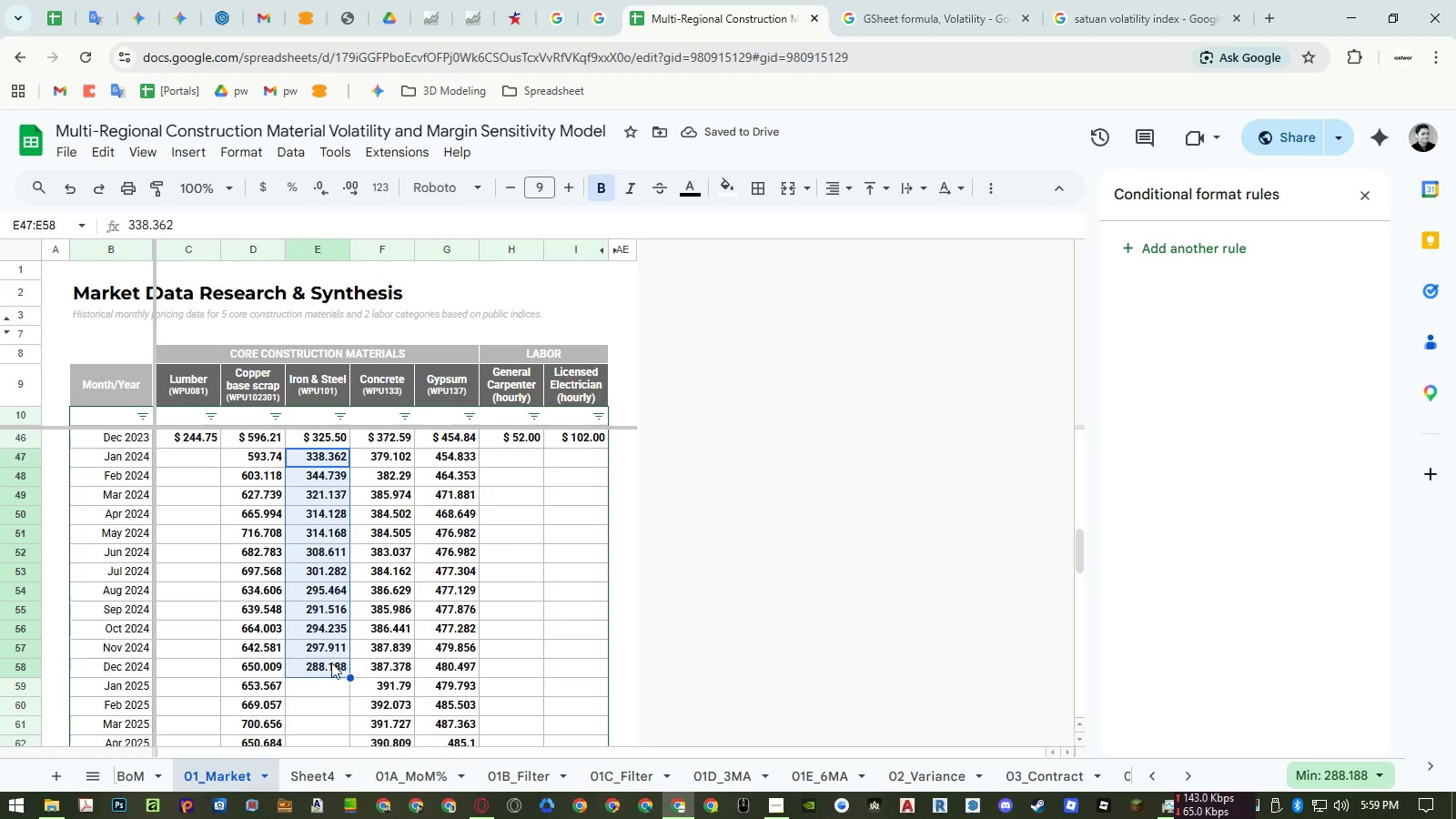 
left_click([329, 685])
 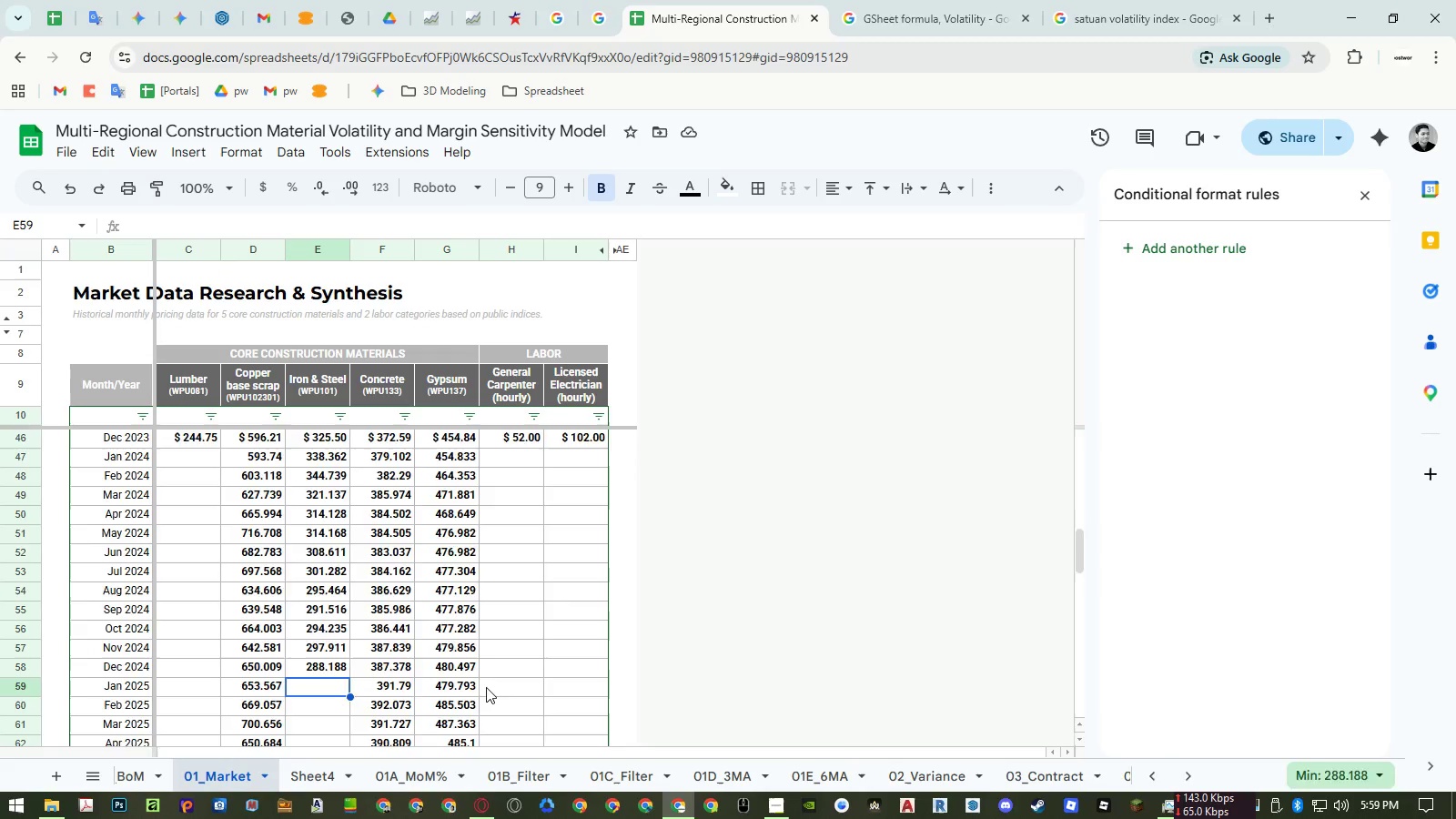 
key(Control+ControlLeft)
 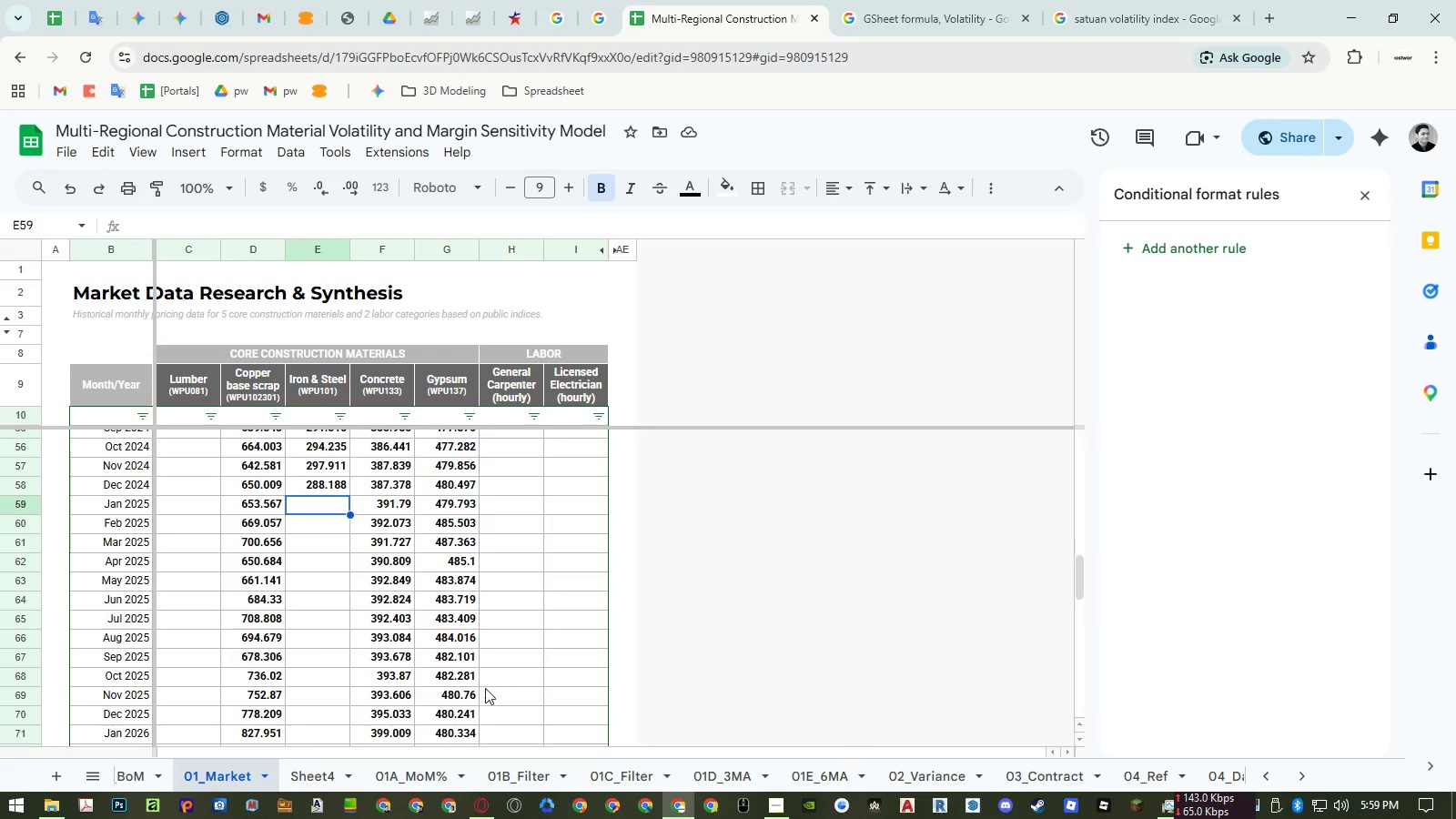 
key(Control+Shift+ShiftLeft)
 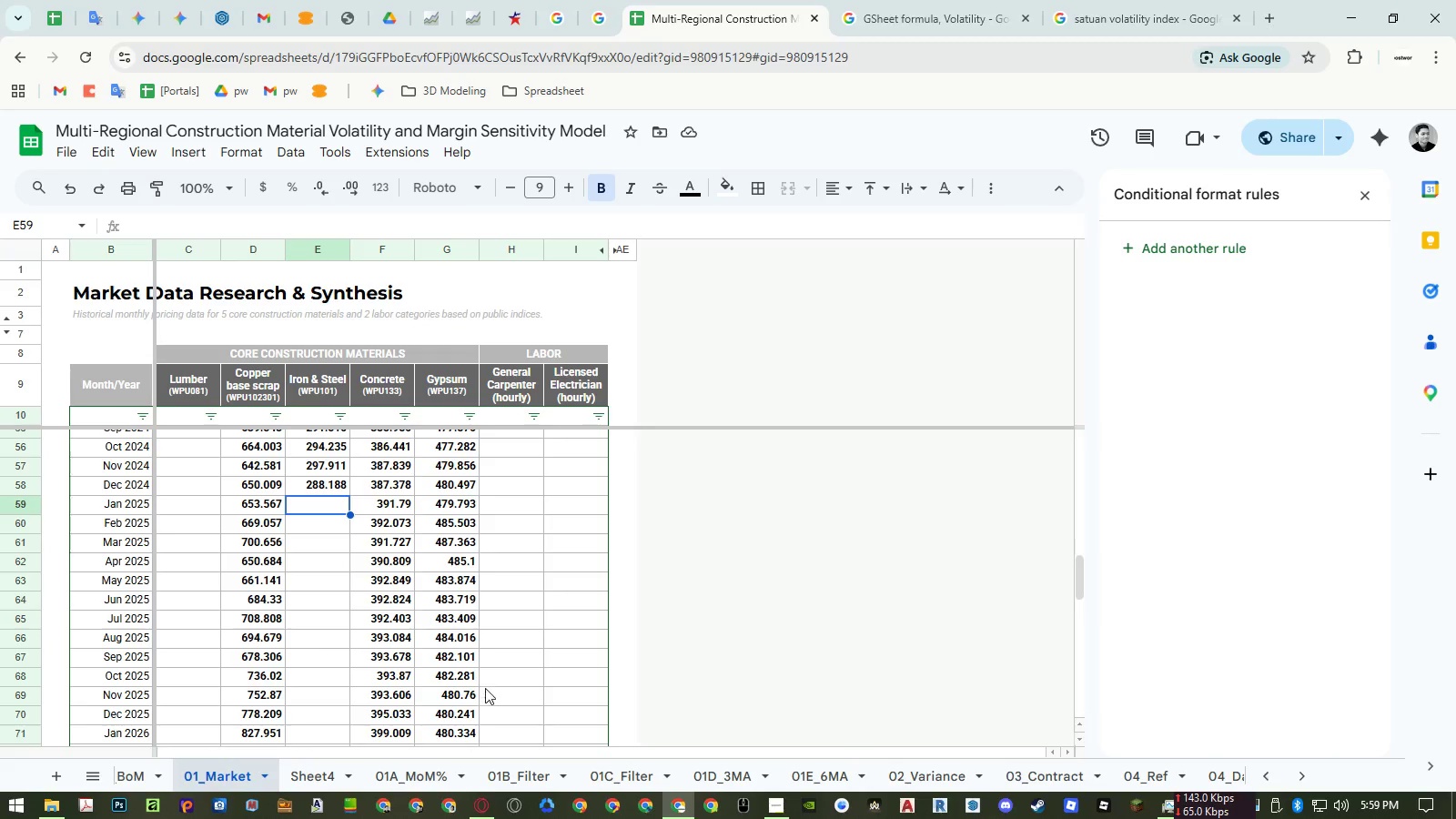 
key(Control+Shift+V)
 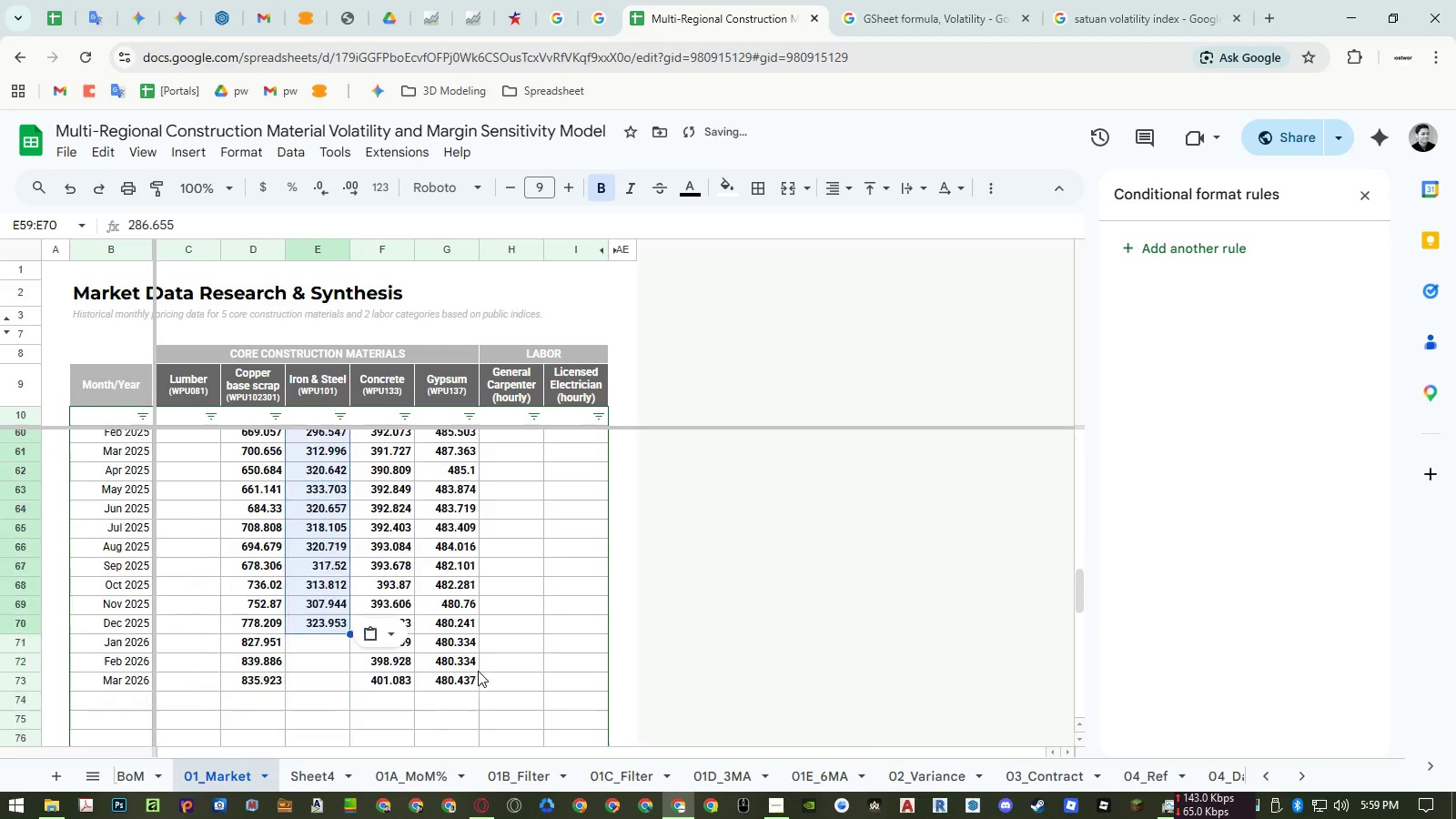 
scroll: coordinate [478, 671], scroll_direction: down, amount: 3.0
 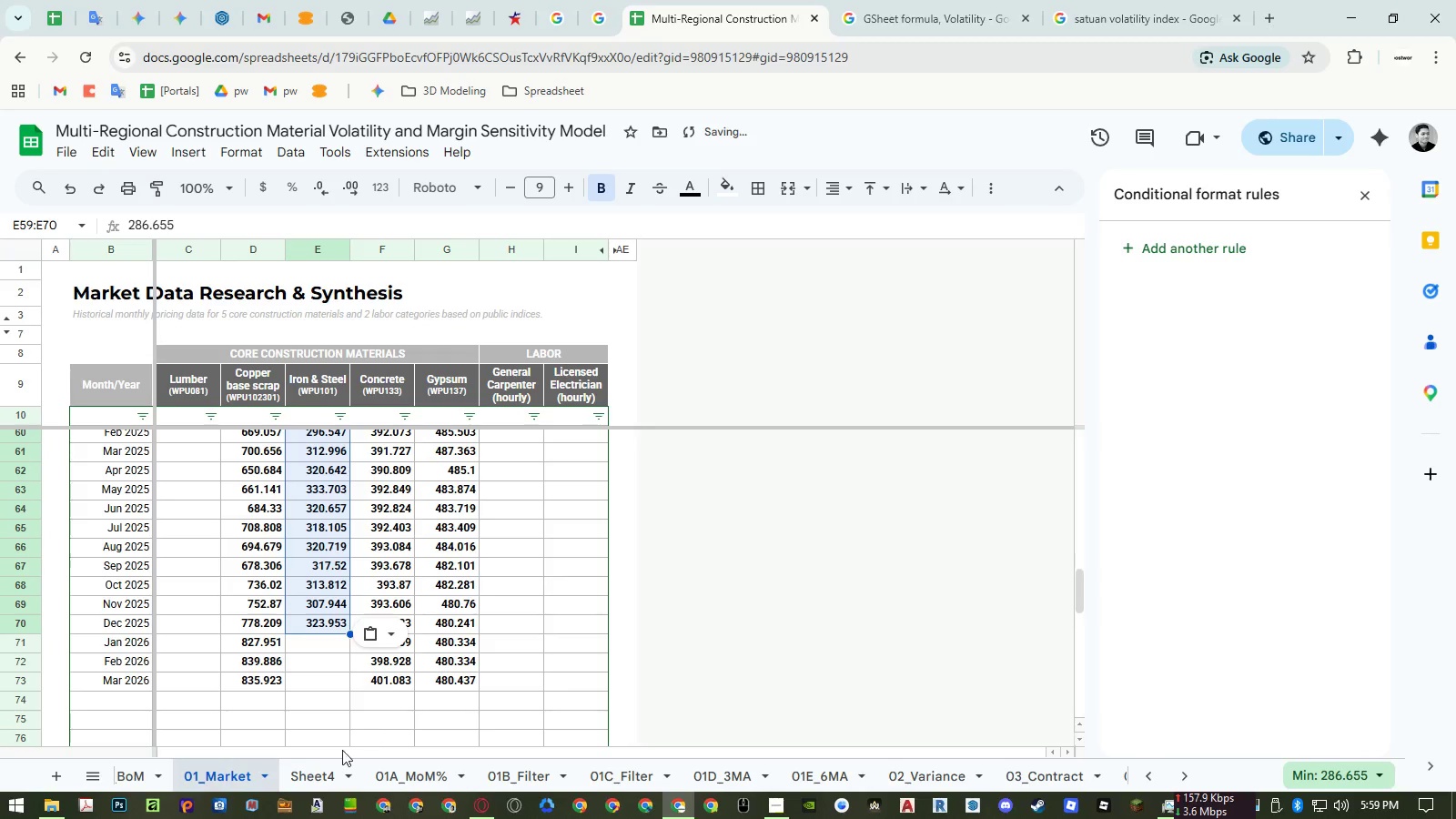 
left_click([322, 774])
 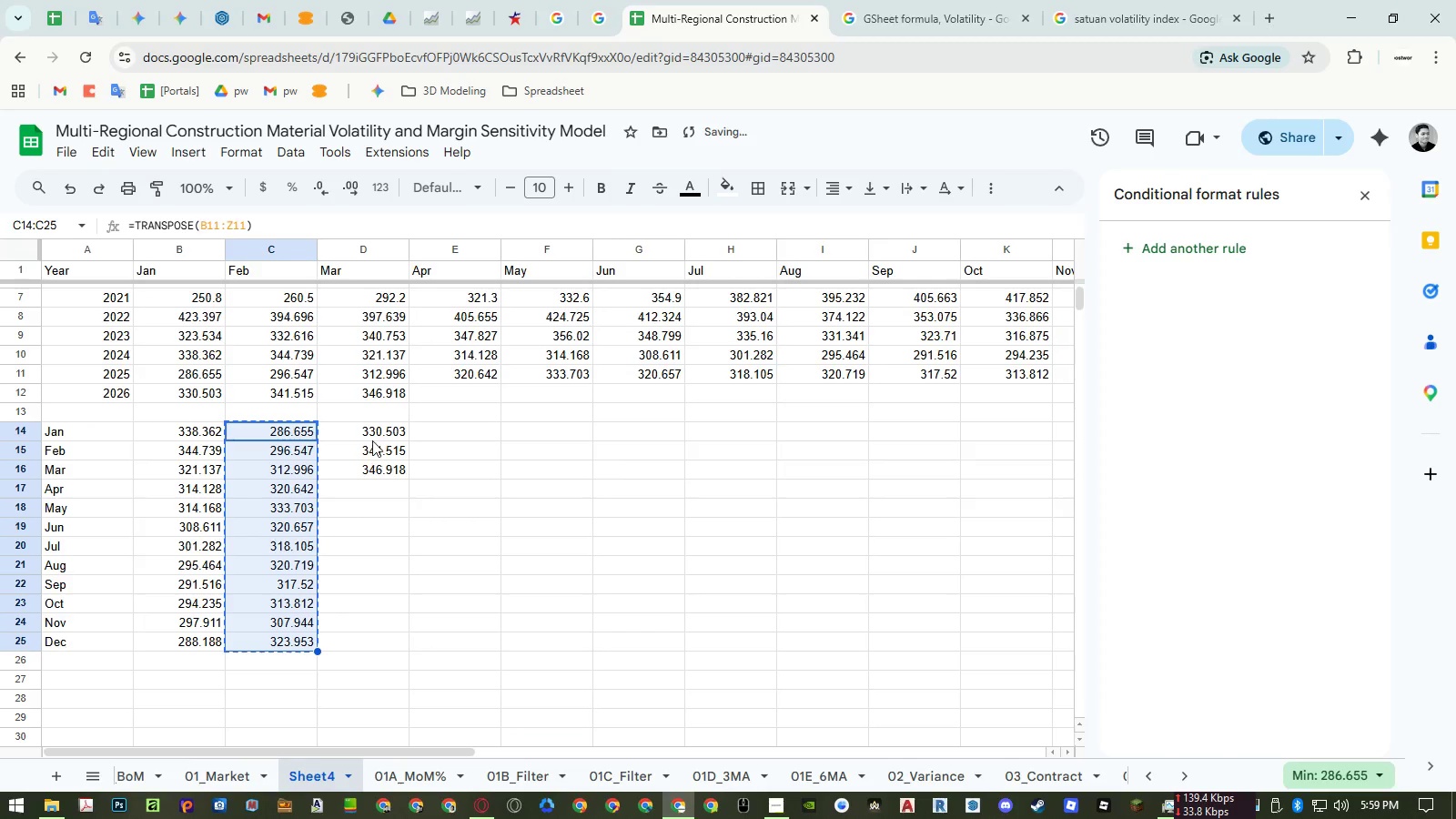 
left_click_drag(start_coordinate=[373, 435], to_coordinate=[377, 464])
 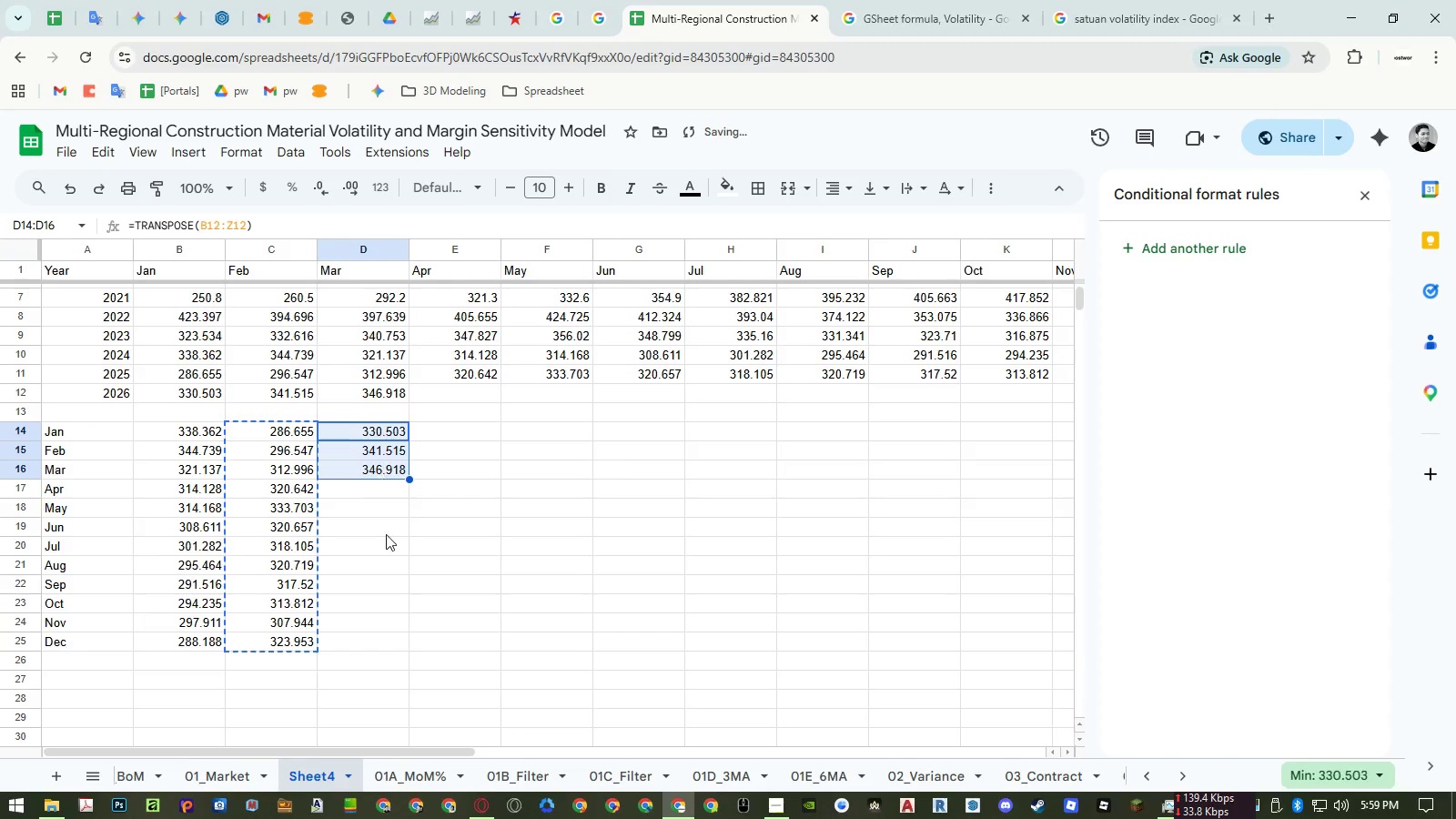 
key(Control+ControlLeft)
 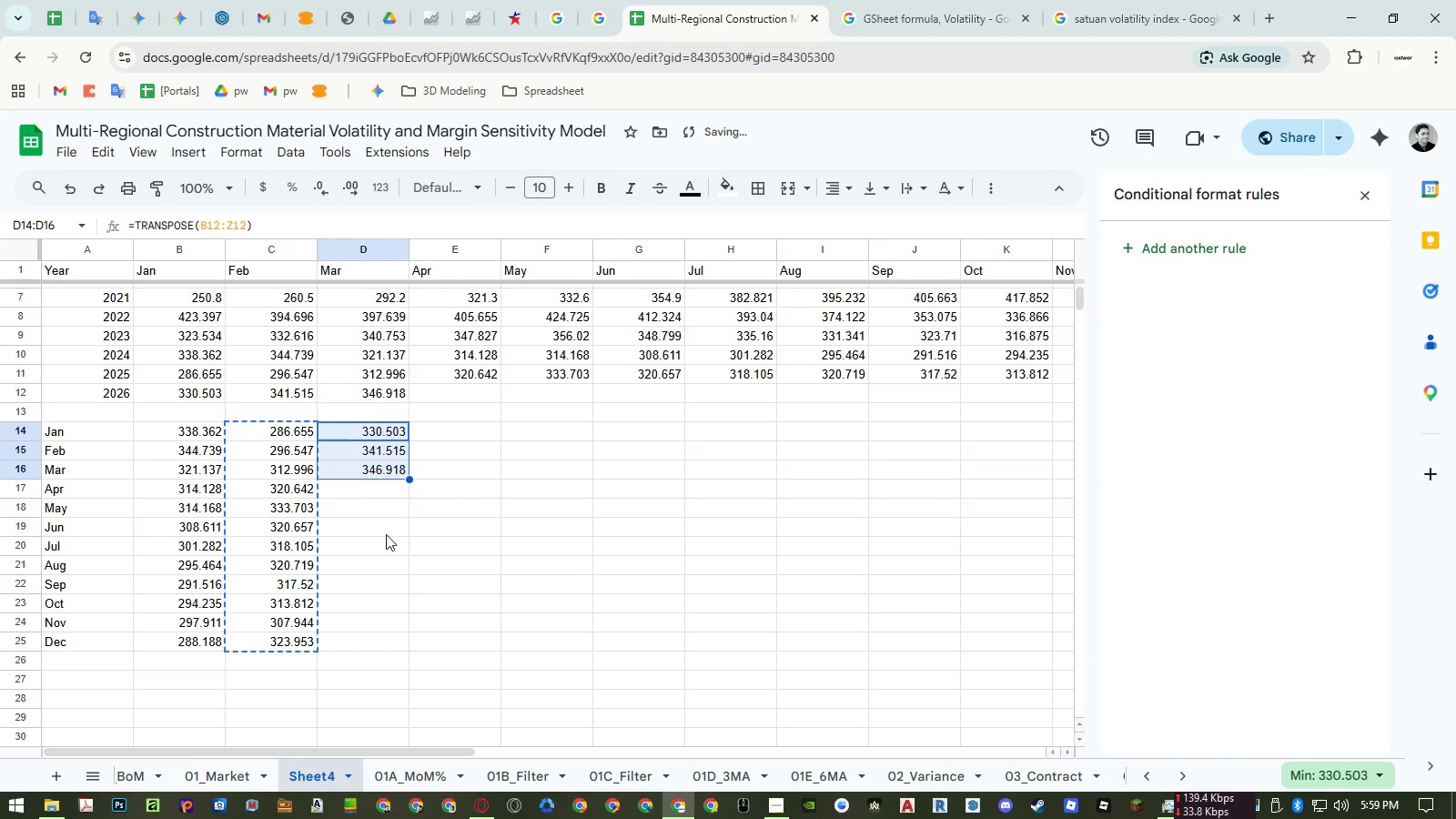 
key(Control+C)
 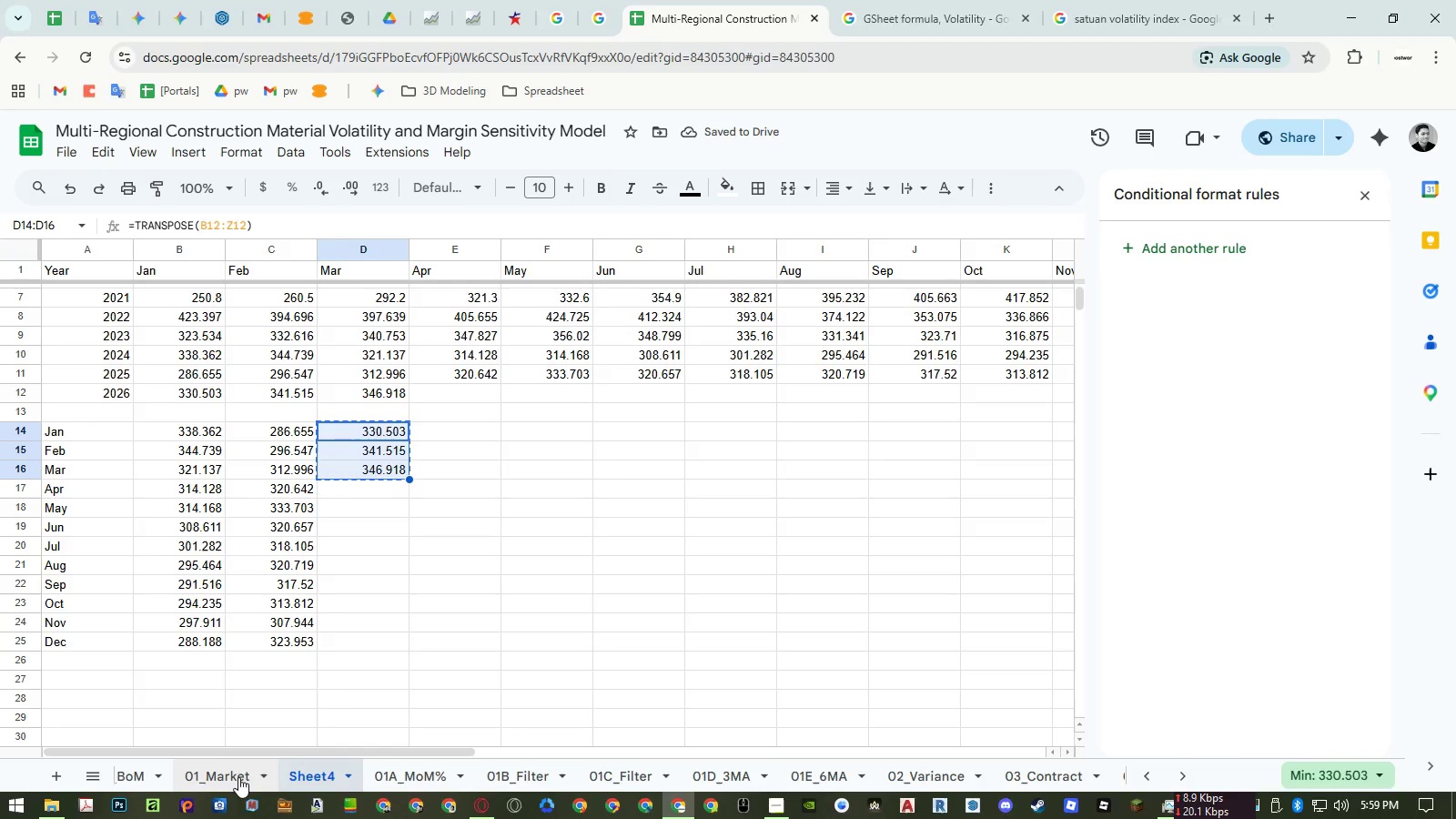 
left_click([234, 784])
 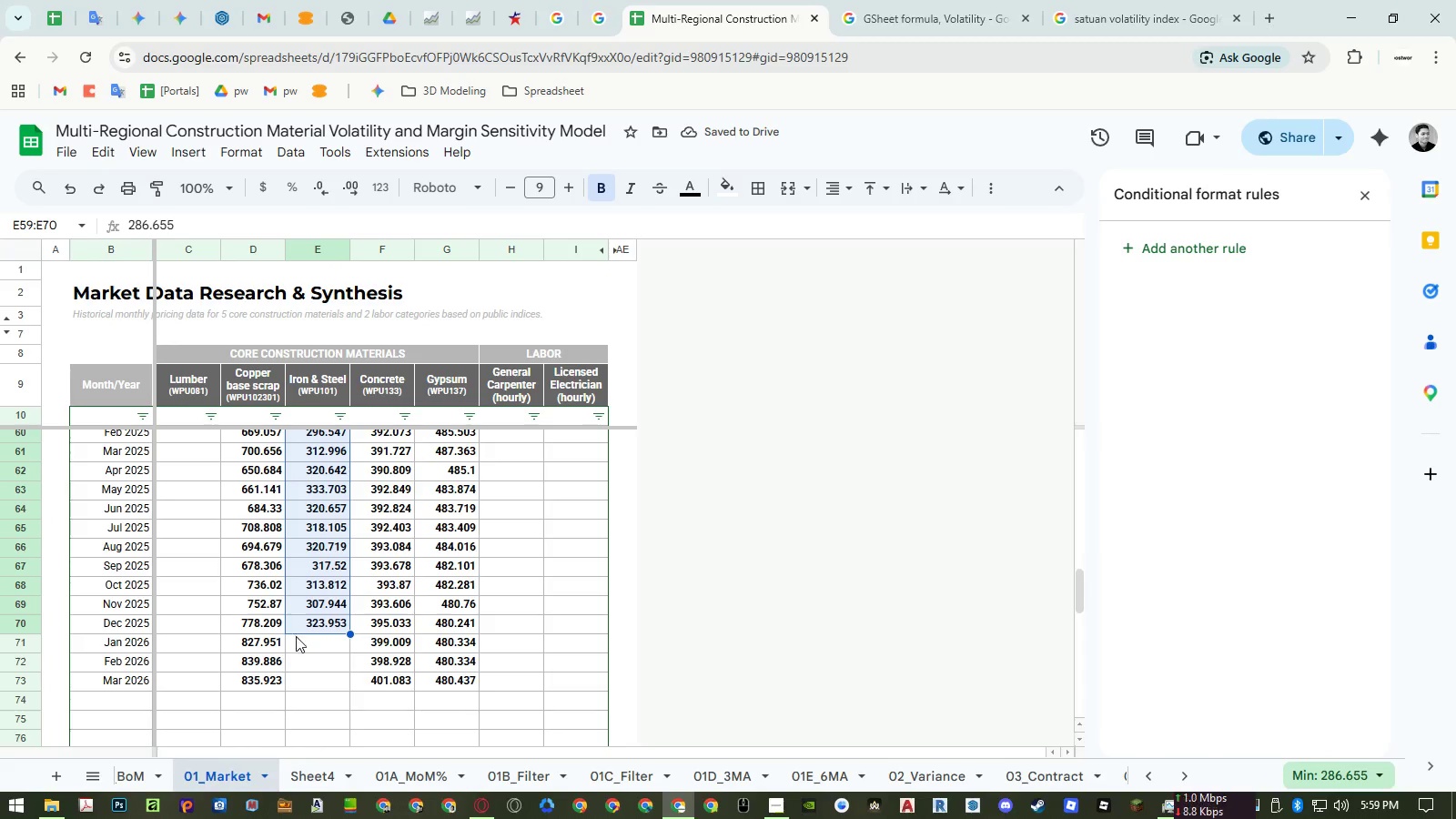 
left_click([309, 646])
 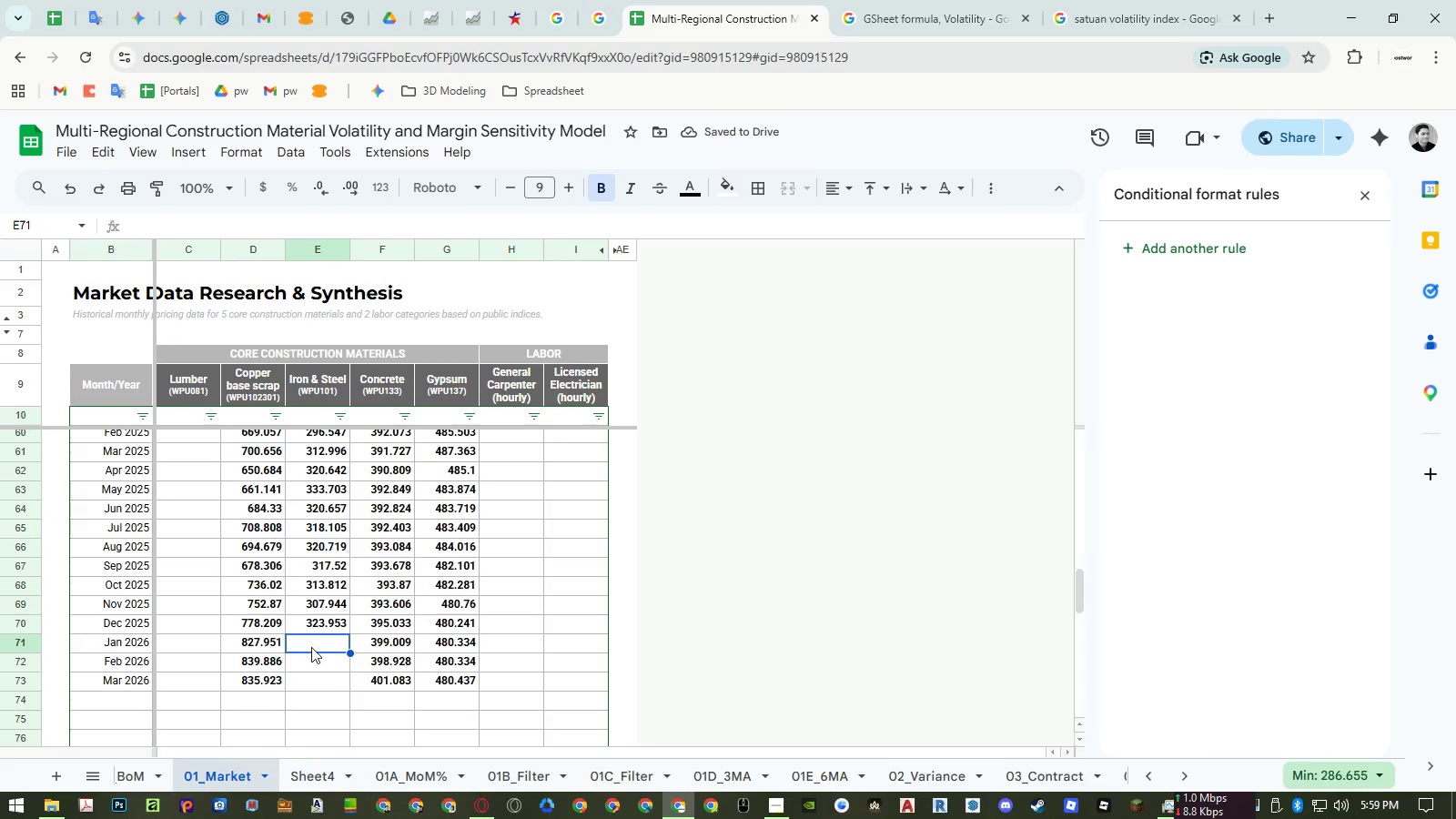 
key(Control+ControlLeft)
 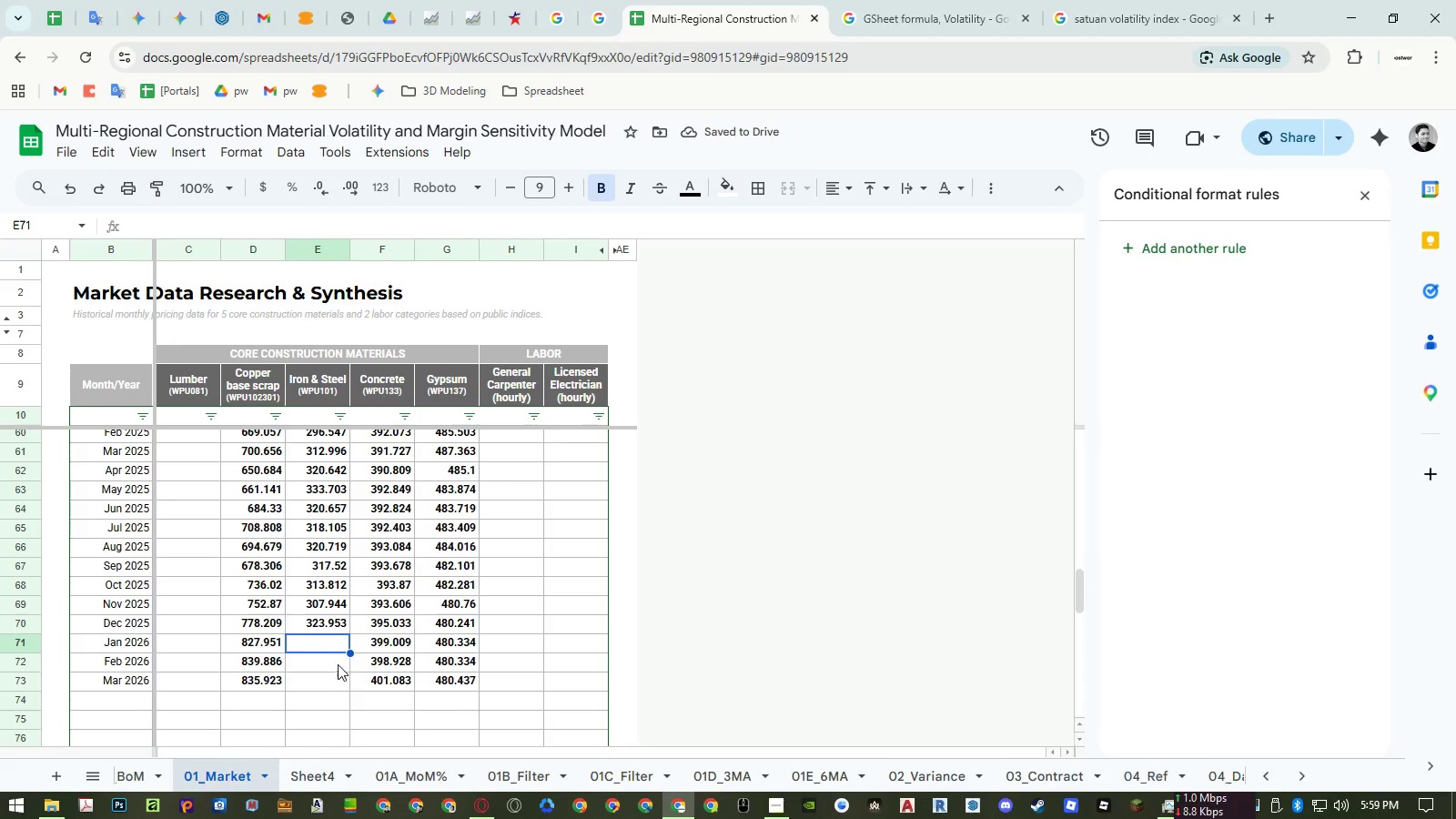 
key(Control+Shift+ShiftLeft)
 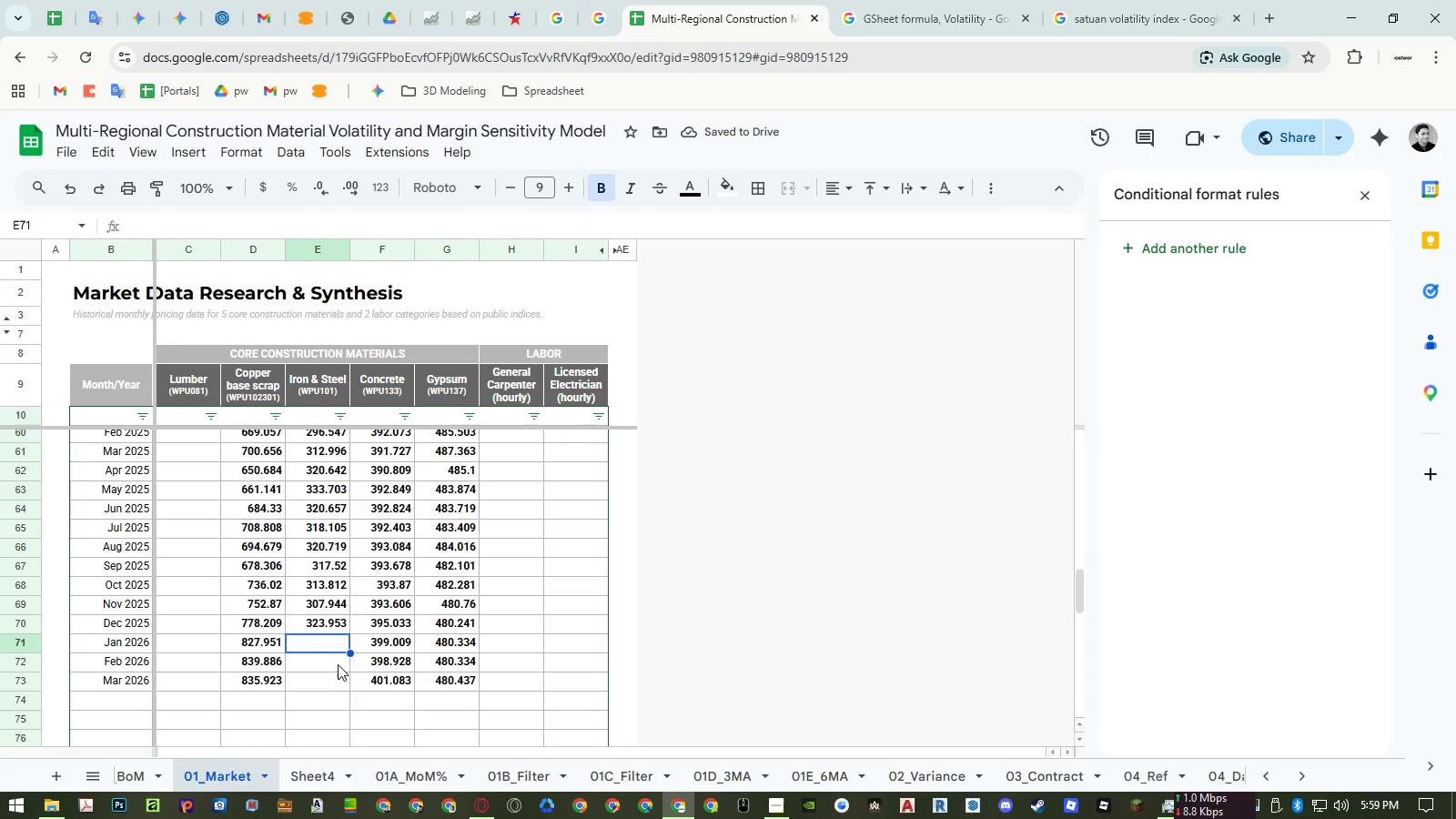 
key(Control+Shift+V)
 